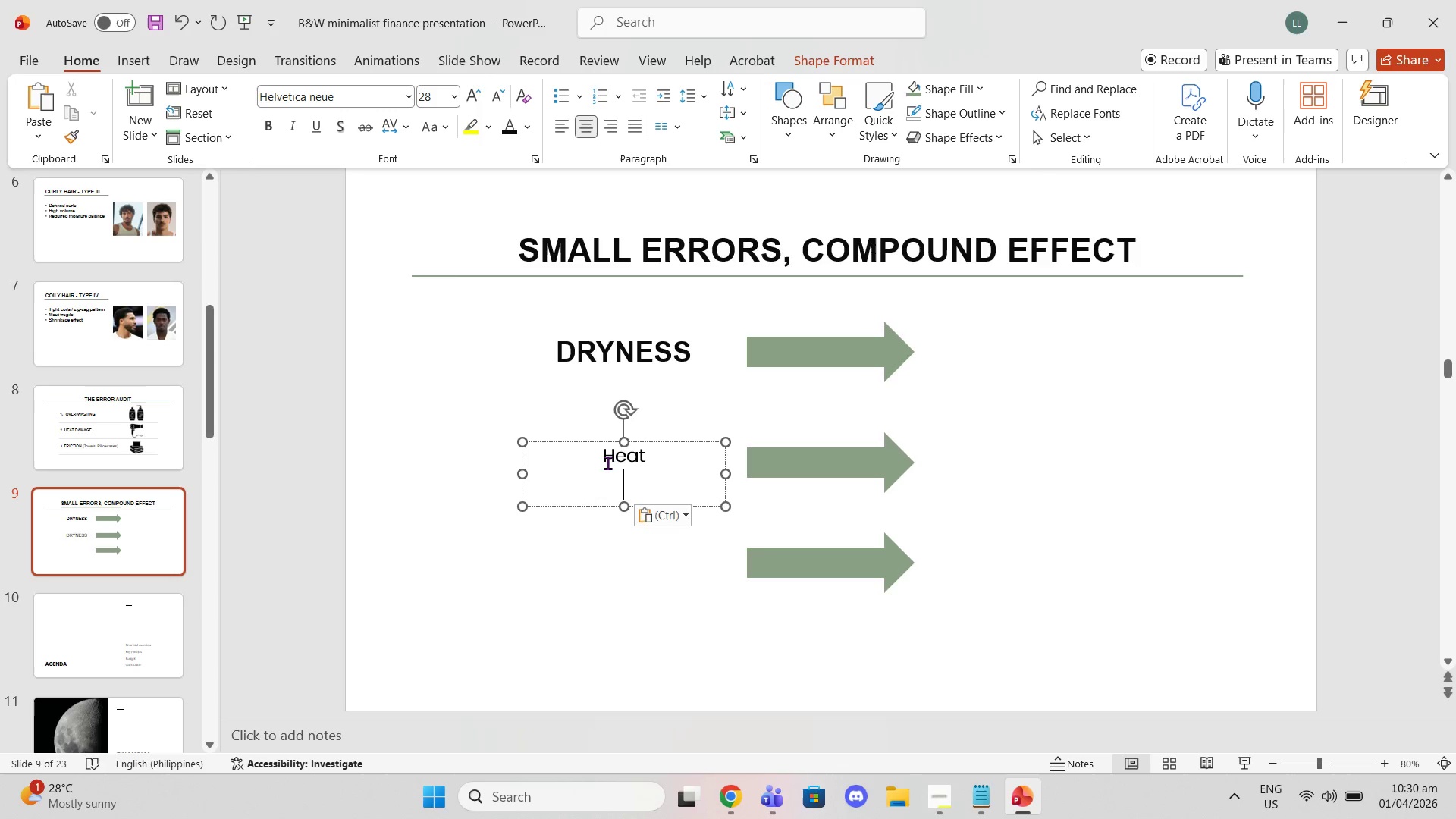 
key(Control+ControlLeft)
 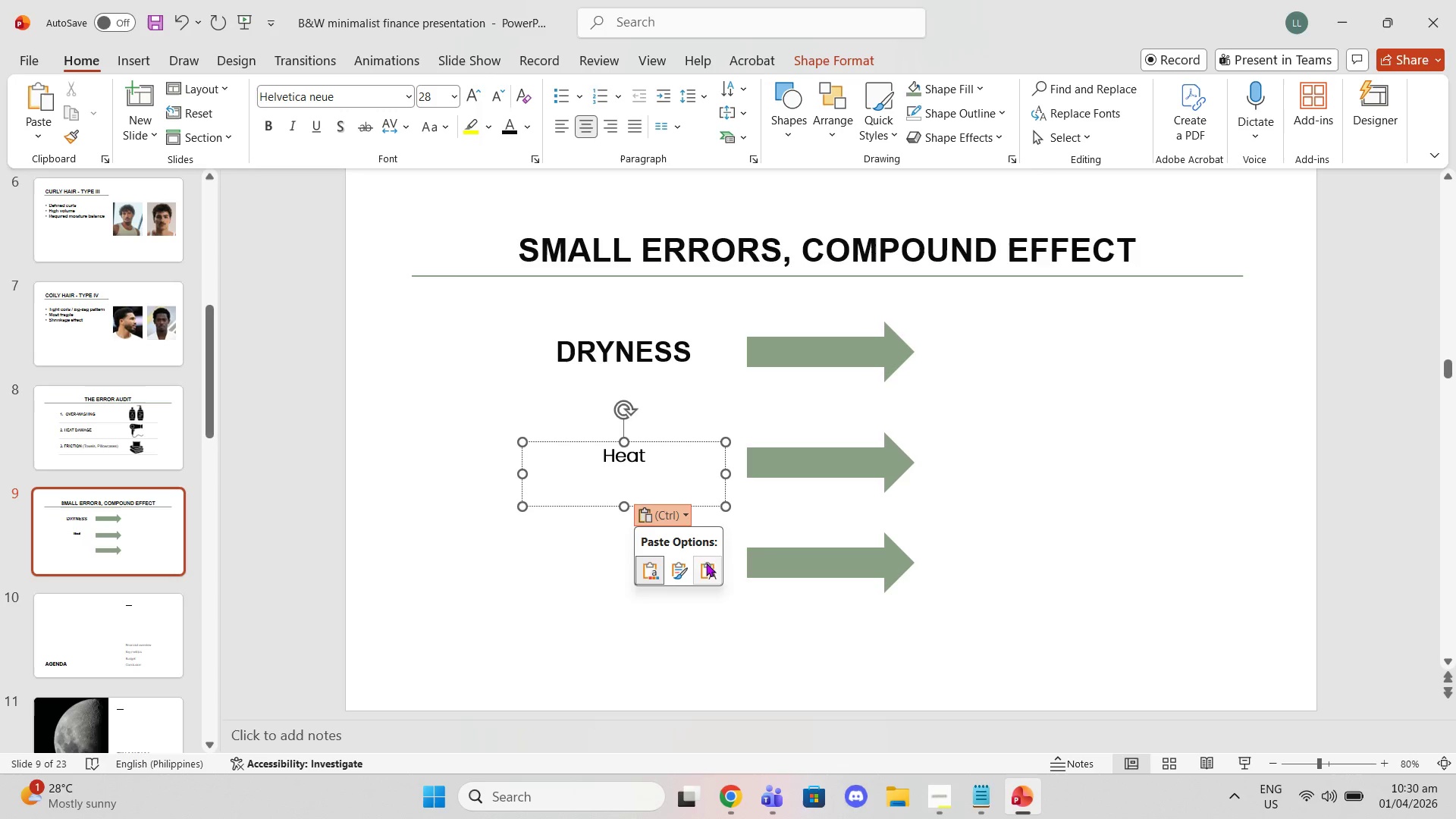 
left_click([706, 563])
 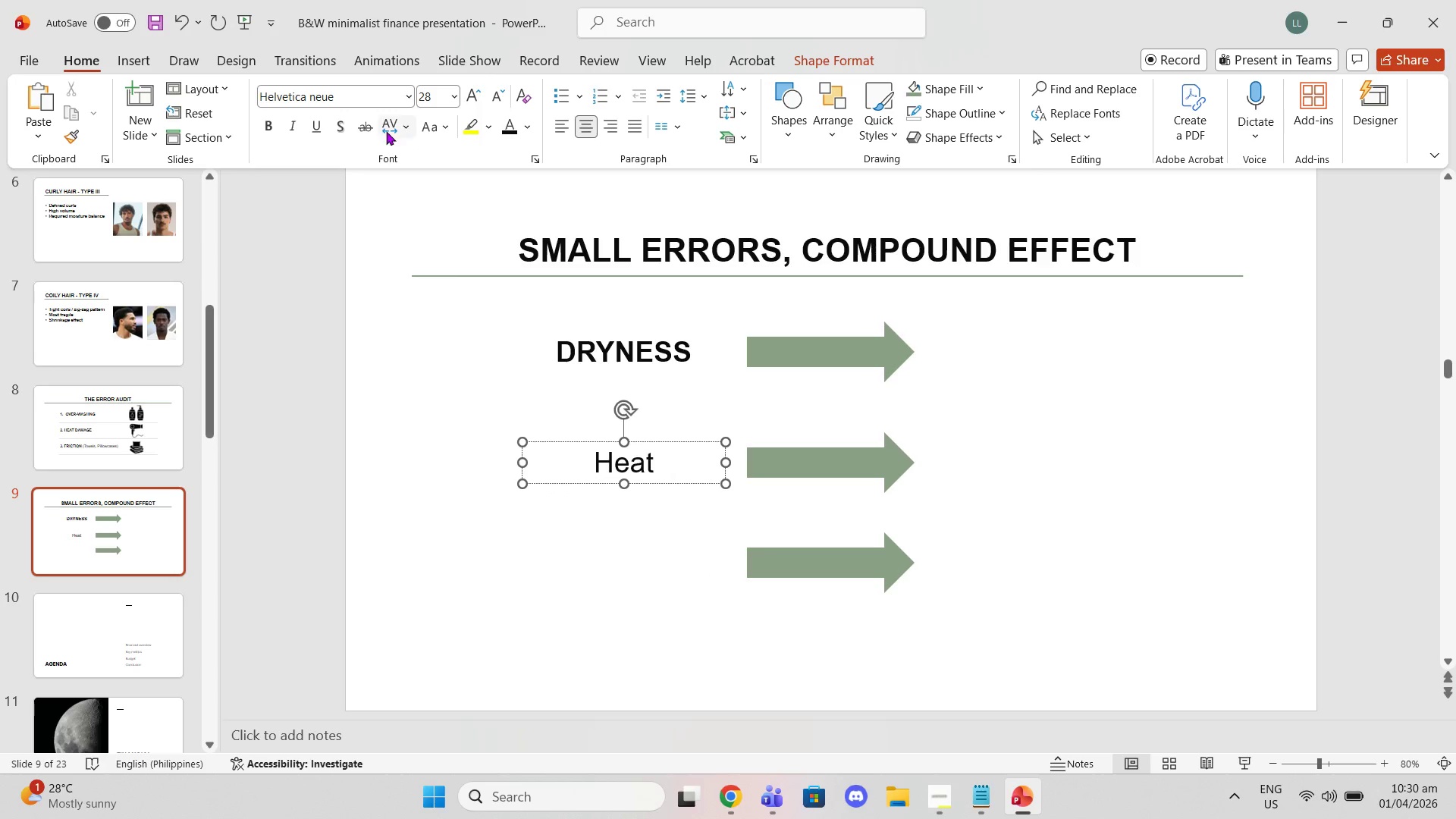 
left_click_drag(start_coordinate=[271, 130], to_coordinate=[275, 133])
 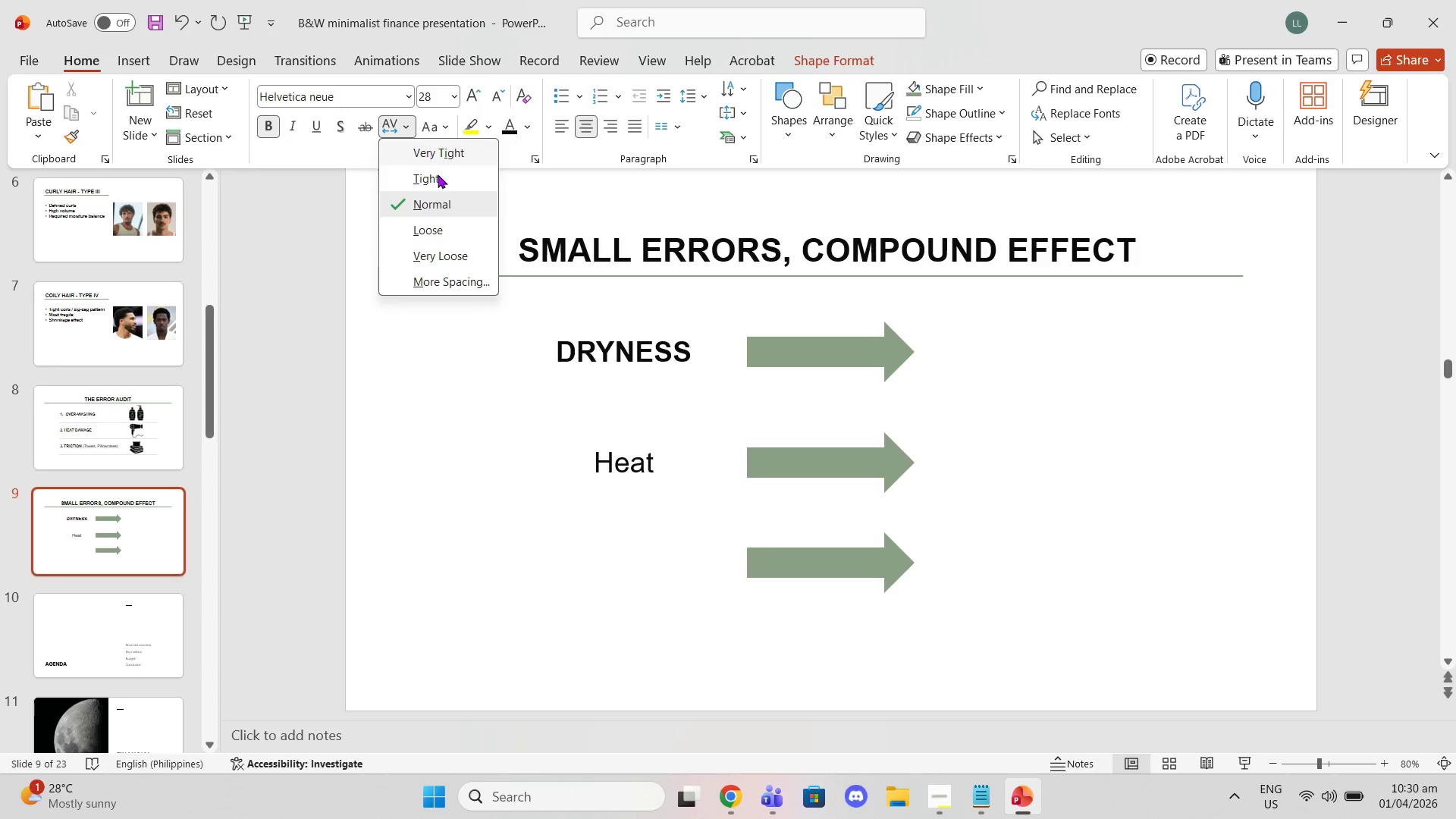 
left_click([432, 122])
 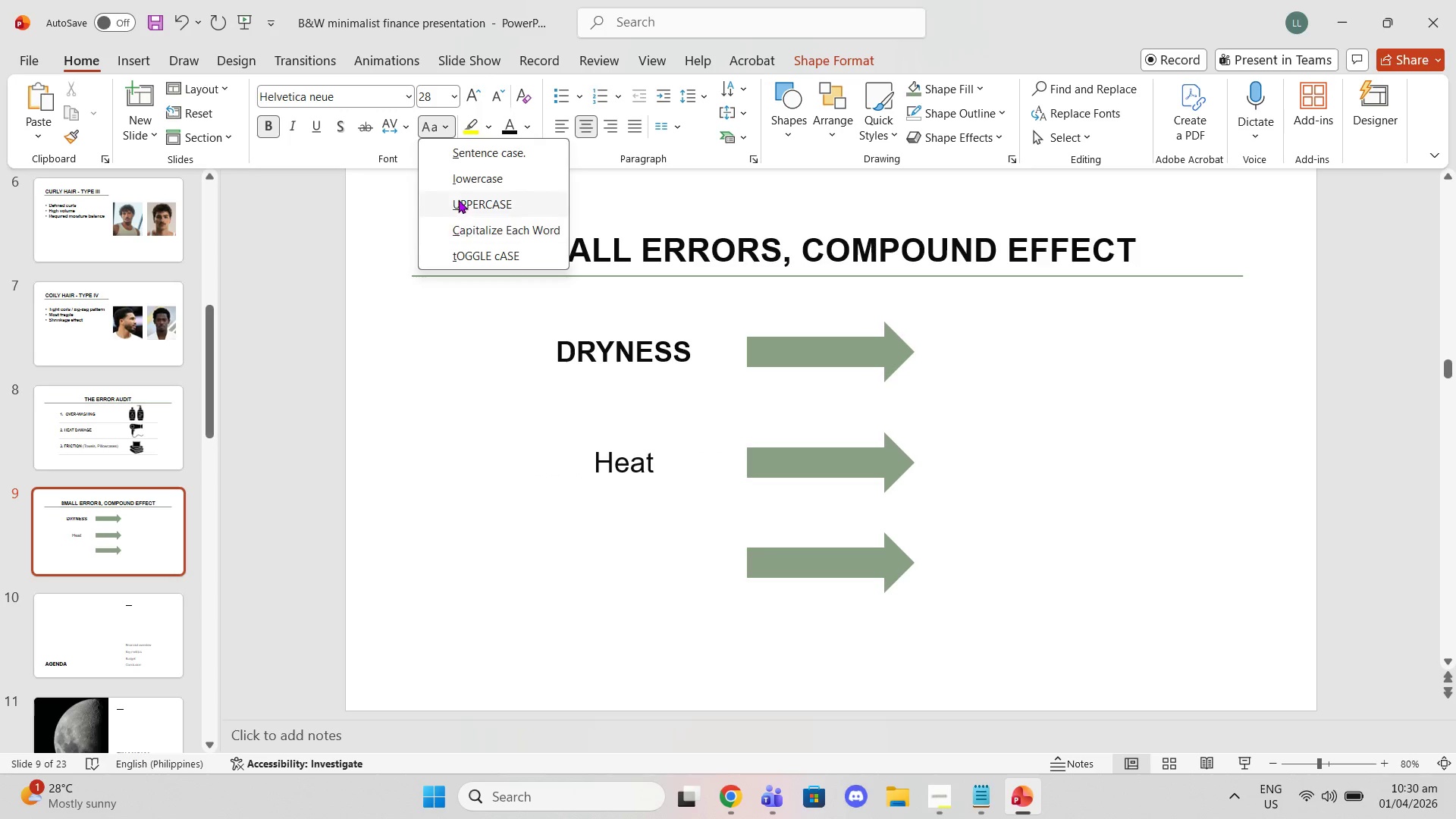 
left_click([458, 199])
 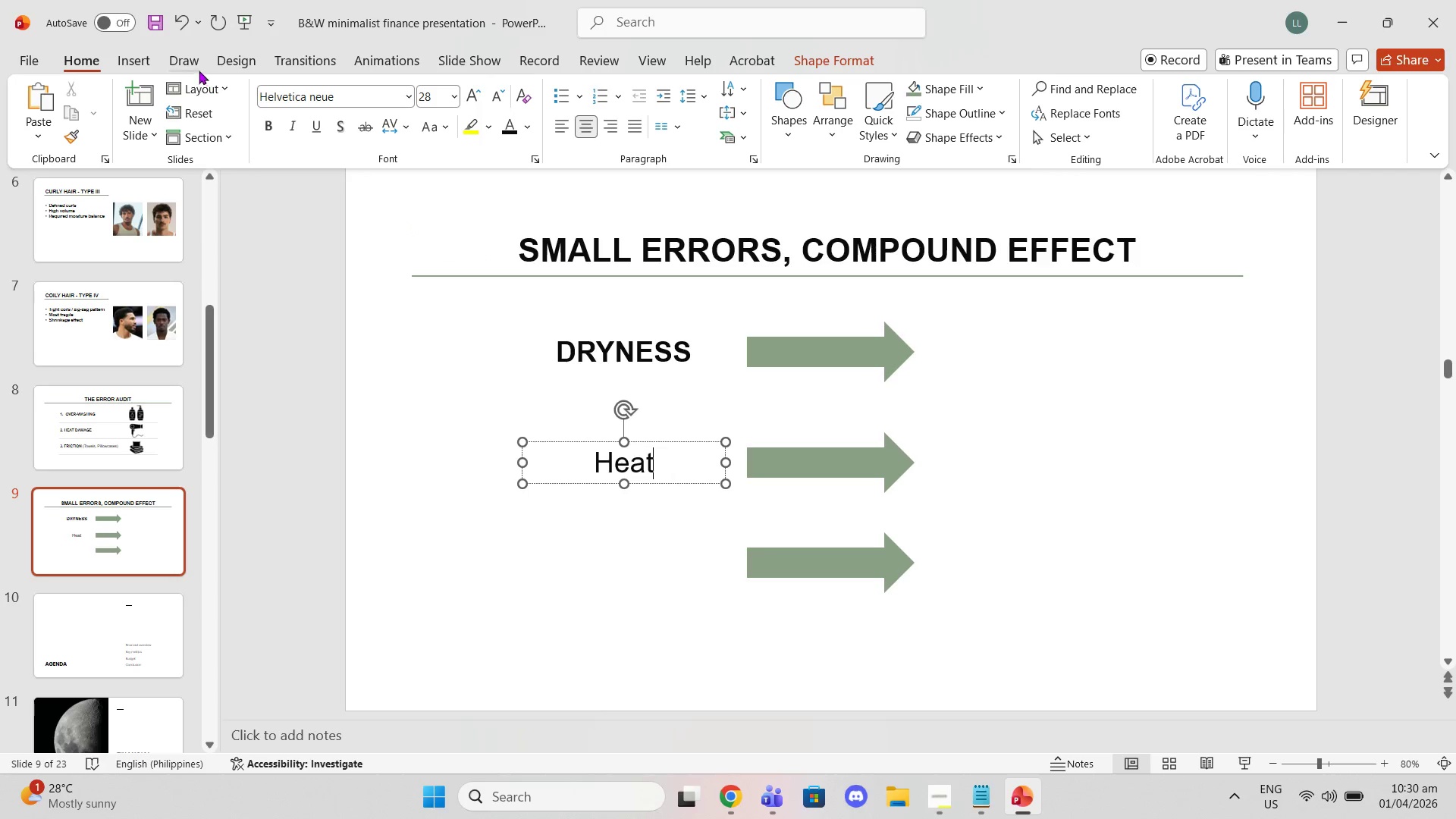 
left_click([261, 129])
 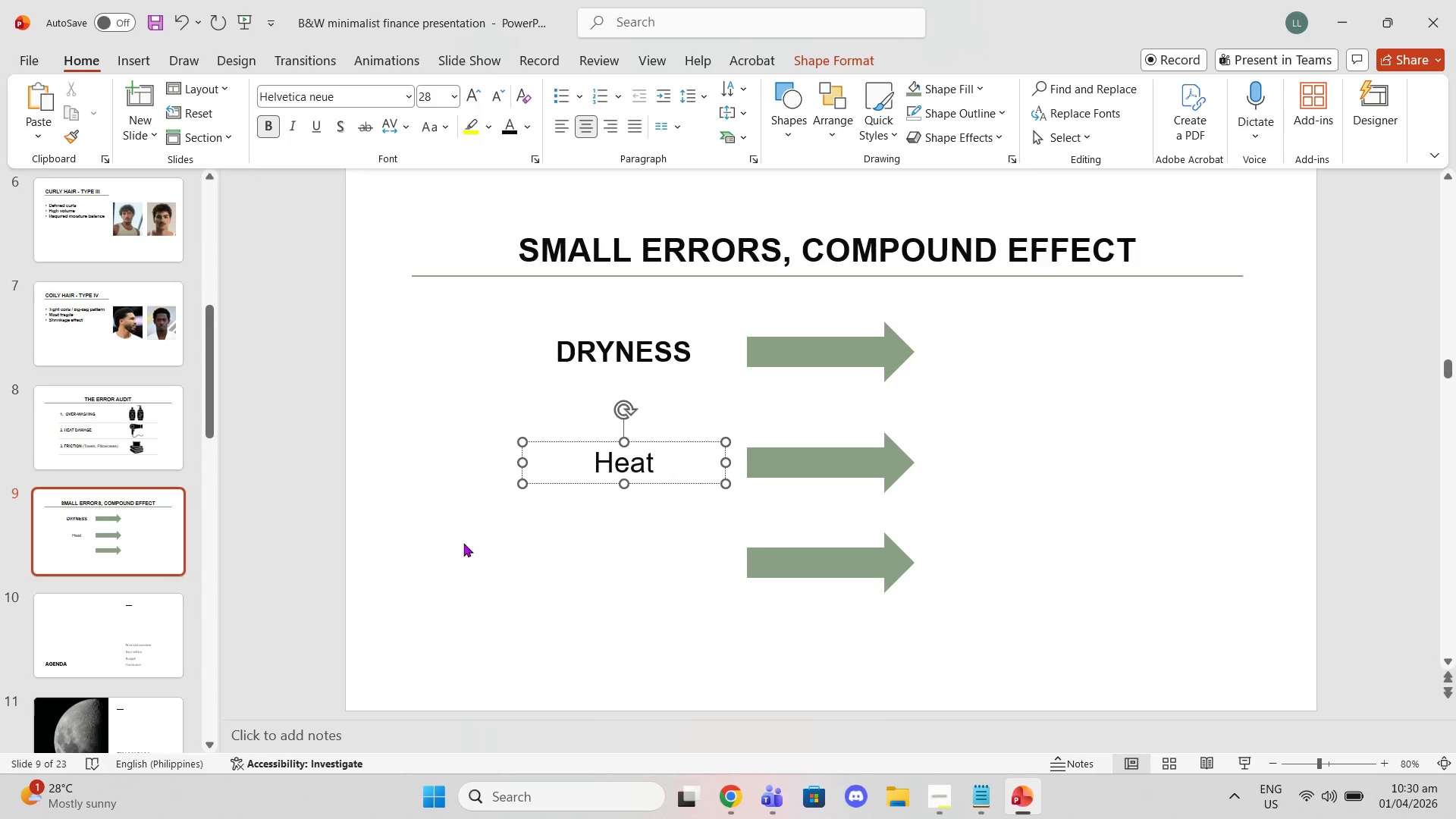 
left_click_drag(start_coordinate=[286, 517], to_coordinate=[290, 520])
 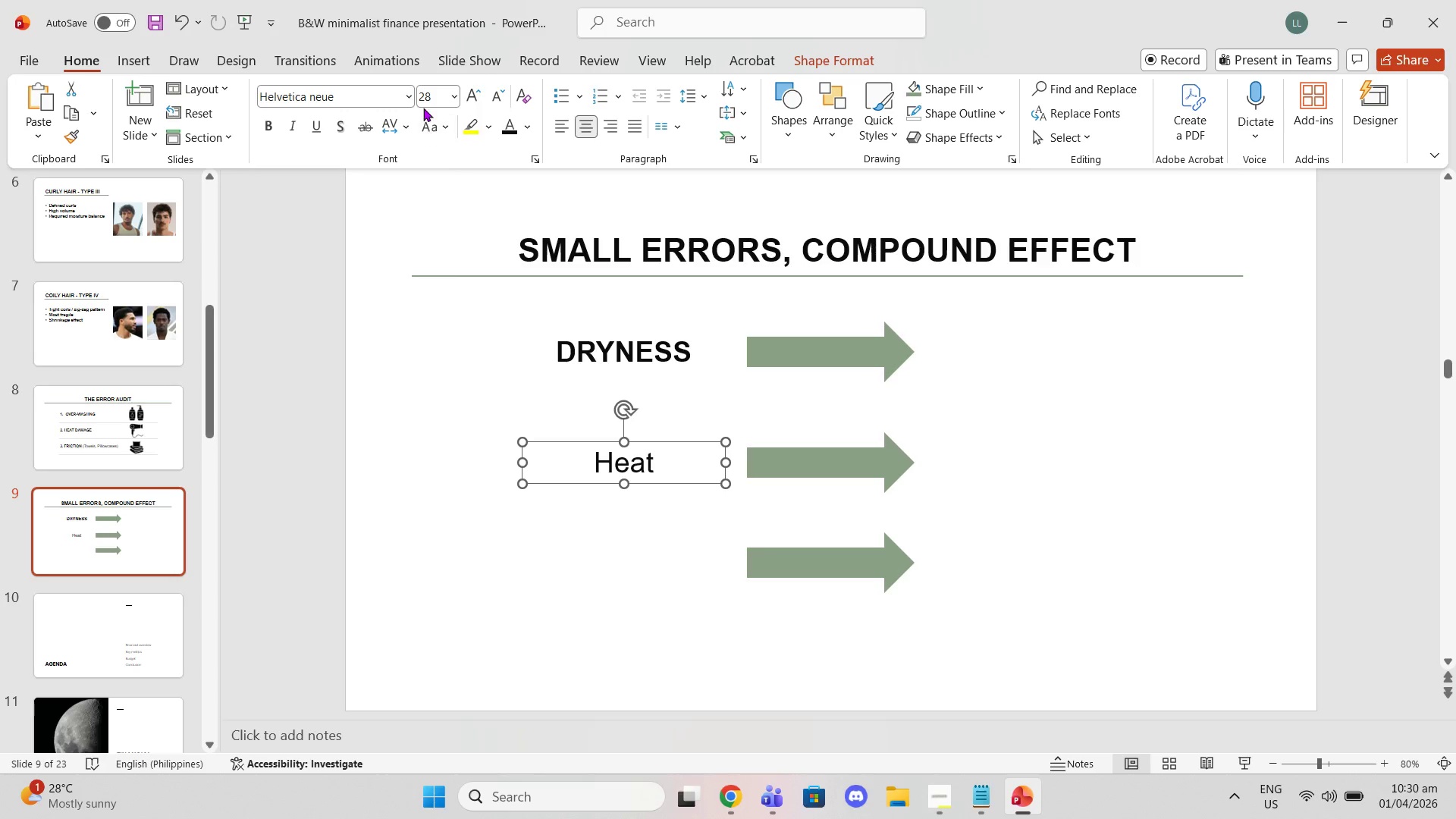 
left_click([447, 130])
 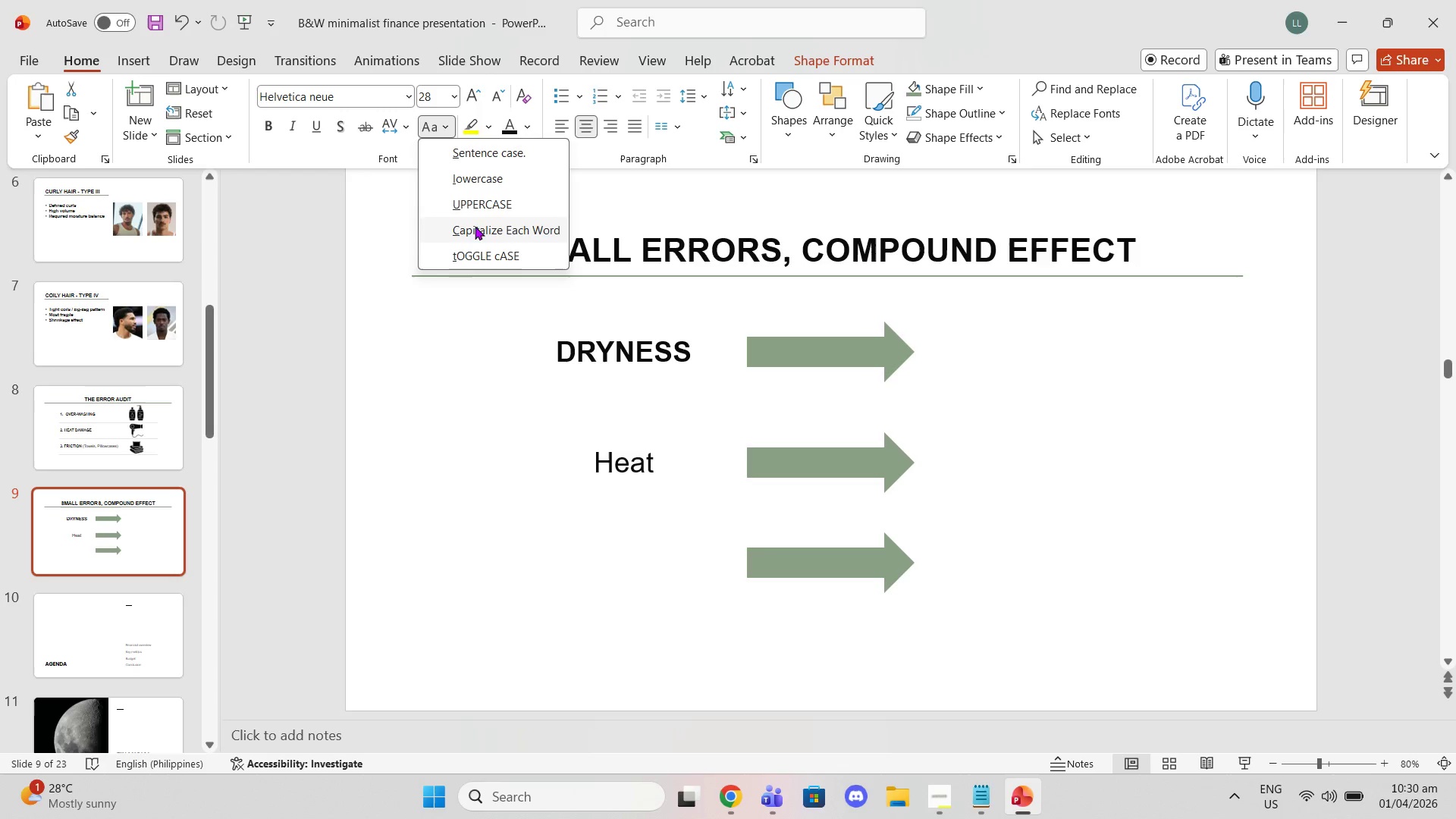 
left_click([459, 196])
 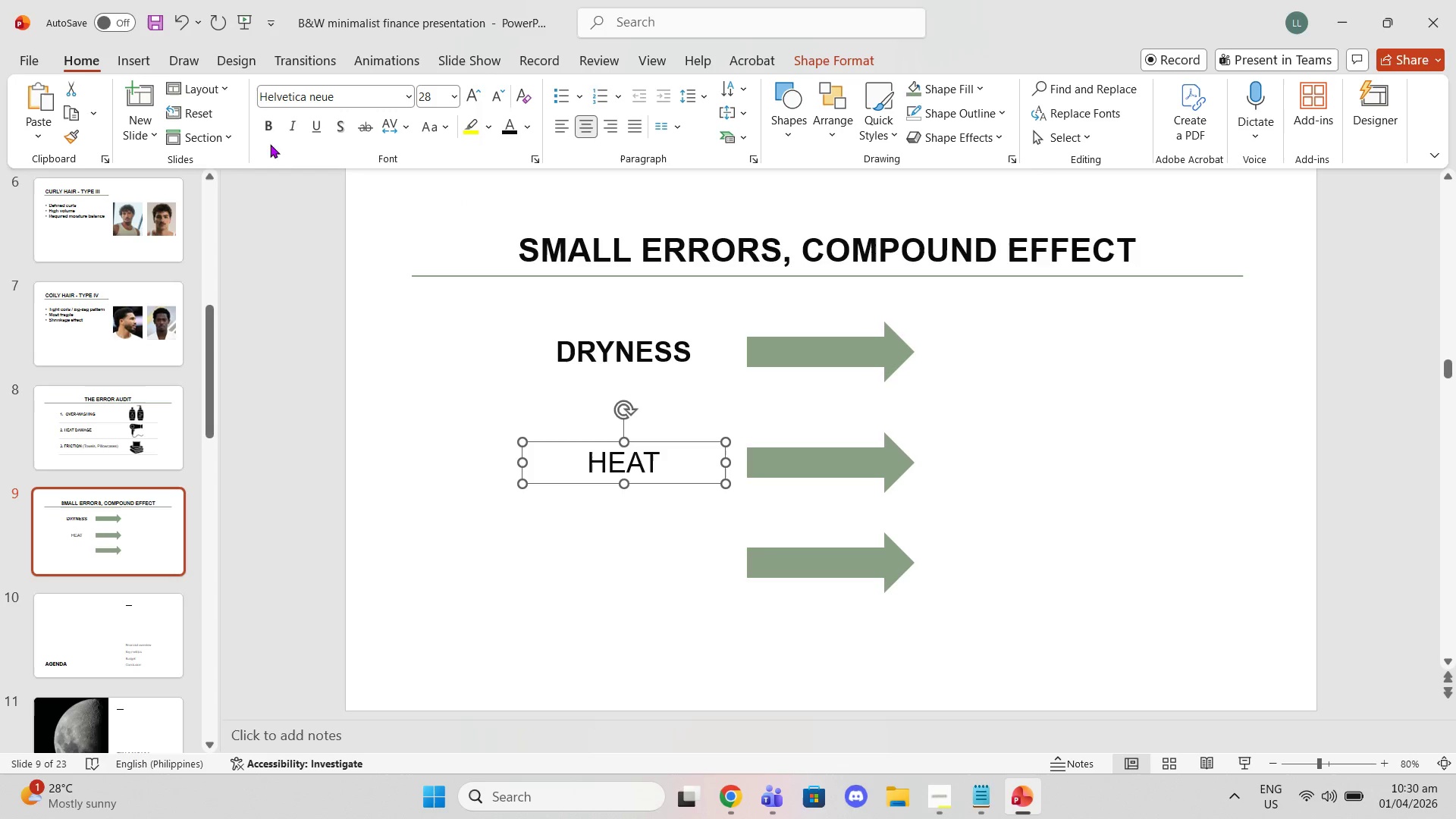 
left_click([271, 123])
 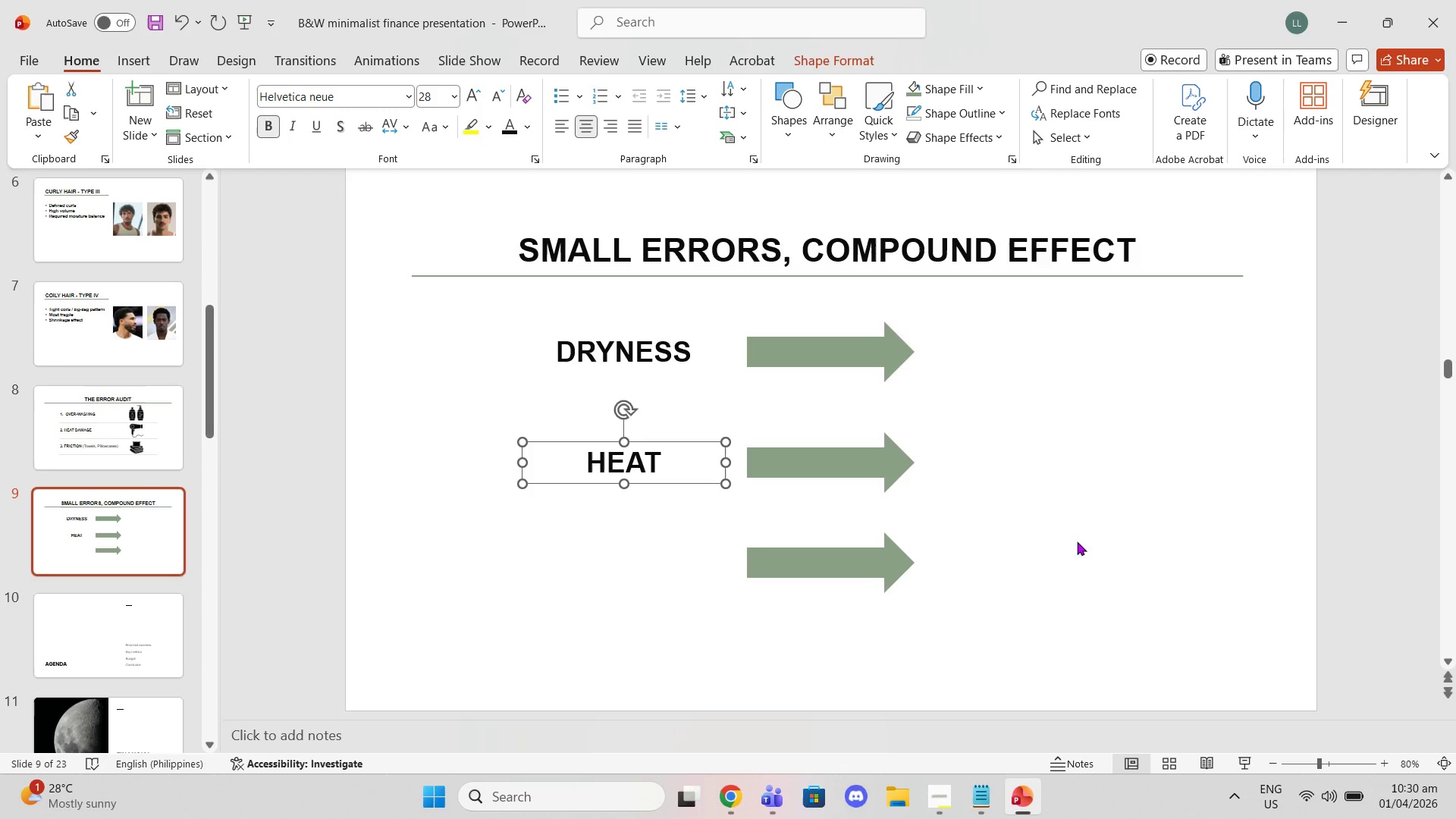 
left_click([1155, 479])
 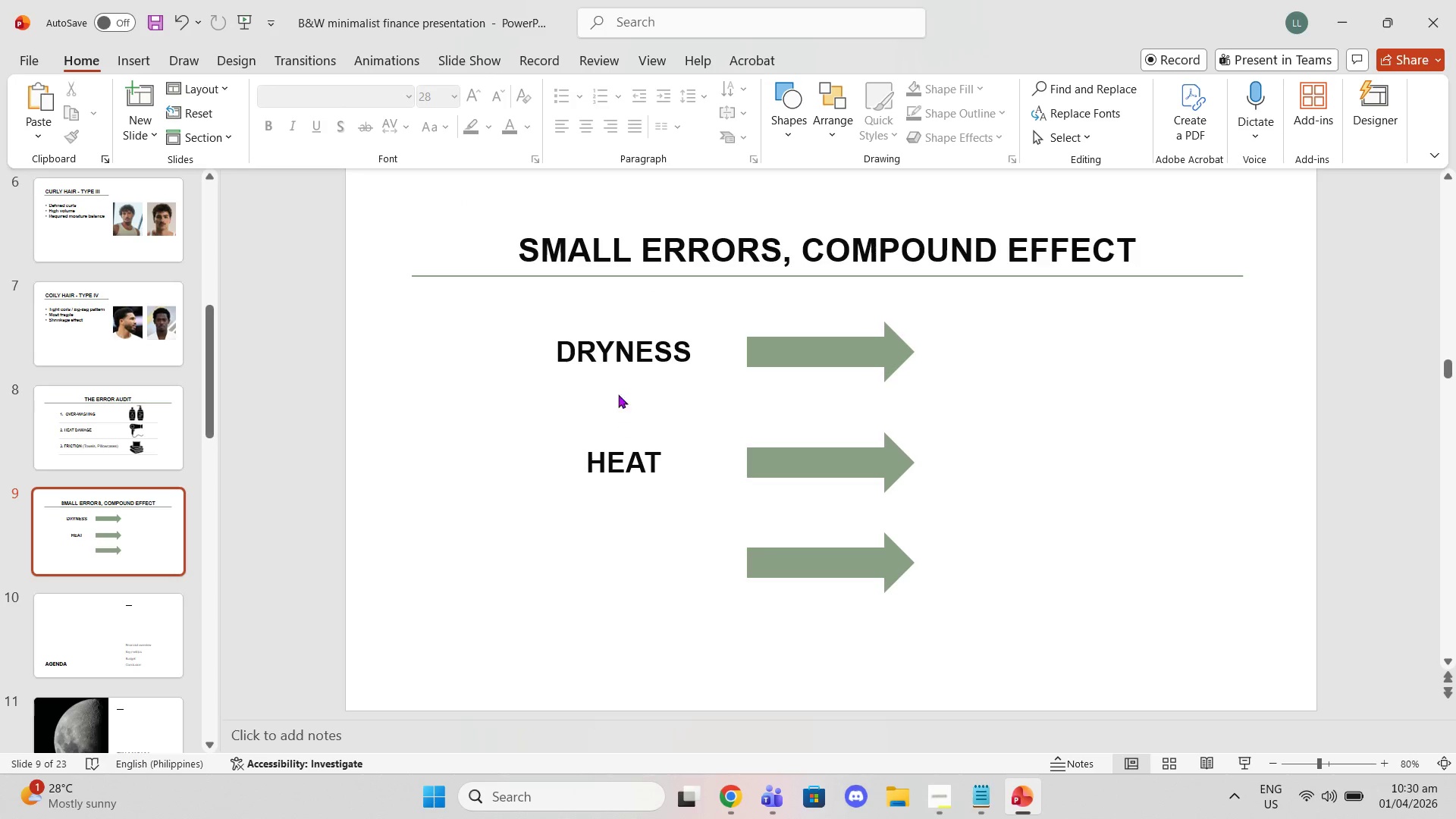 
left_click([604, 348])
 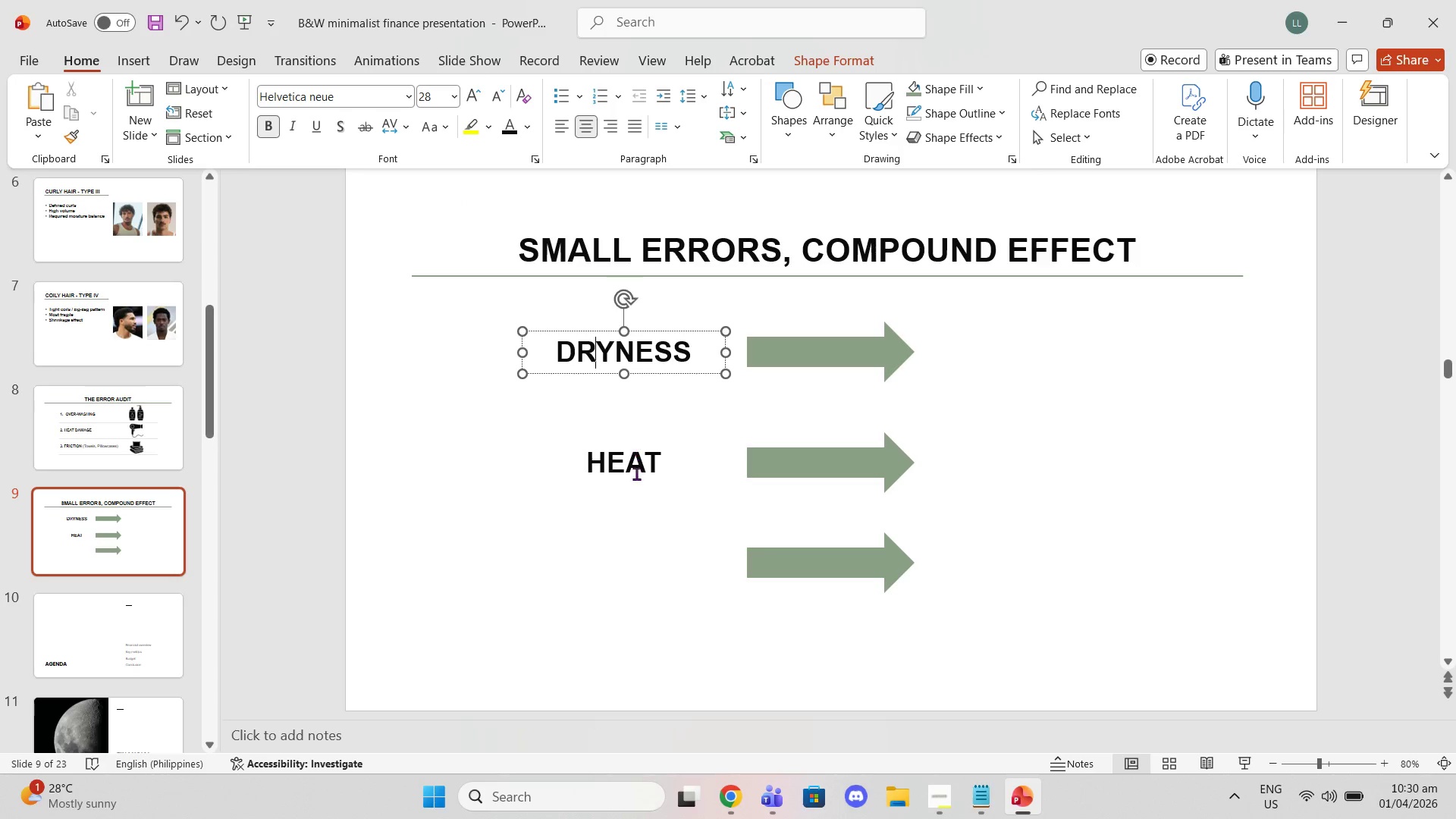 
left_click_drag(start_coordinate=[638, 480], to_coordinate=[642, 482])
 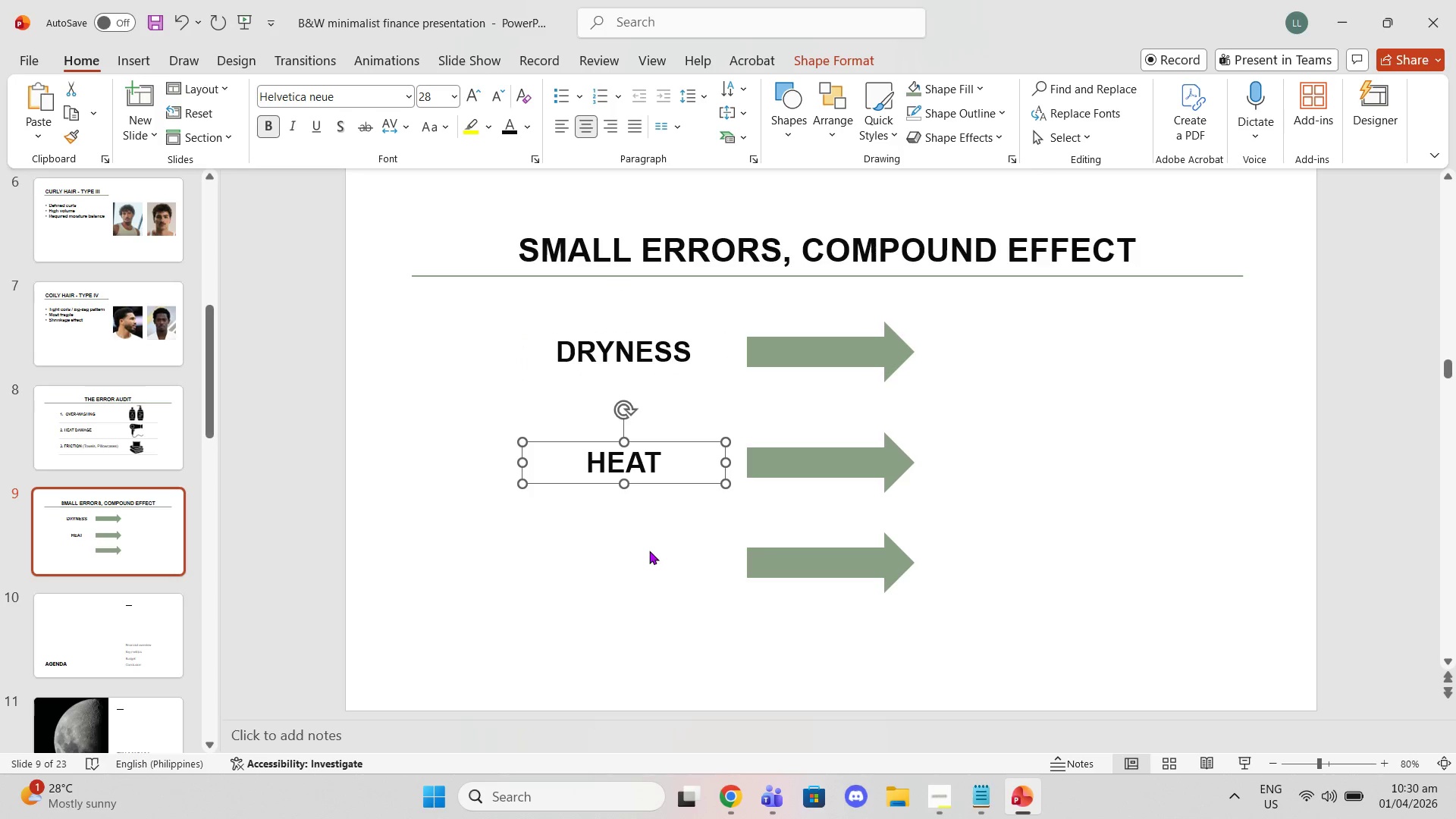 
left_click_drag(start_coordinate=[651, 551], to_coordinate=[654, 553])
 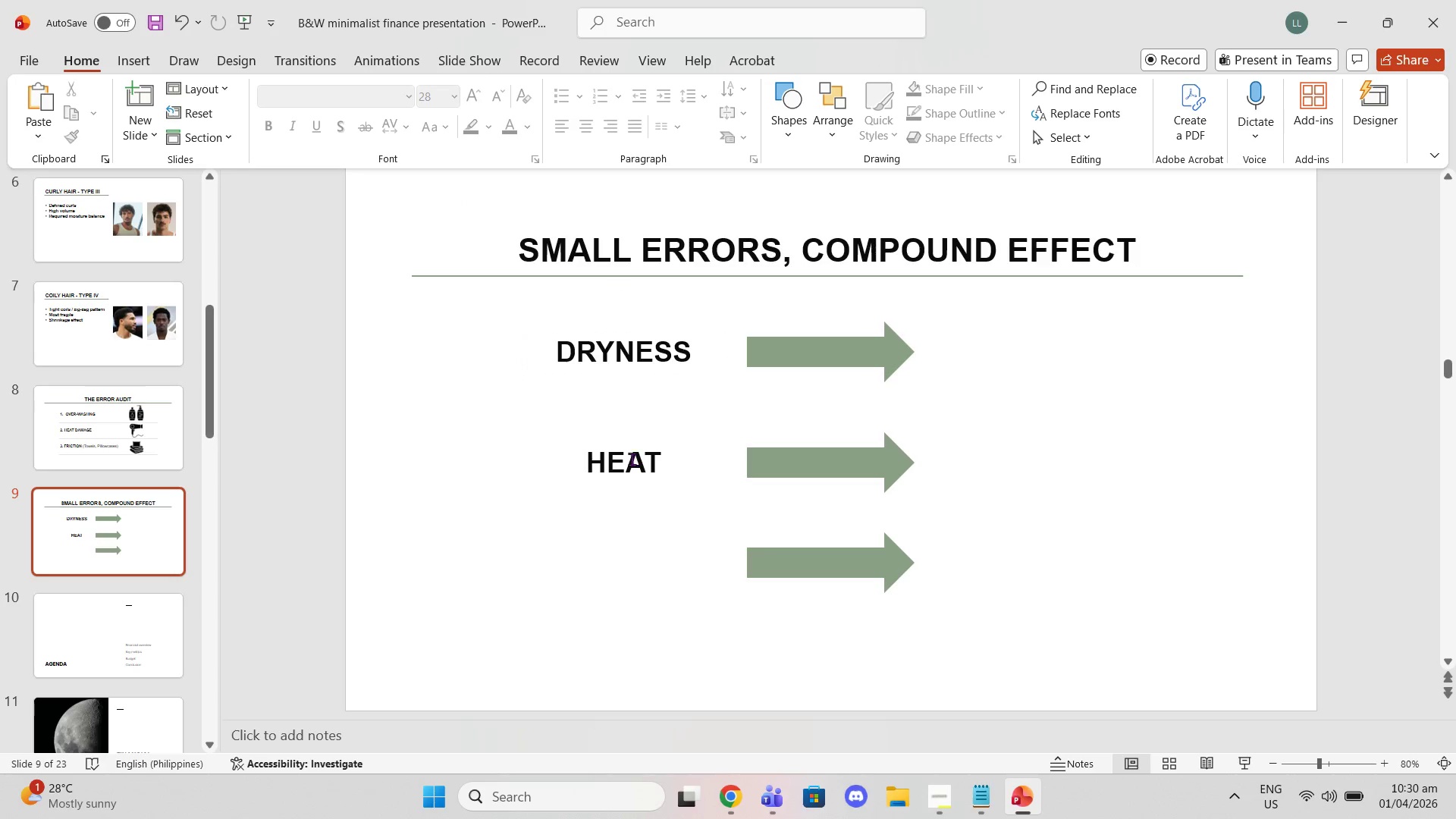 
left_click([630, 455])
 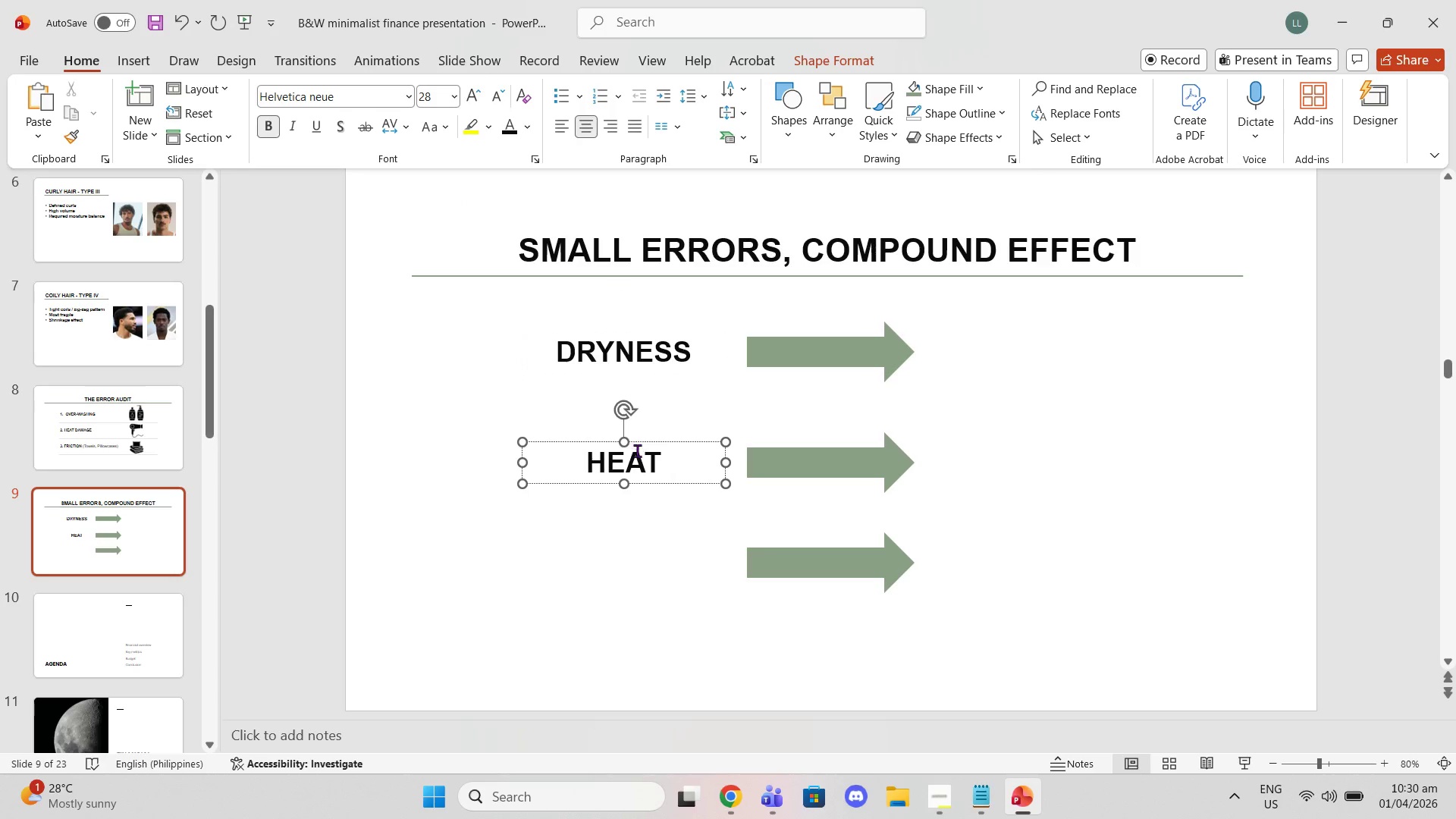 
mouse_move([638, 529])
 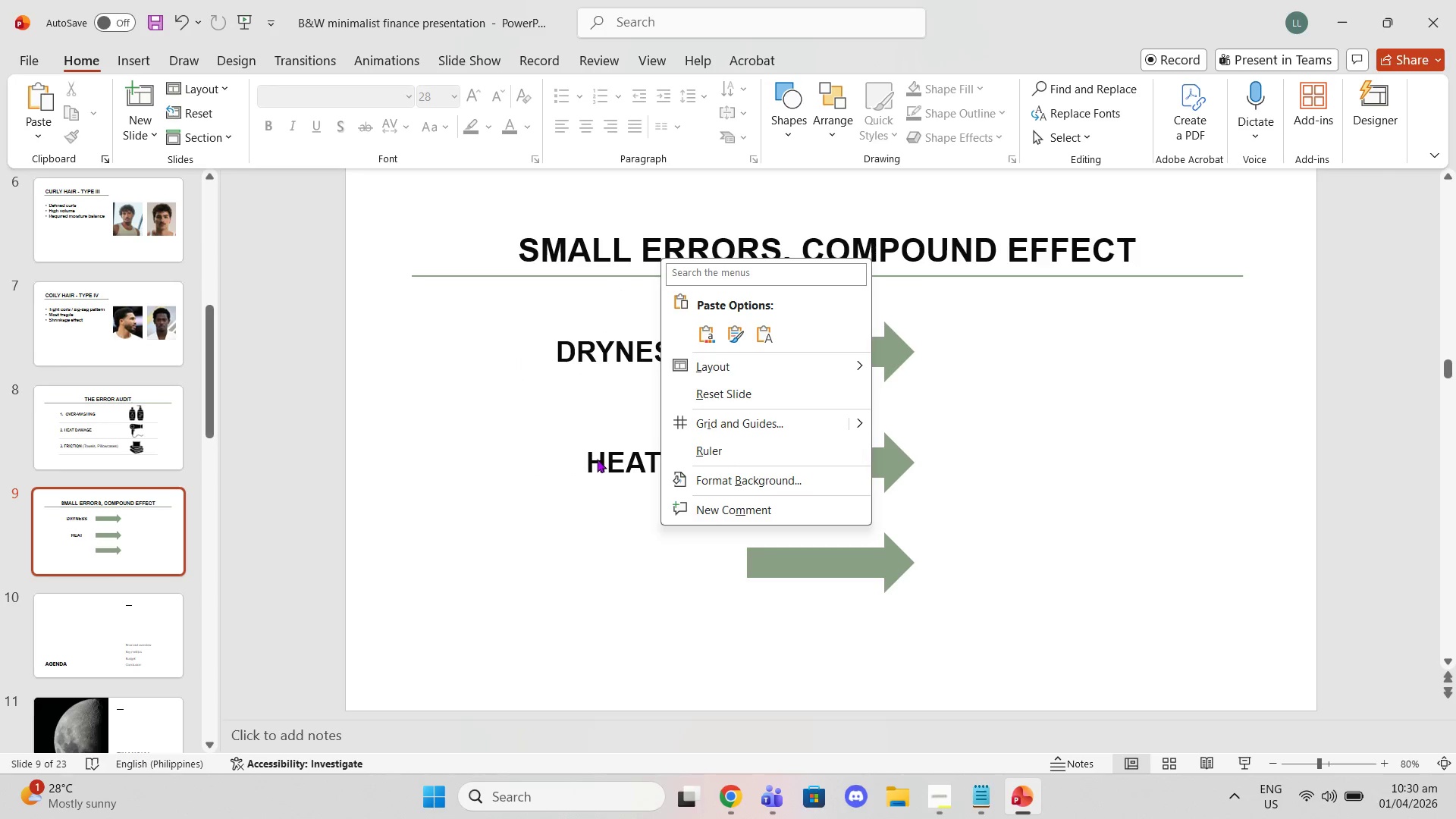 
left_click_drag(start_coordinate=[596, 459], to_coordinate=[600, 462])
 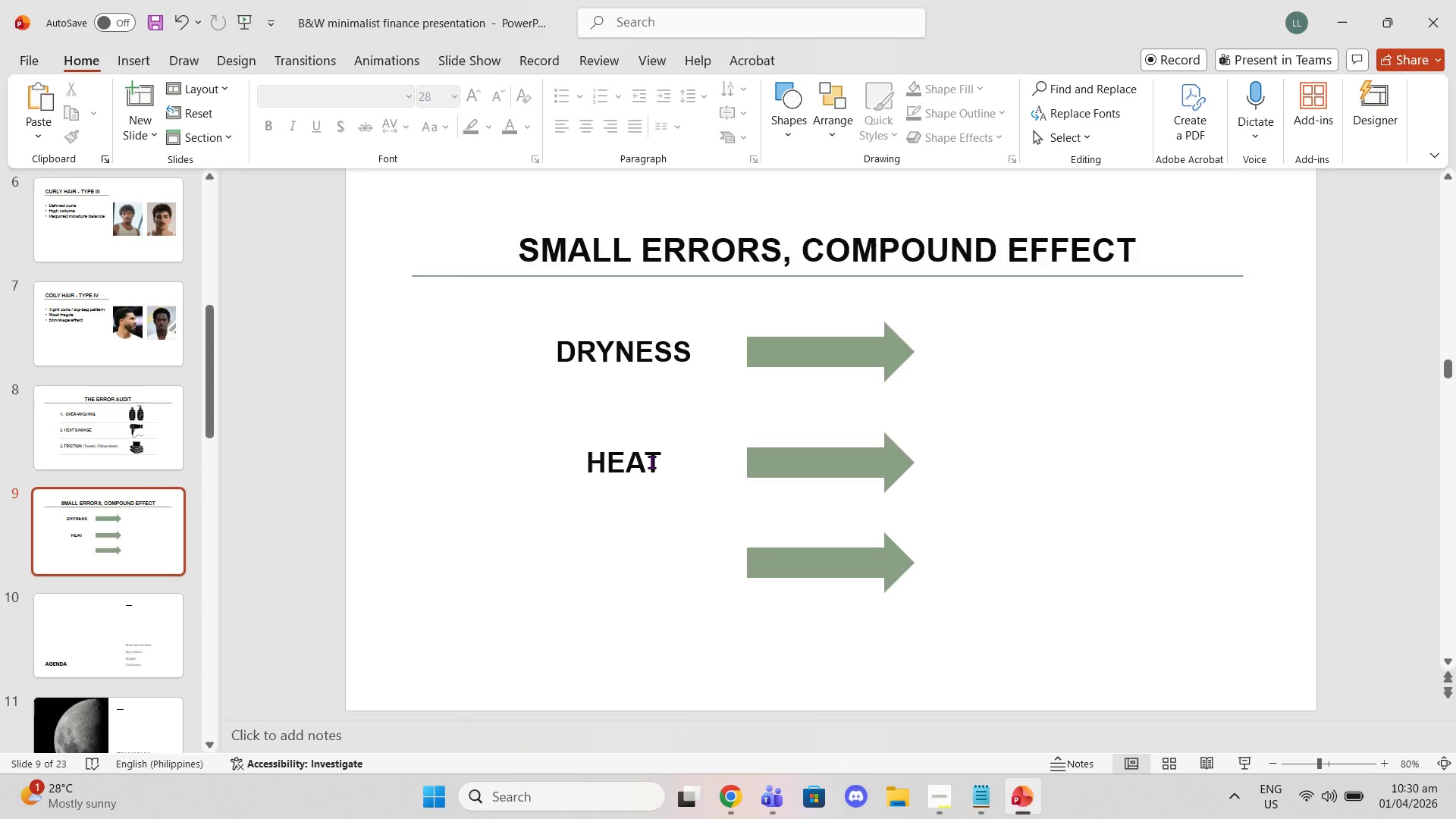 
left_click([661, 465])
 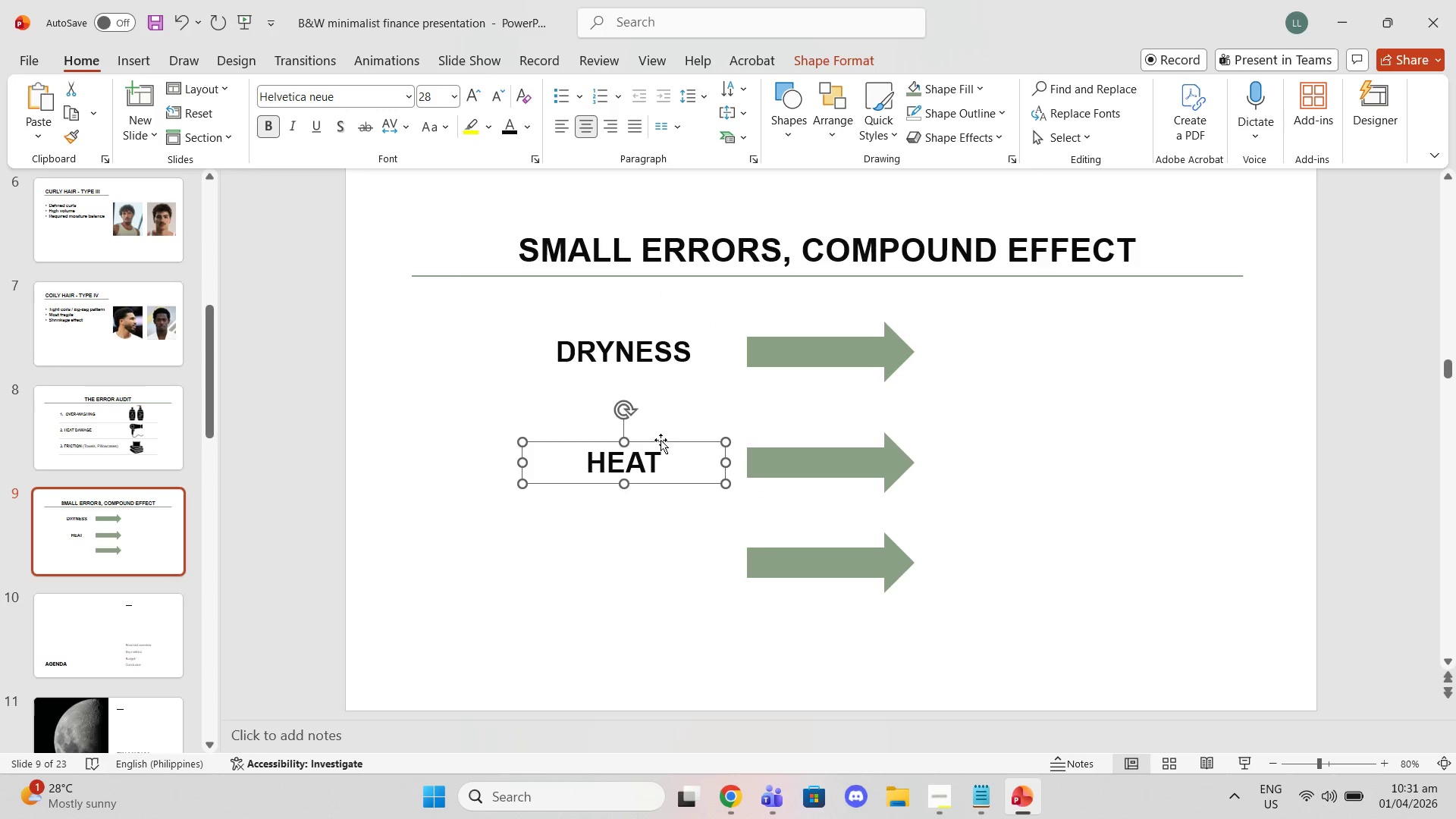 
left_click([661, 440])
 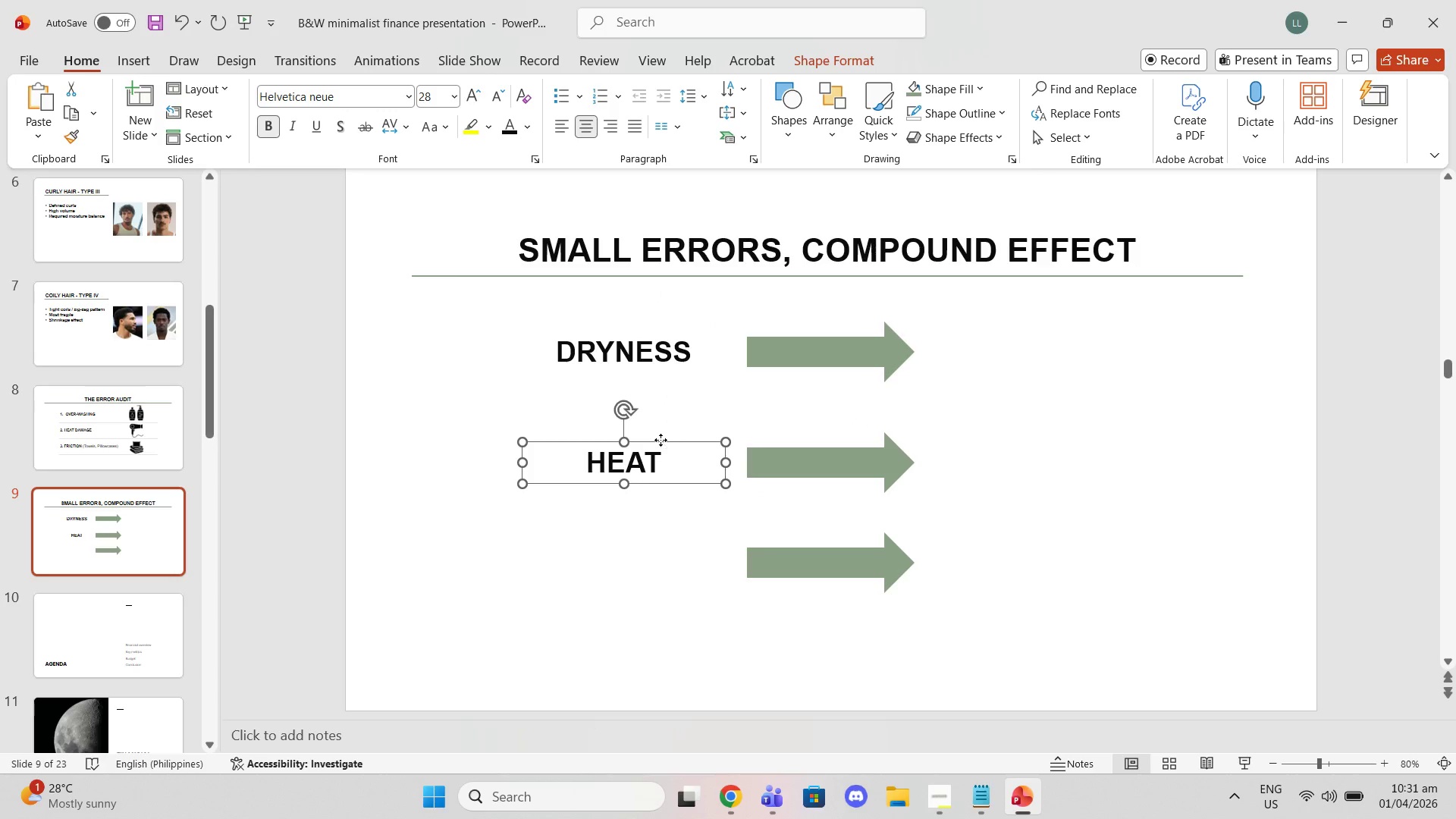 
right_click([661, 440])
 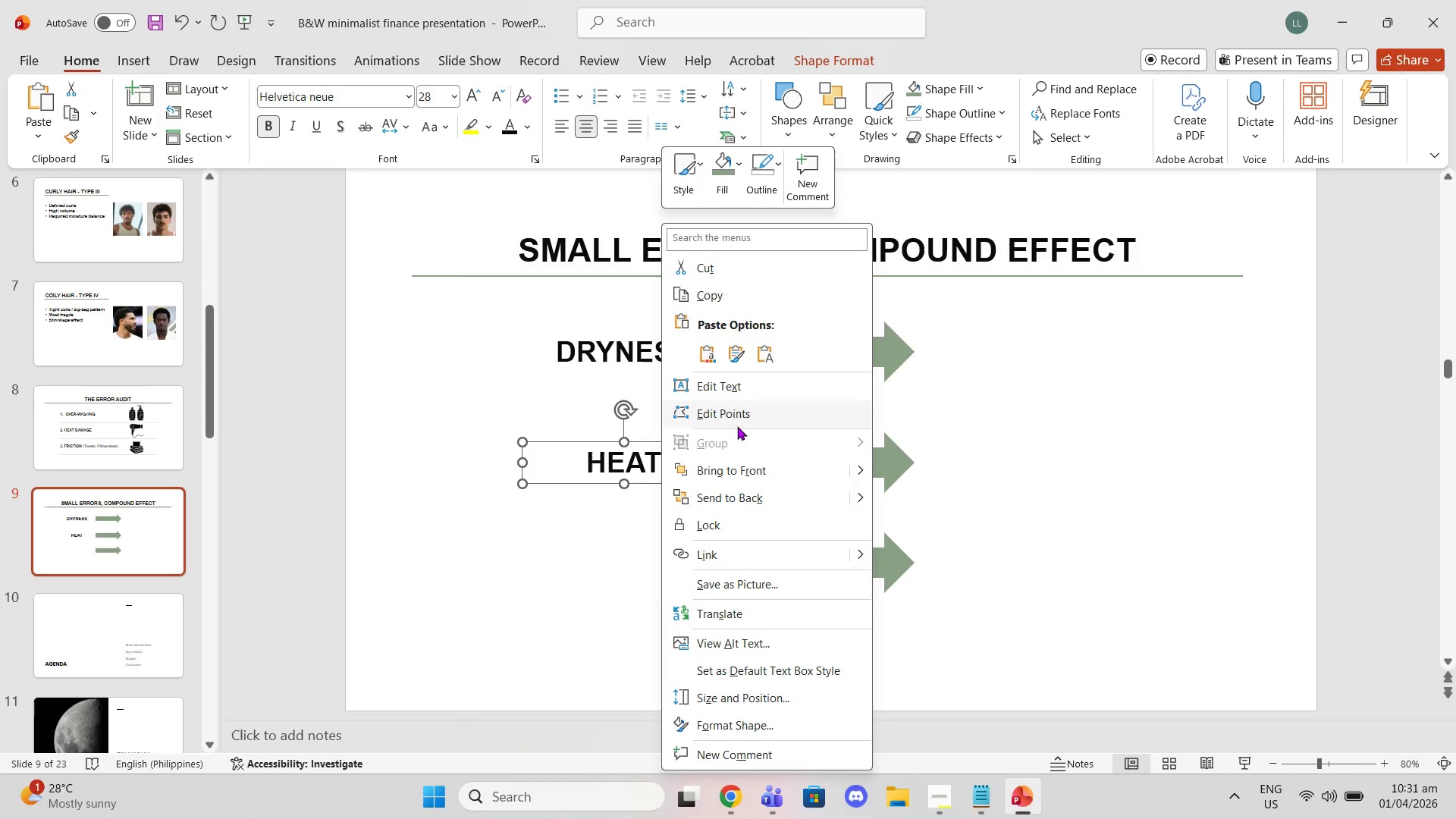 
key(Control+C)
 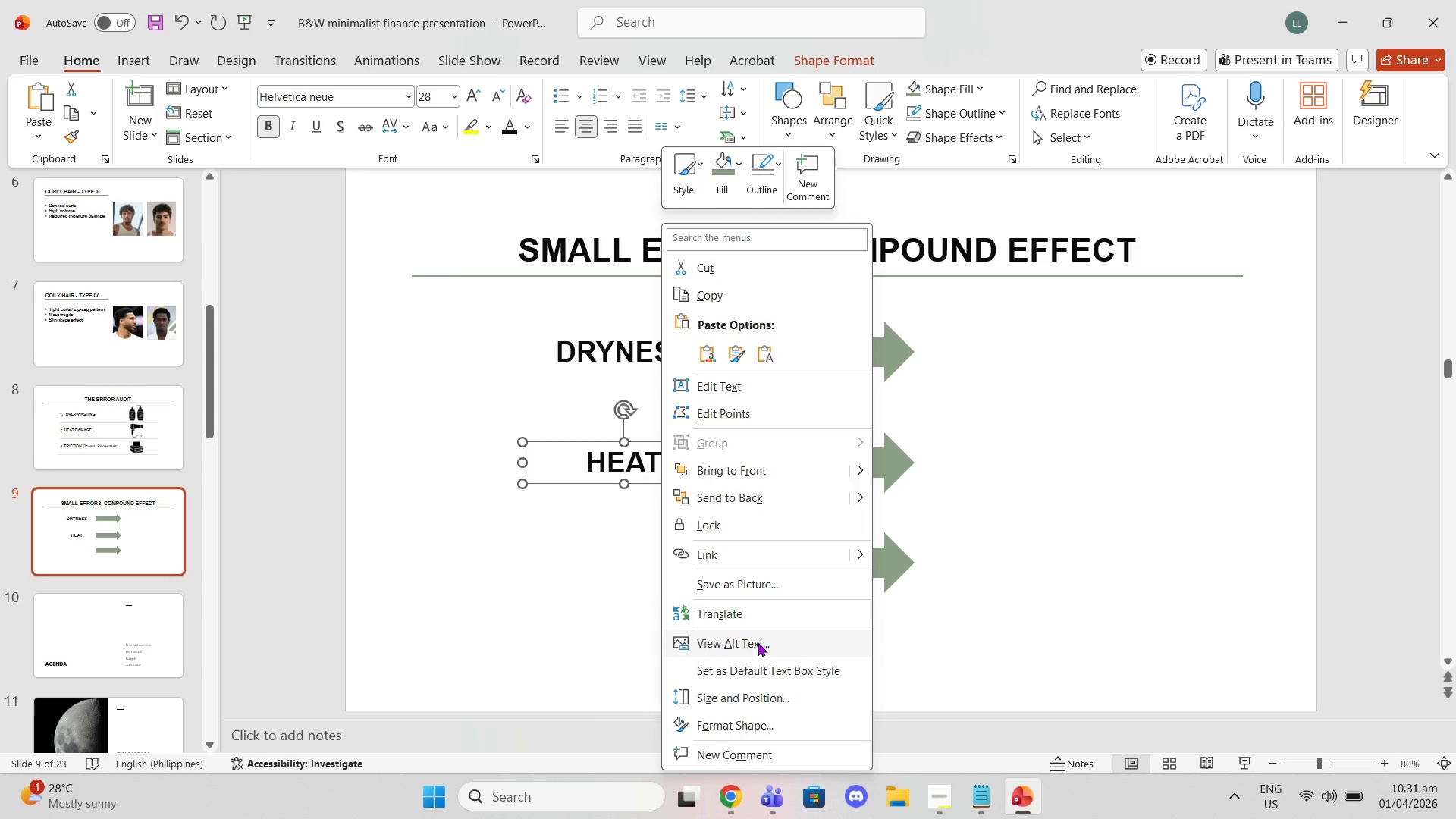 
key(Control+ControlLeft)
 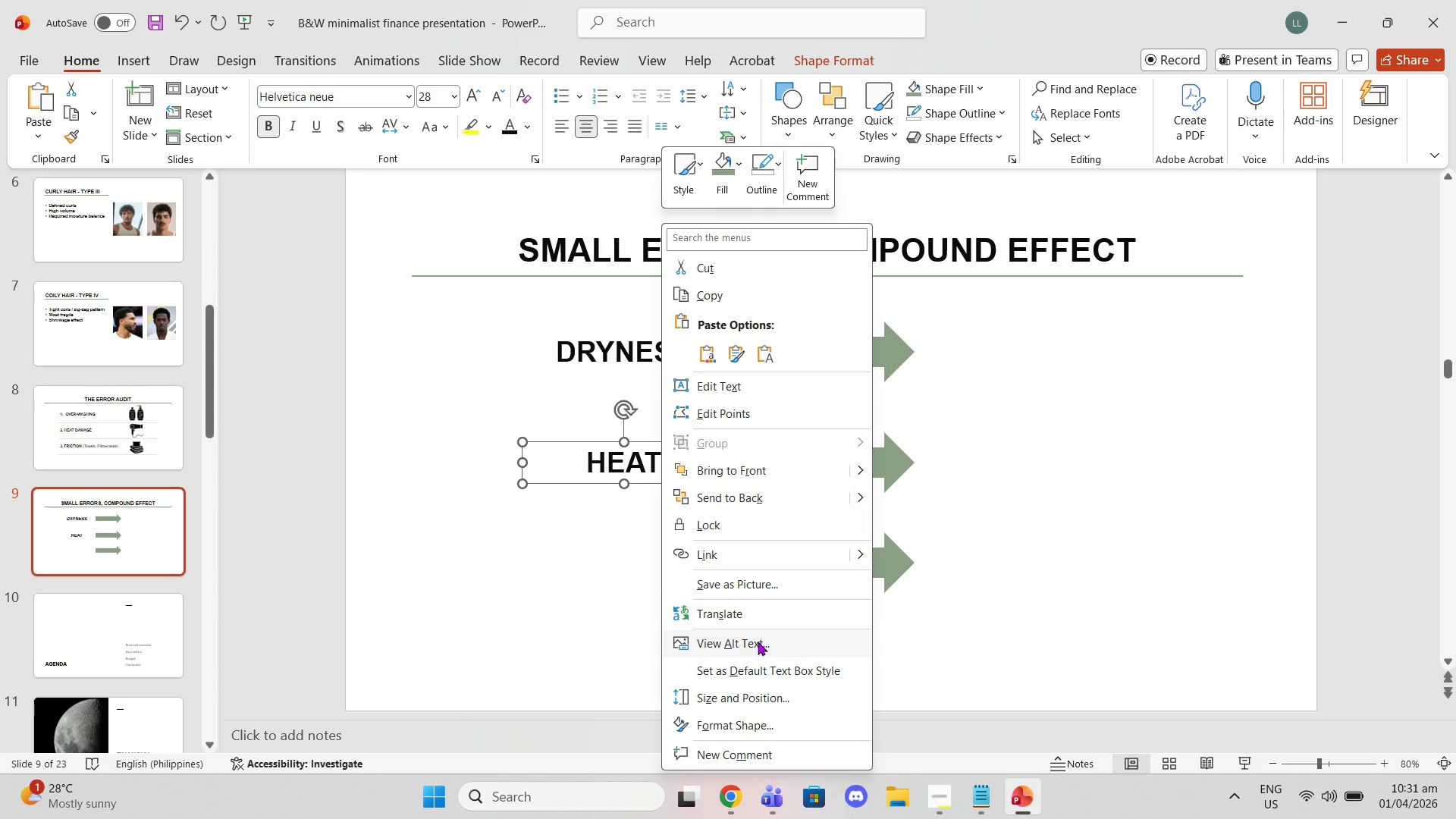 
key(Control+V)
 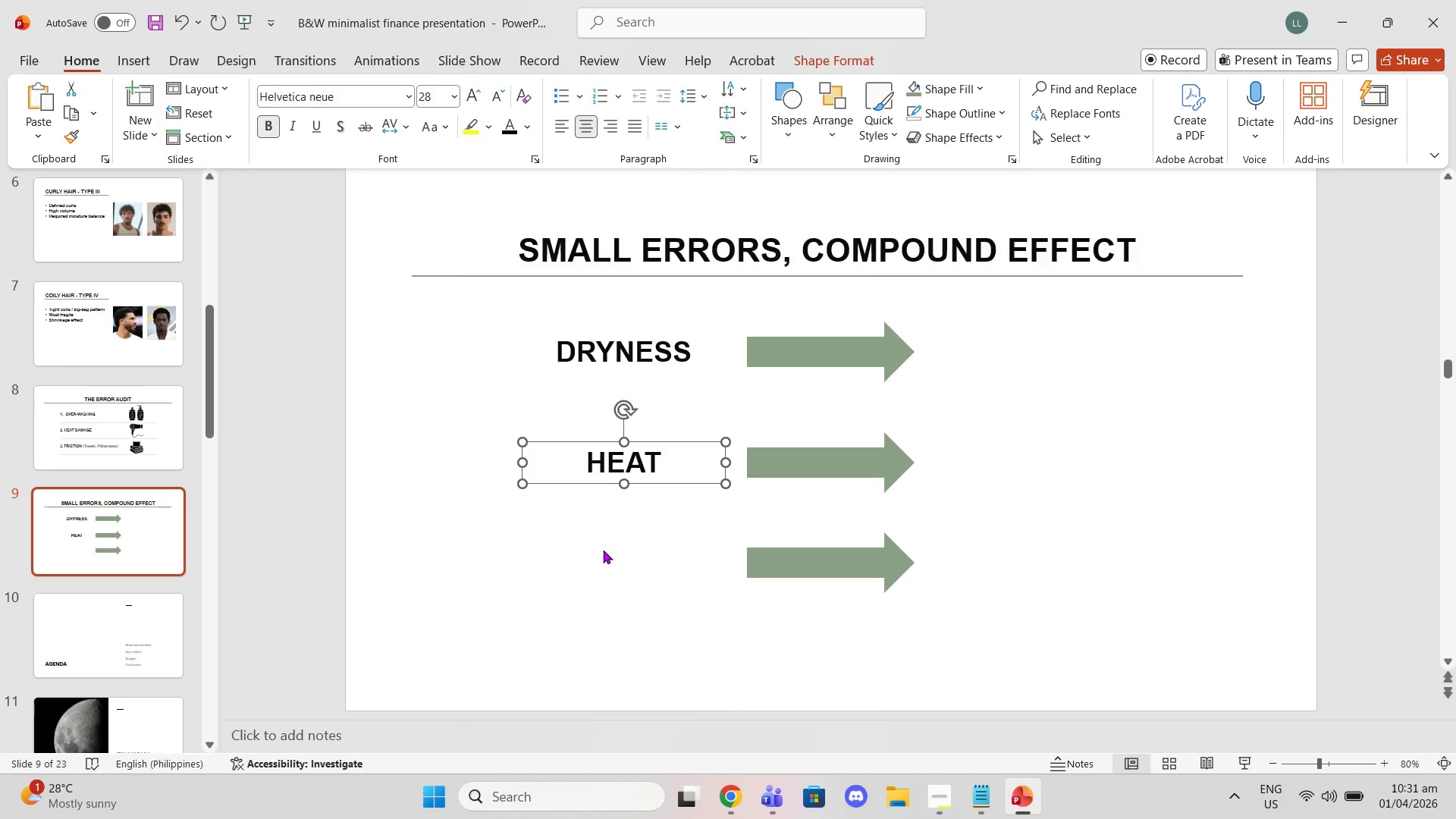 
key(Control+V)
 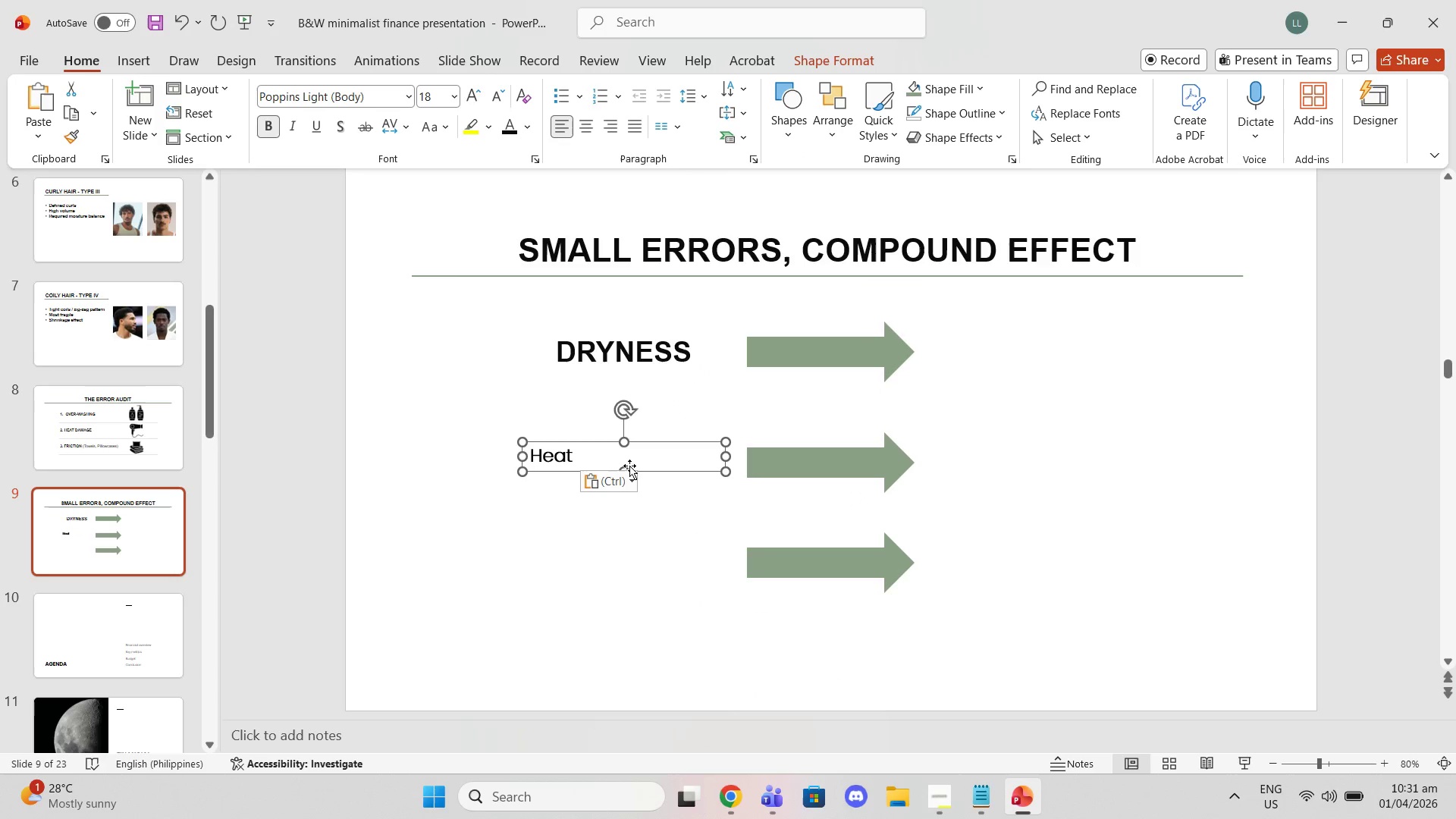 
key(Control+Z)
 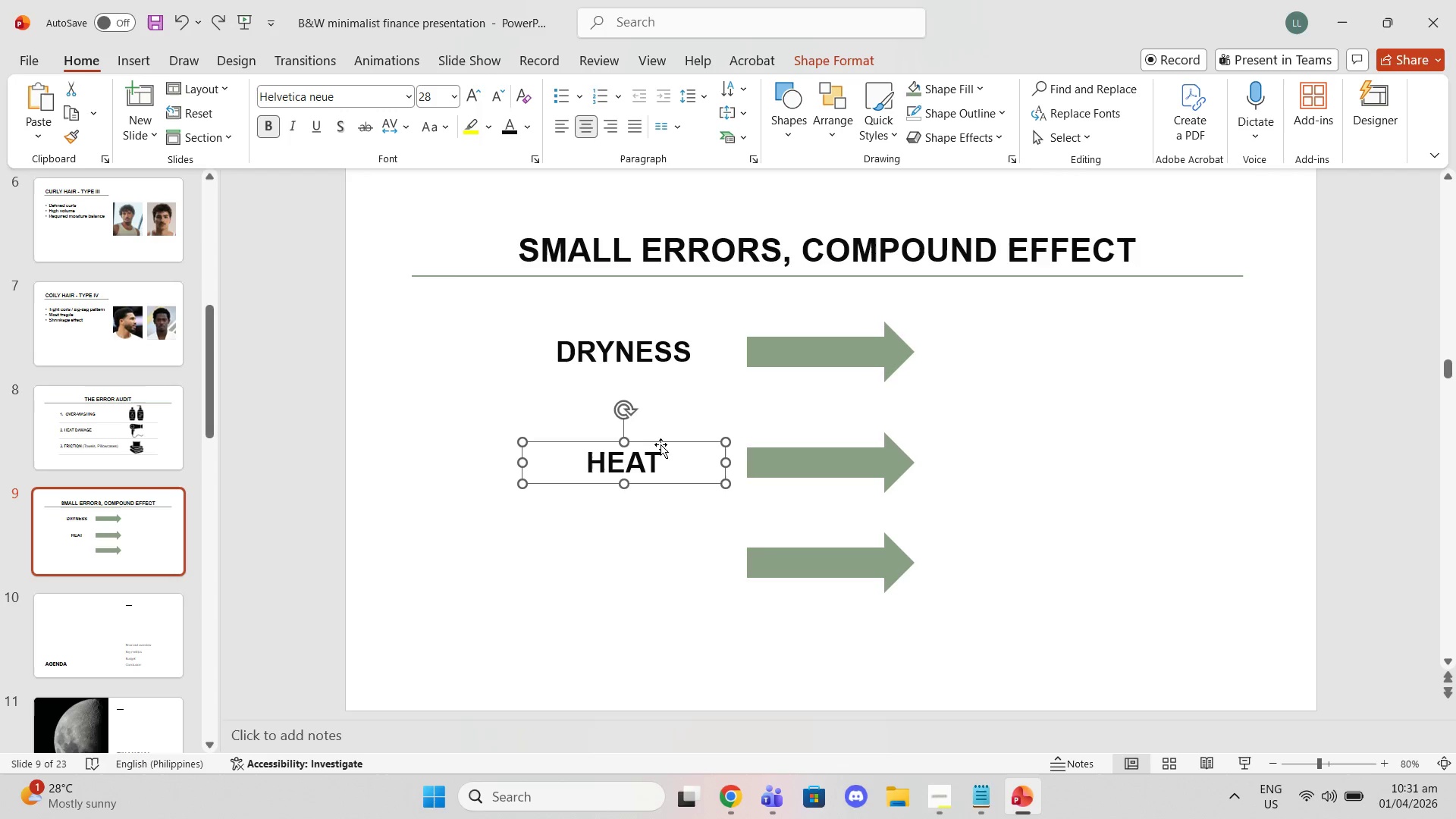 
left_click([661, 444])
 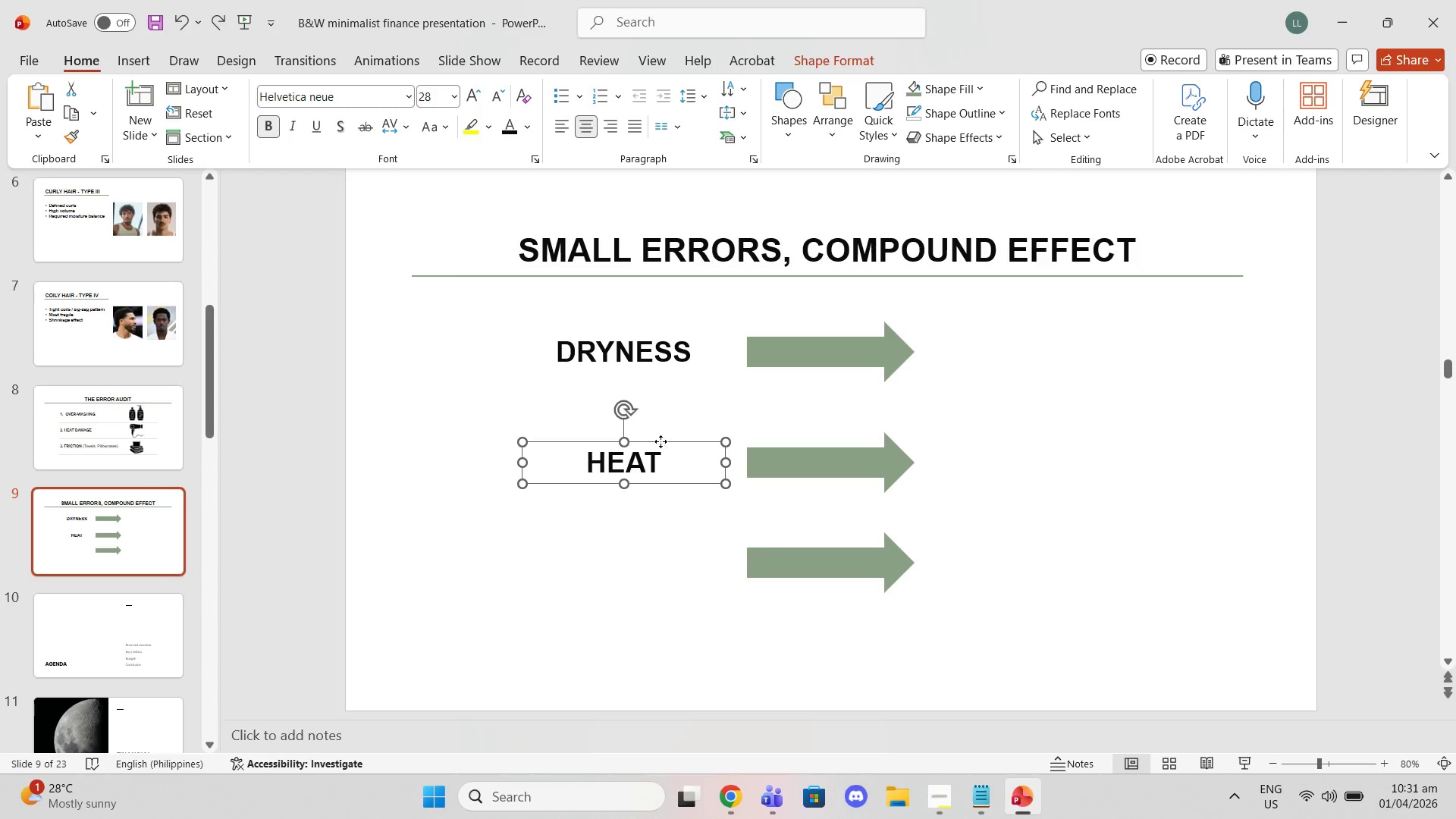 
left_click([661, 441])
 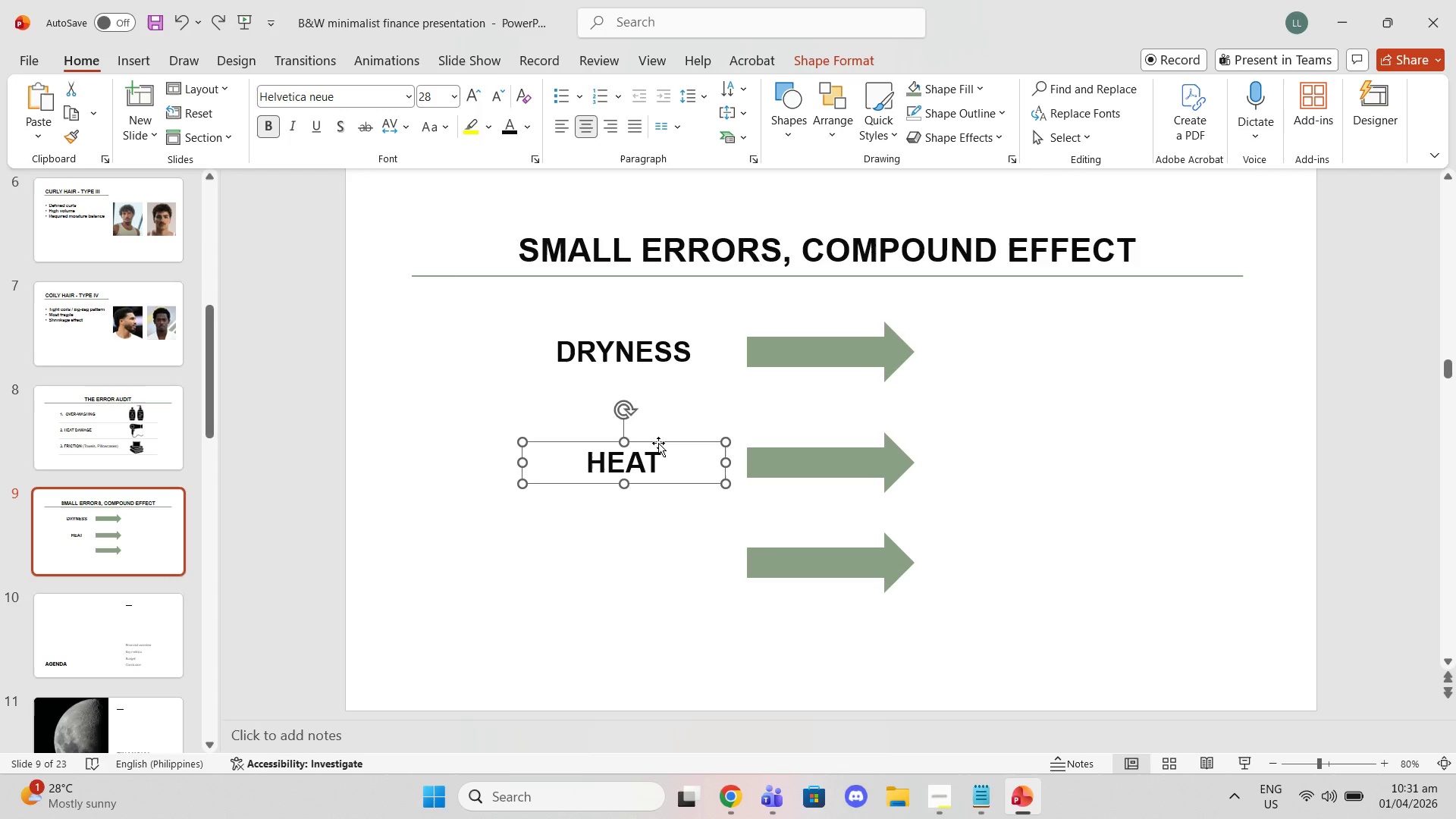 
right_click([658, 443])
 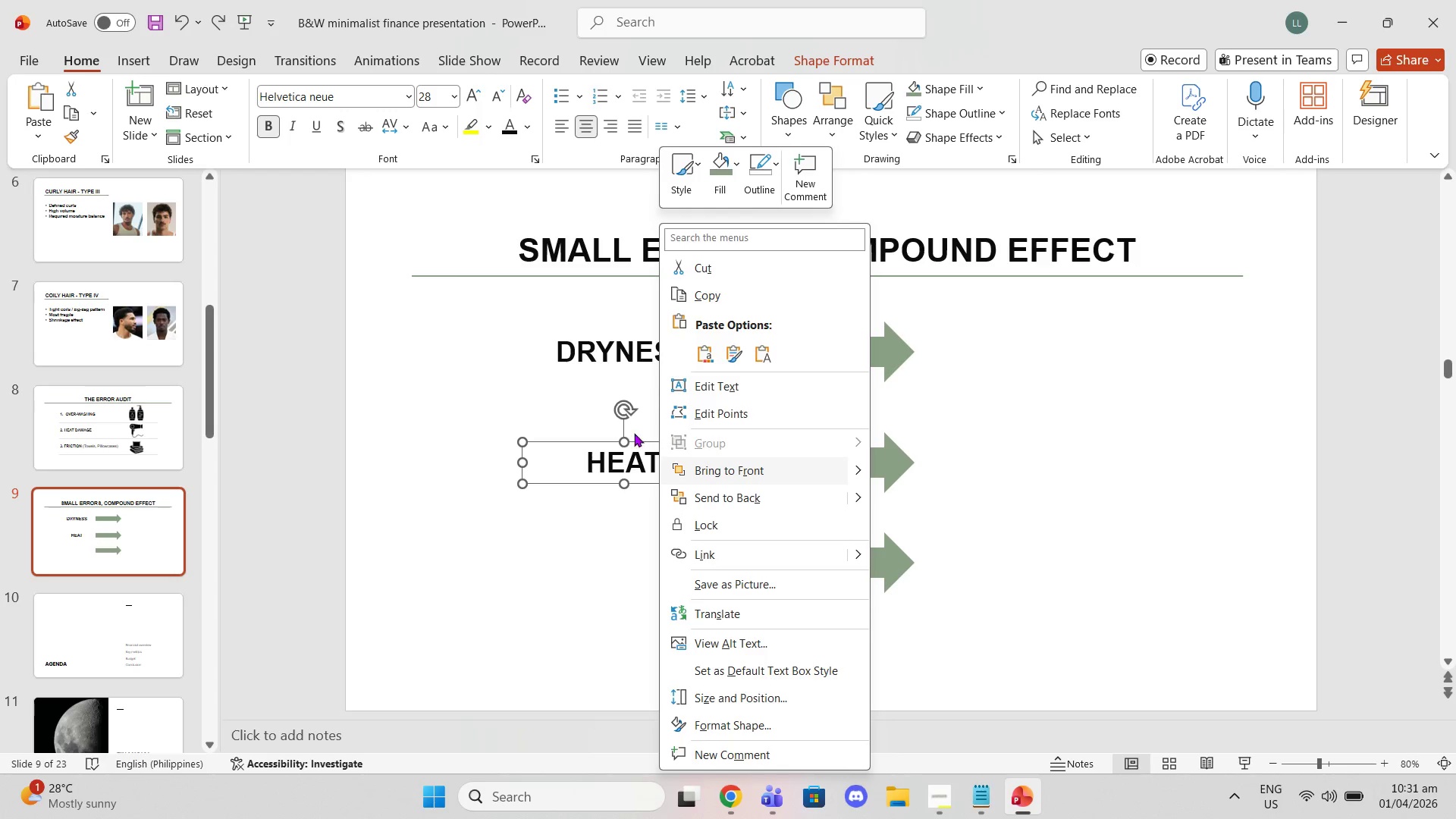 
wait(6.66)
 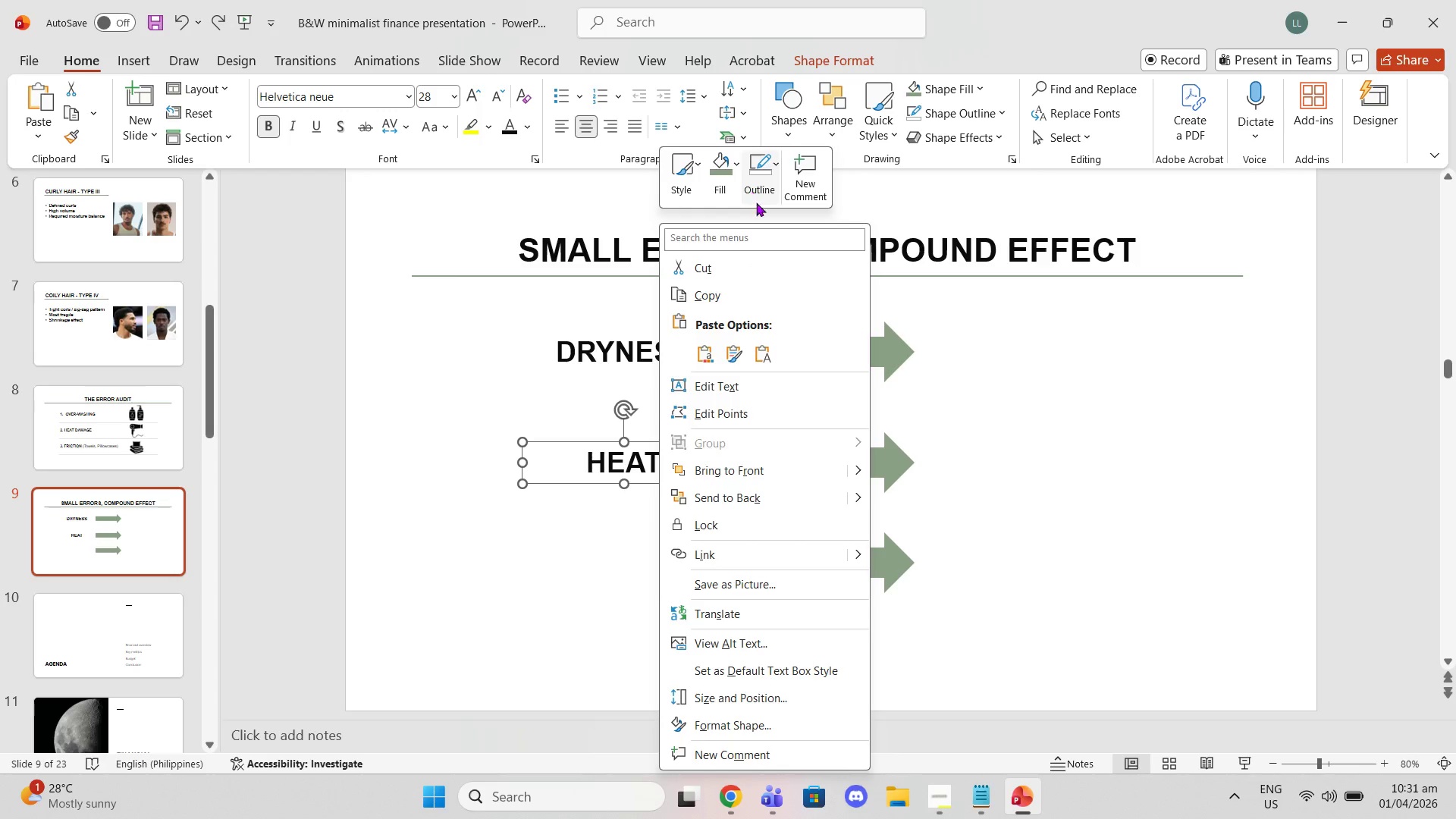 
left_click([534, 438])
 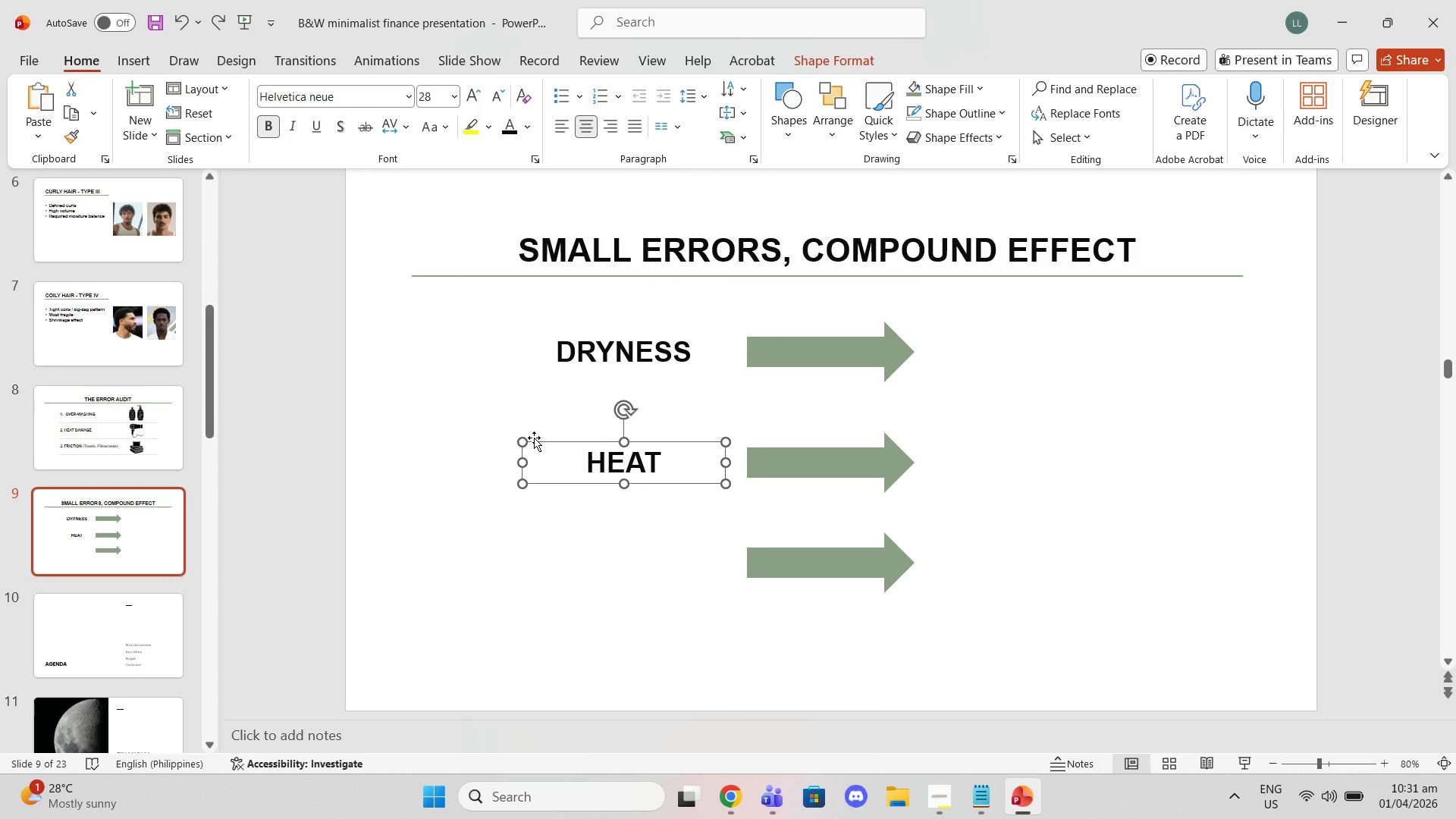 
left_click([534, 438])
 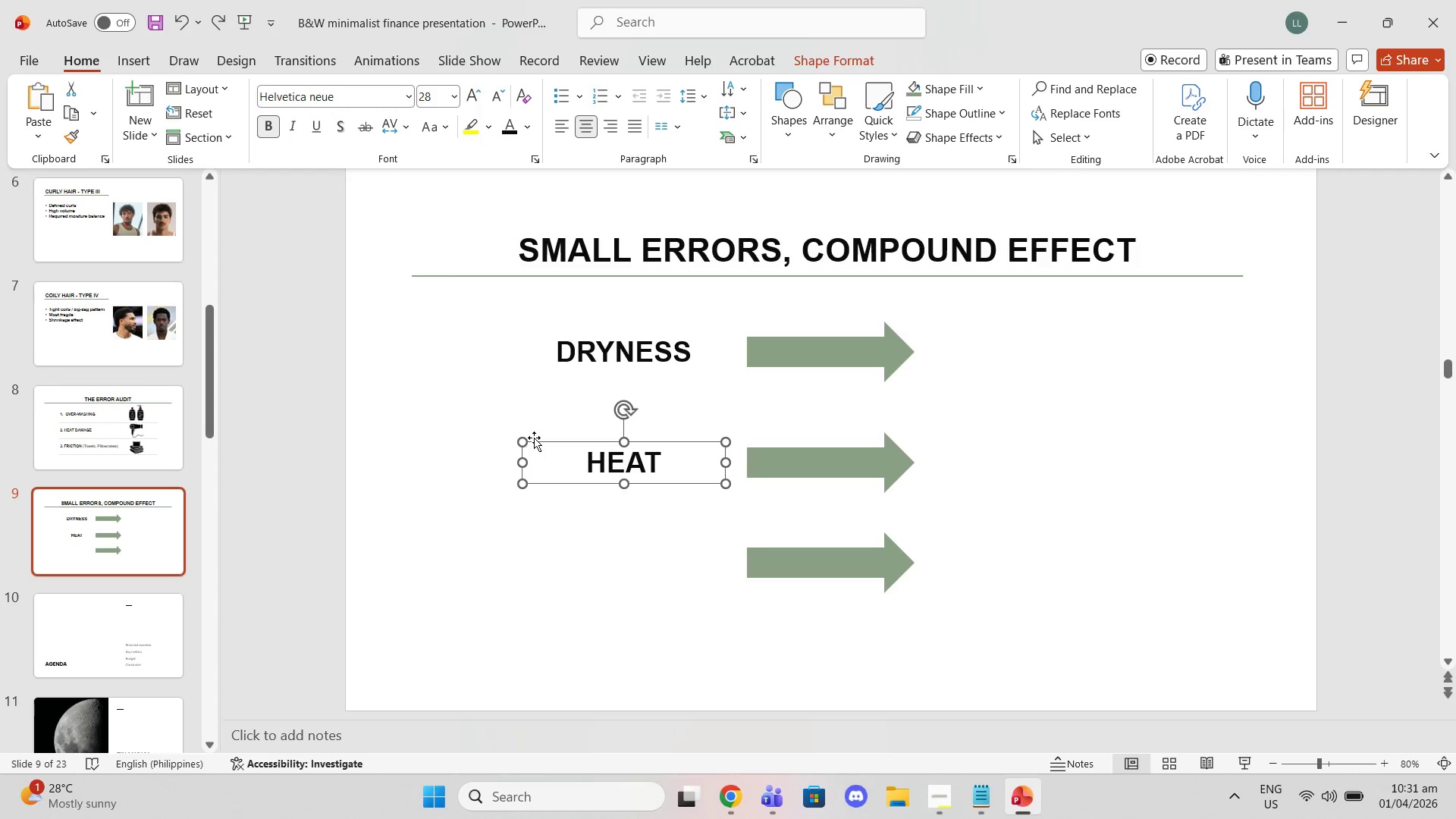 
right_click([534, 438])
 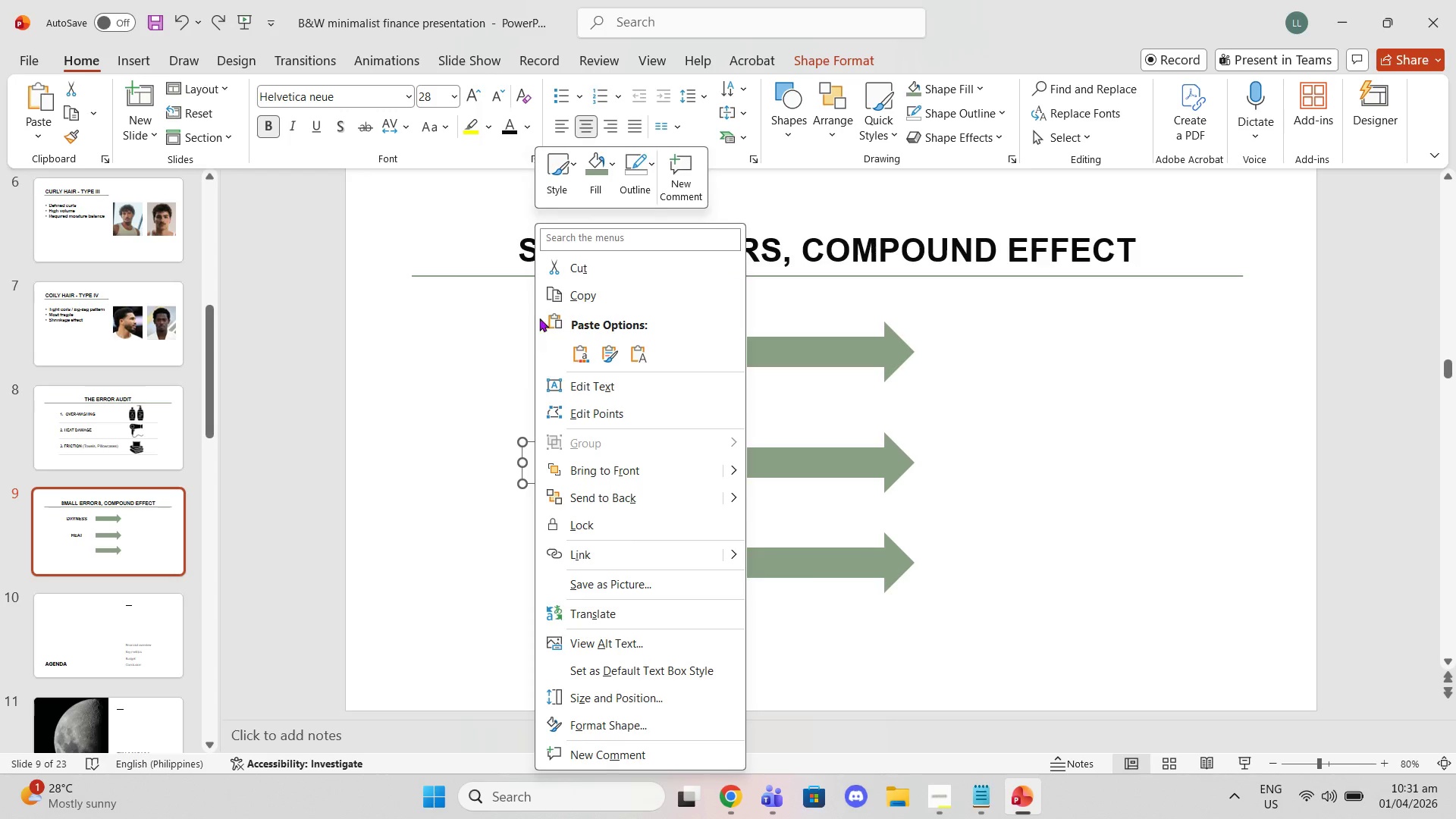 
left_click([558, 292])
 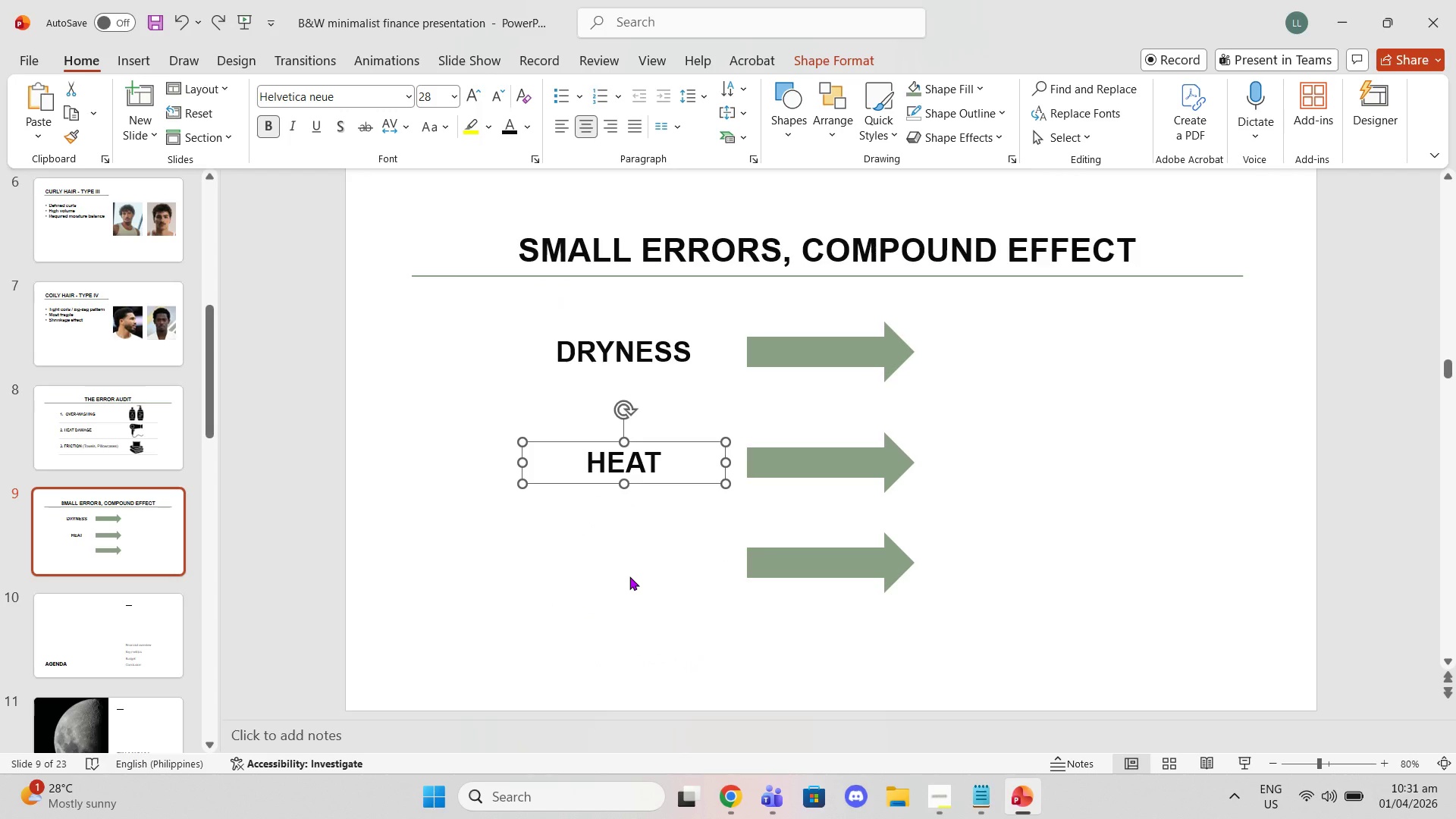 
left_click([629, 576])
 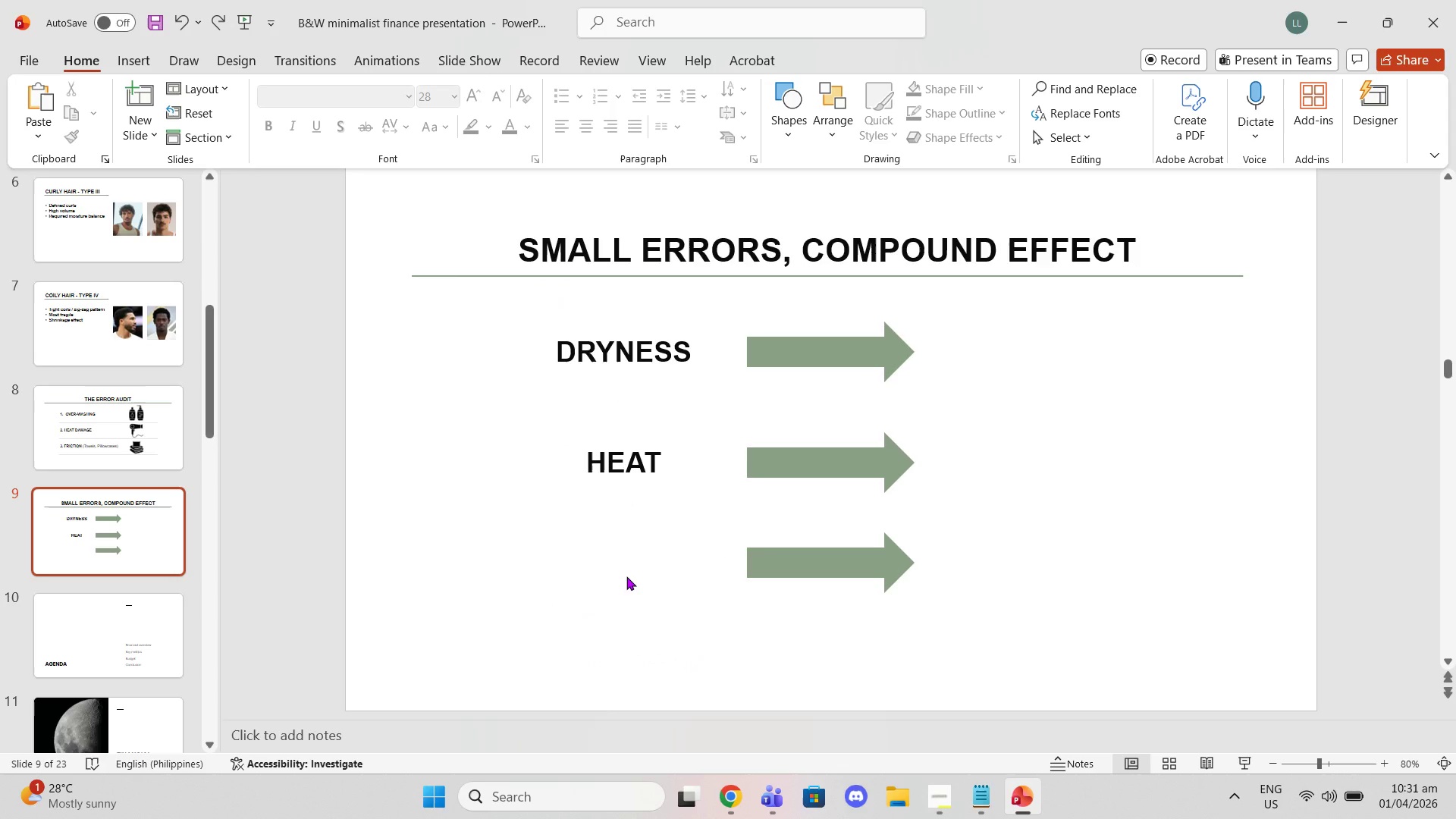 
key(Control+V)
 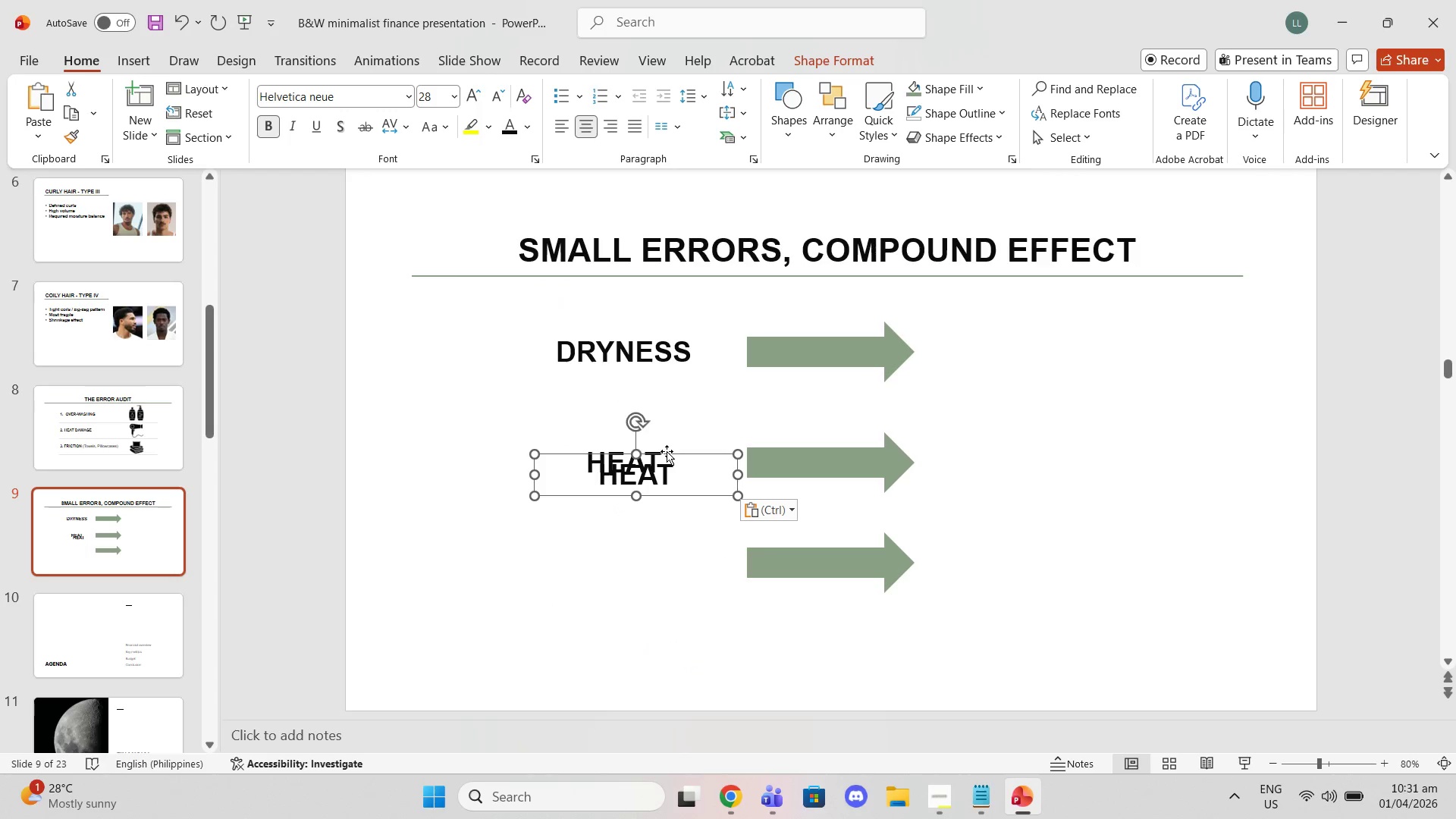 
left_click_drag(start_coordinate=[667, 451], to_coordinate=[657, 536])
 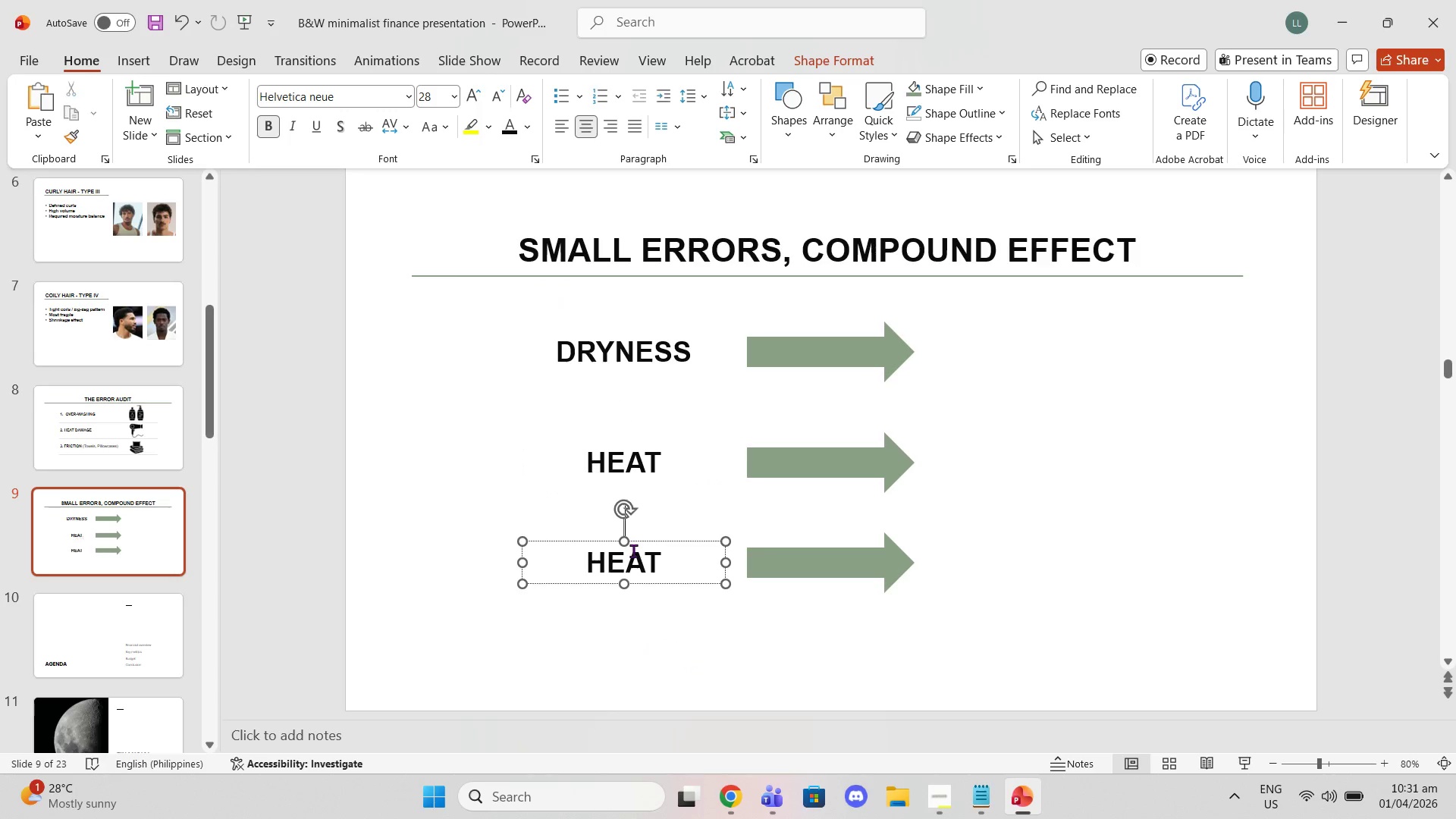 
double_click([633, 551])
 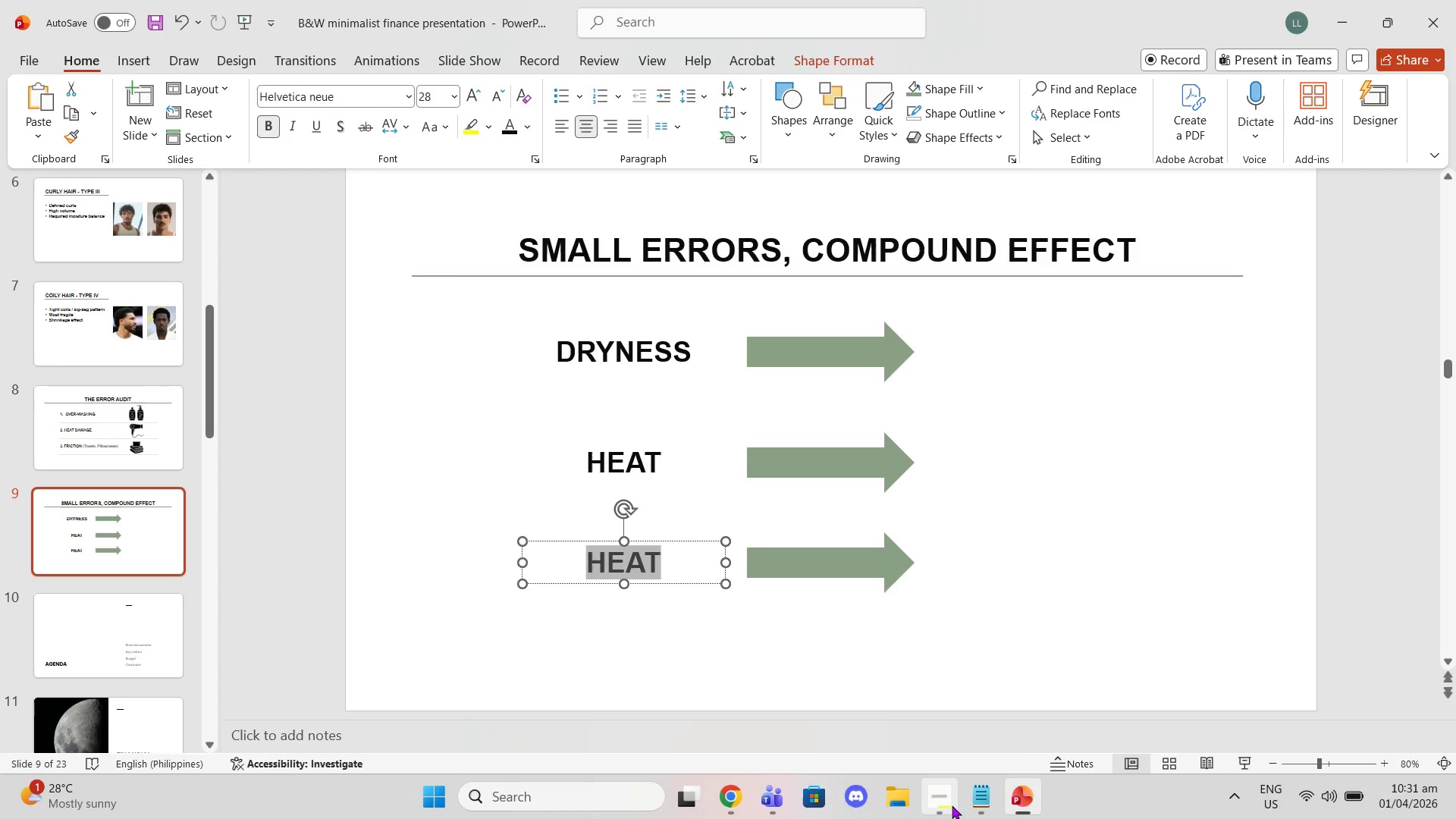 
left_click([963, 804])
 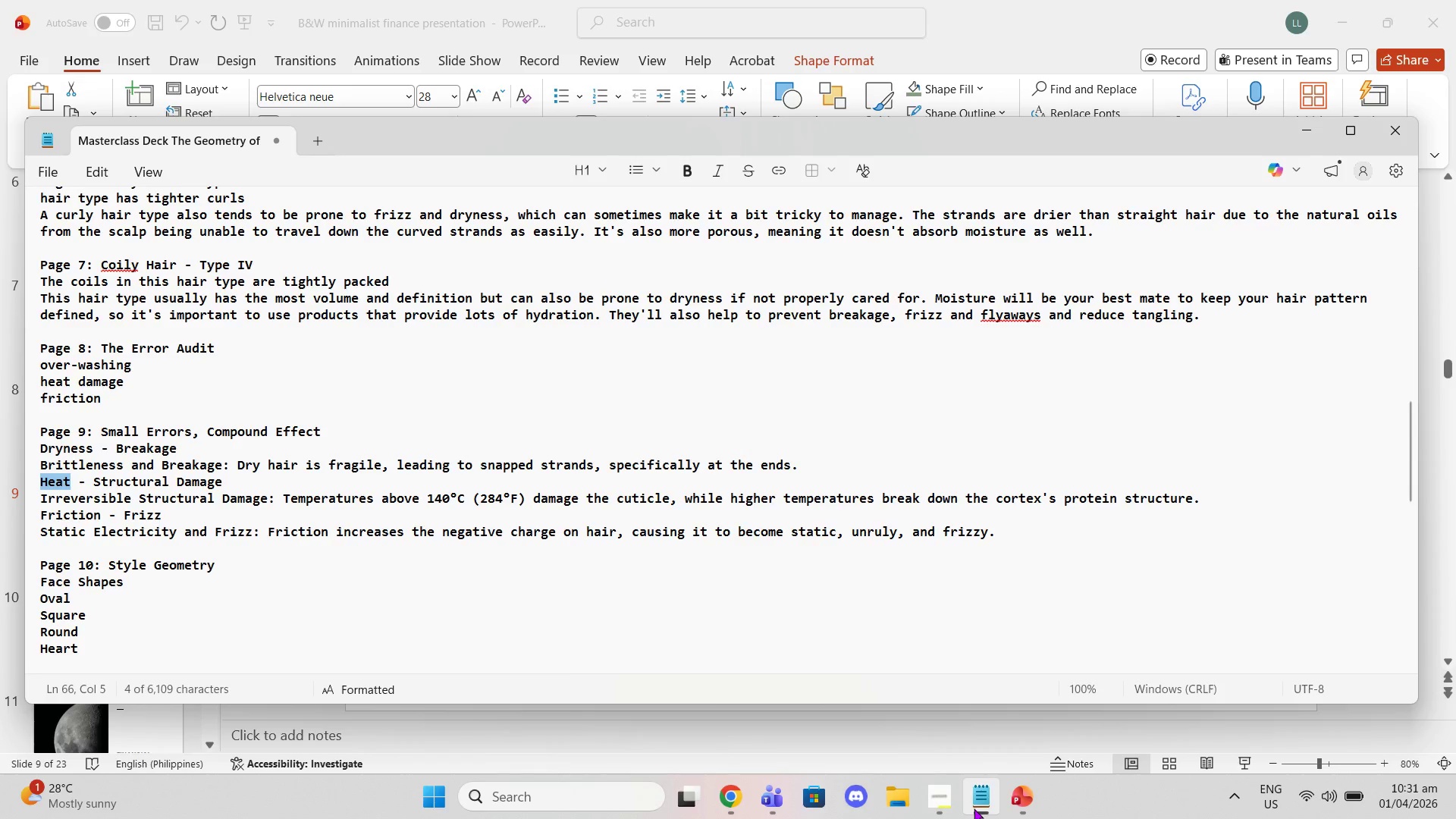 
left_click([974, 809])
 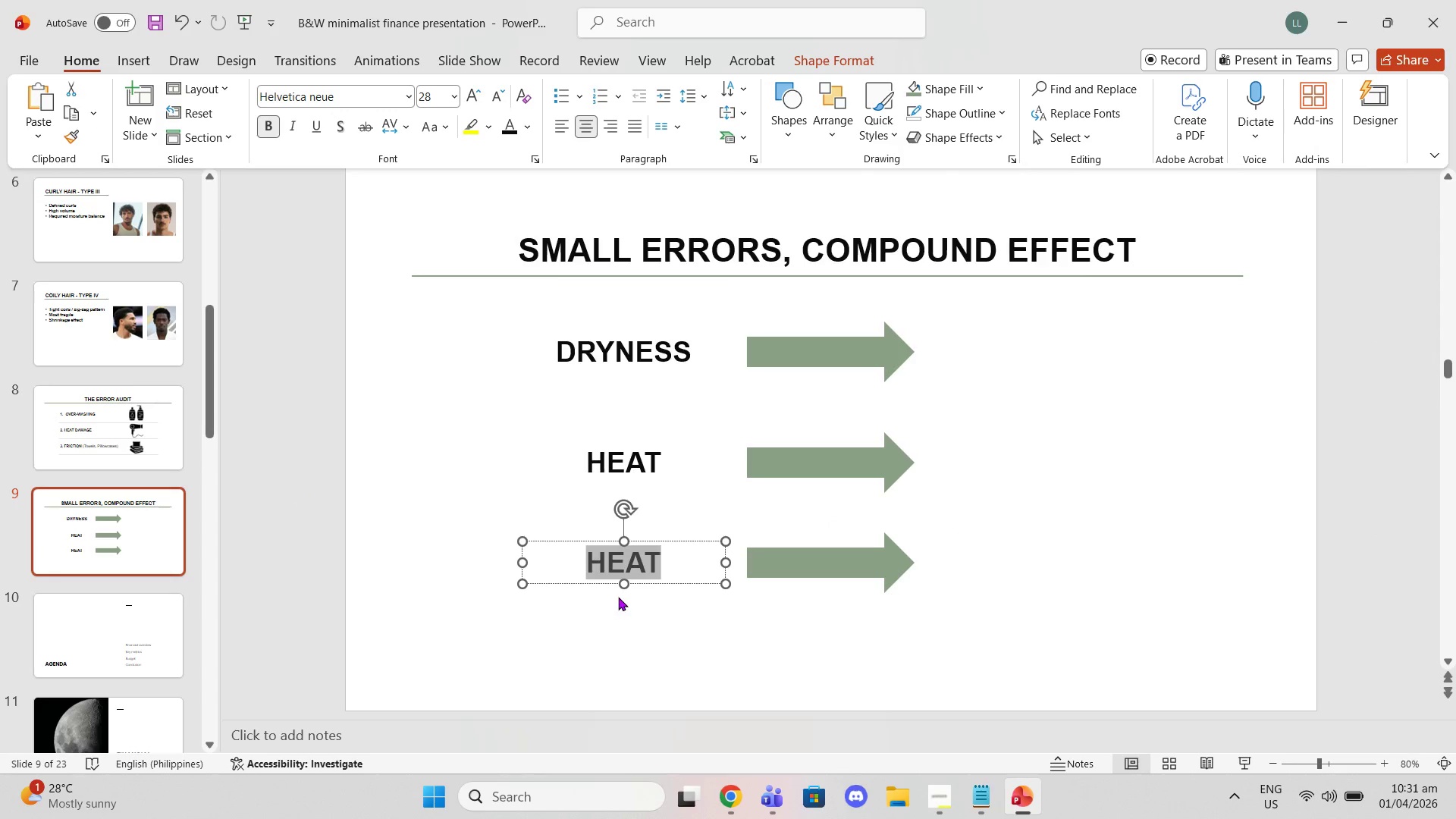 
type(FRIC)
key(Backspace)
key(Backspace)
key(Backspace)
key(Backspace)
type(friction)
 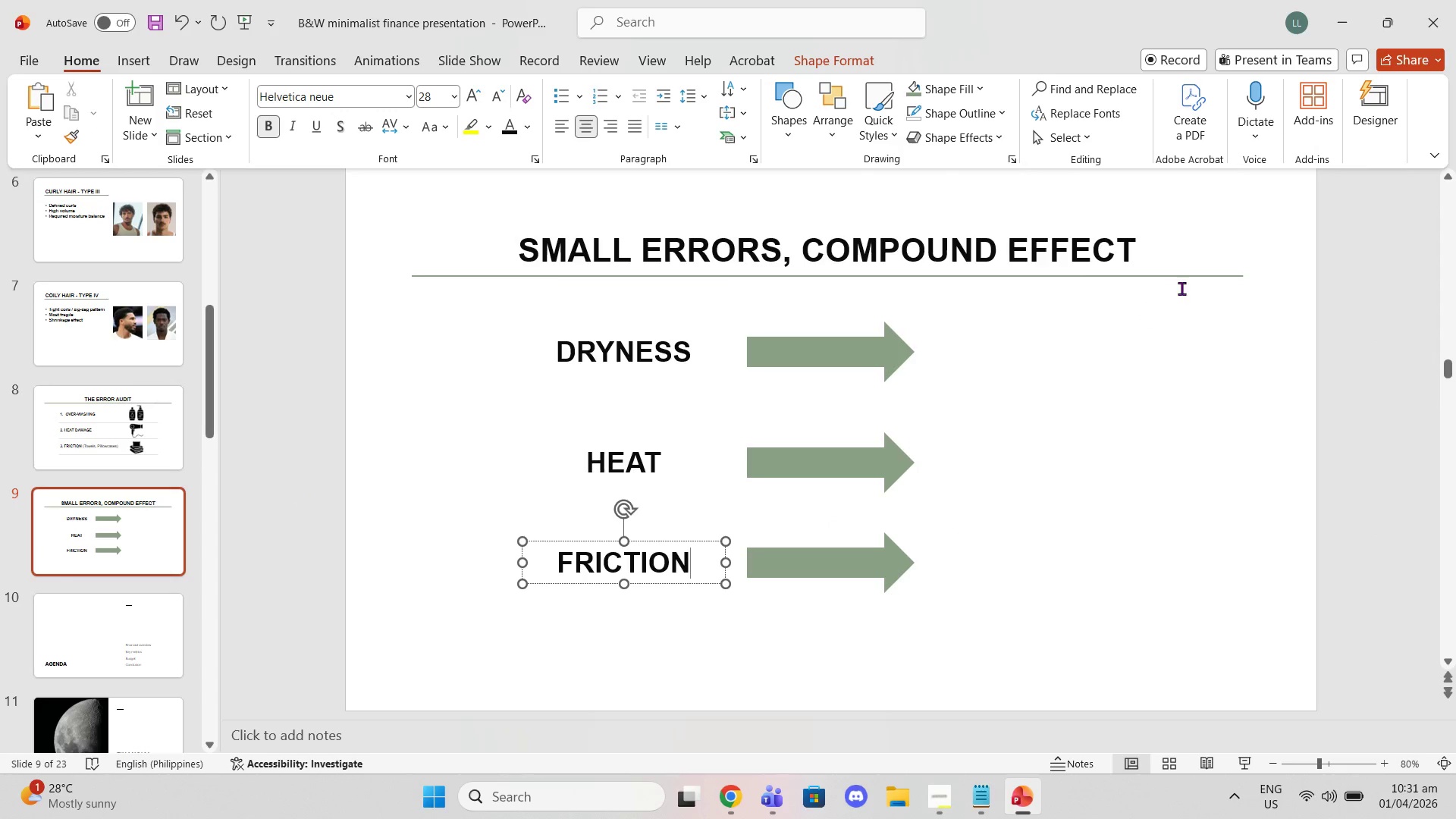 
left_click([1149, 502])
 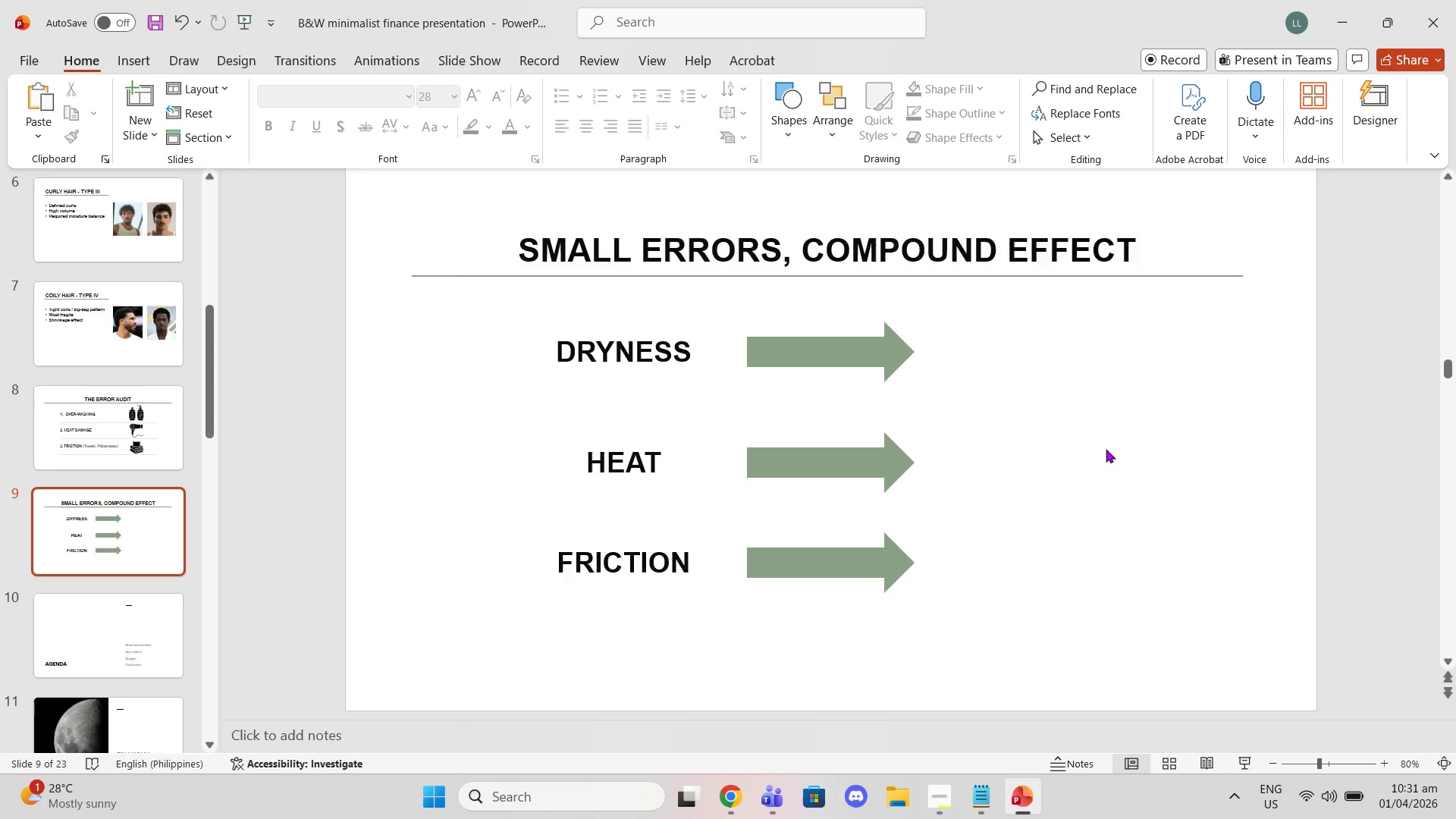 
wait(7.19)
 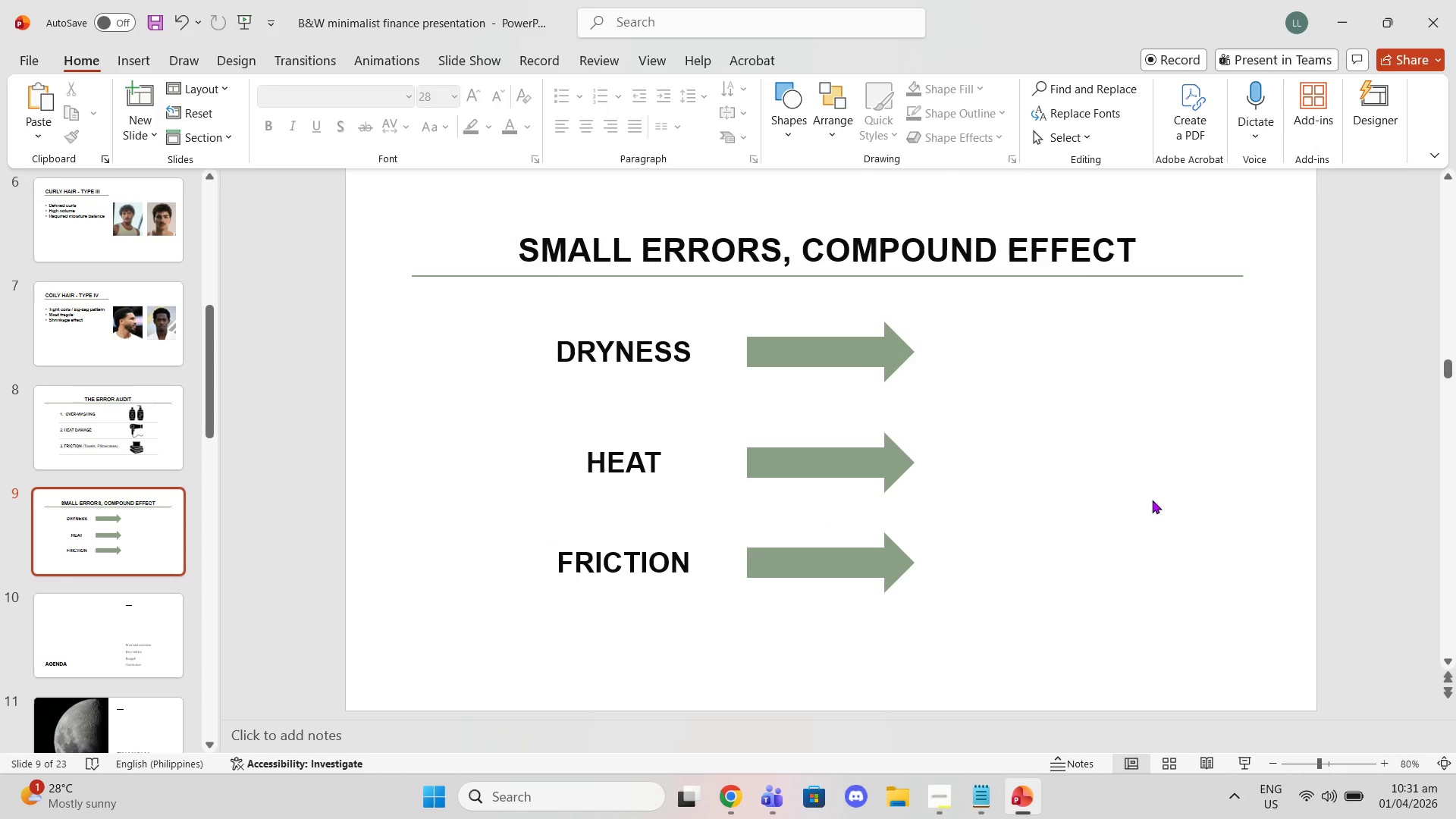 
left_click([871, 457])
 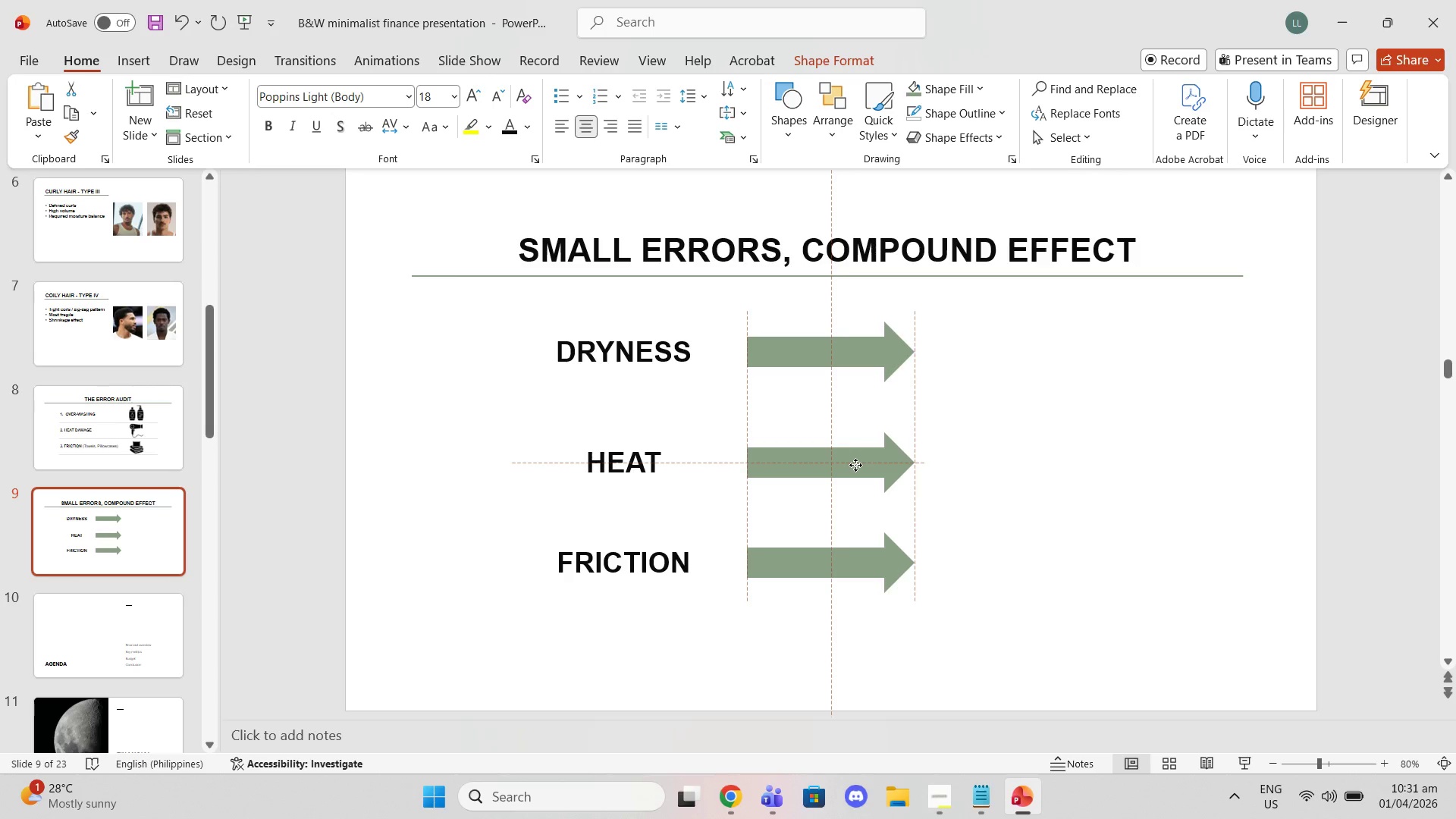 
left_click_drag(start_coordinate=[851, 562], to_coordinate=[852, 570])
 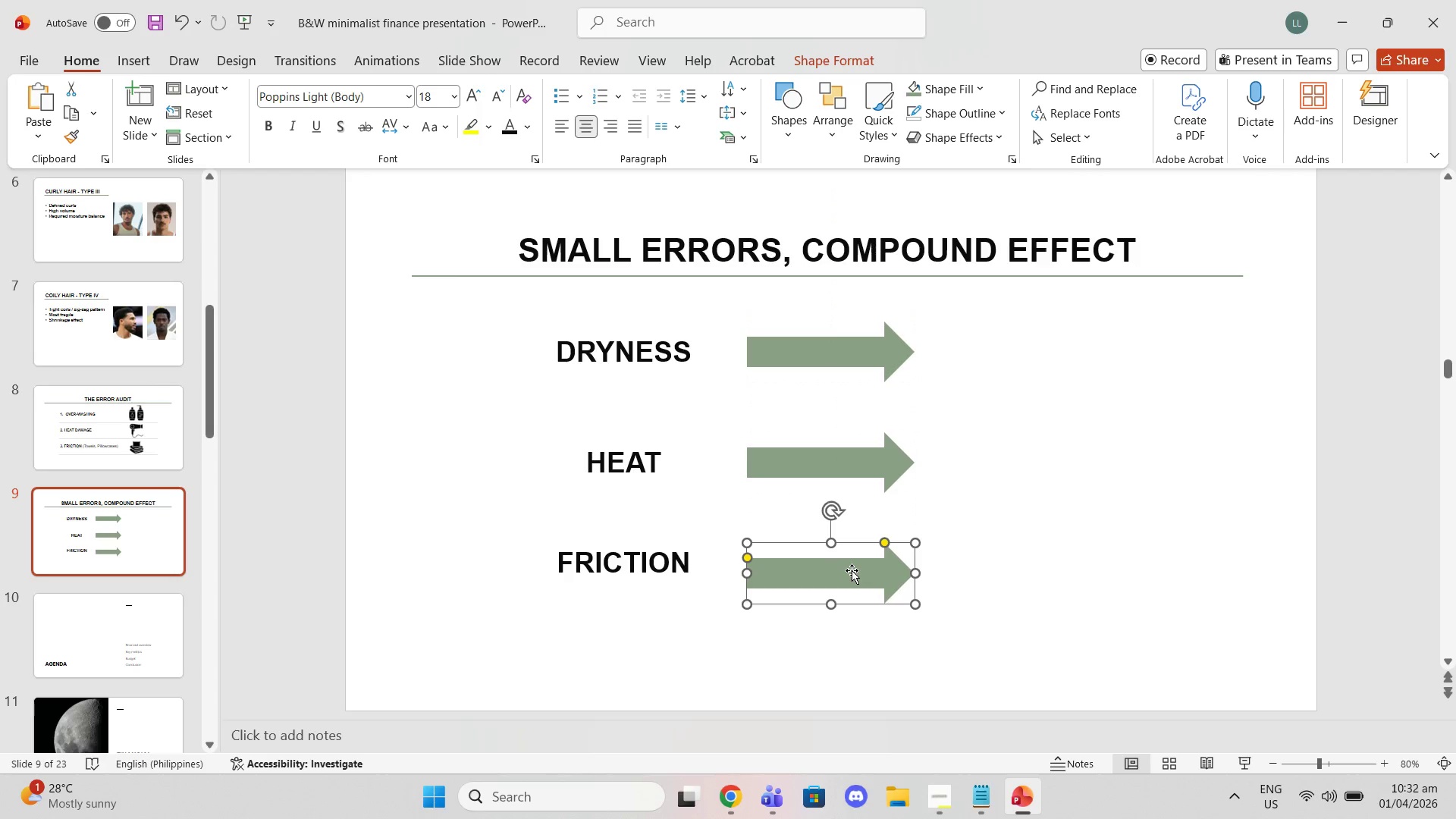 
left_click_drag(start_coordinate=[673, 566], to_coordinate=[673, 570])
 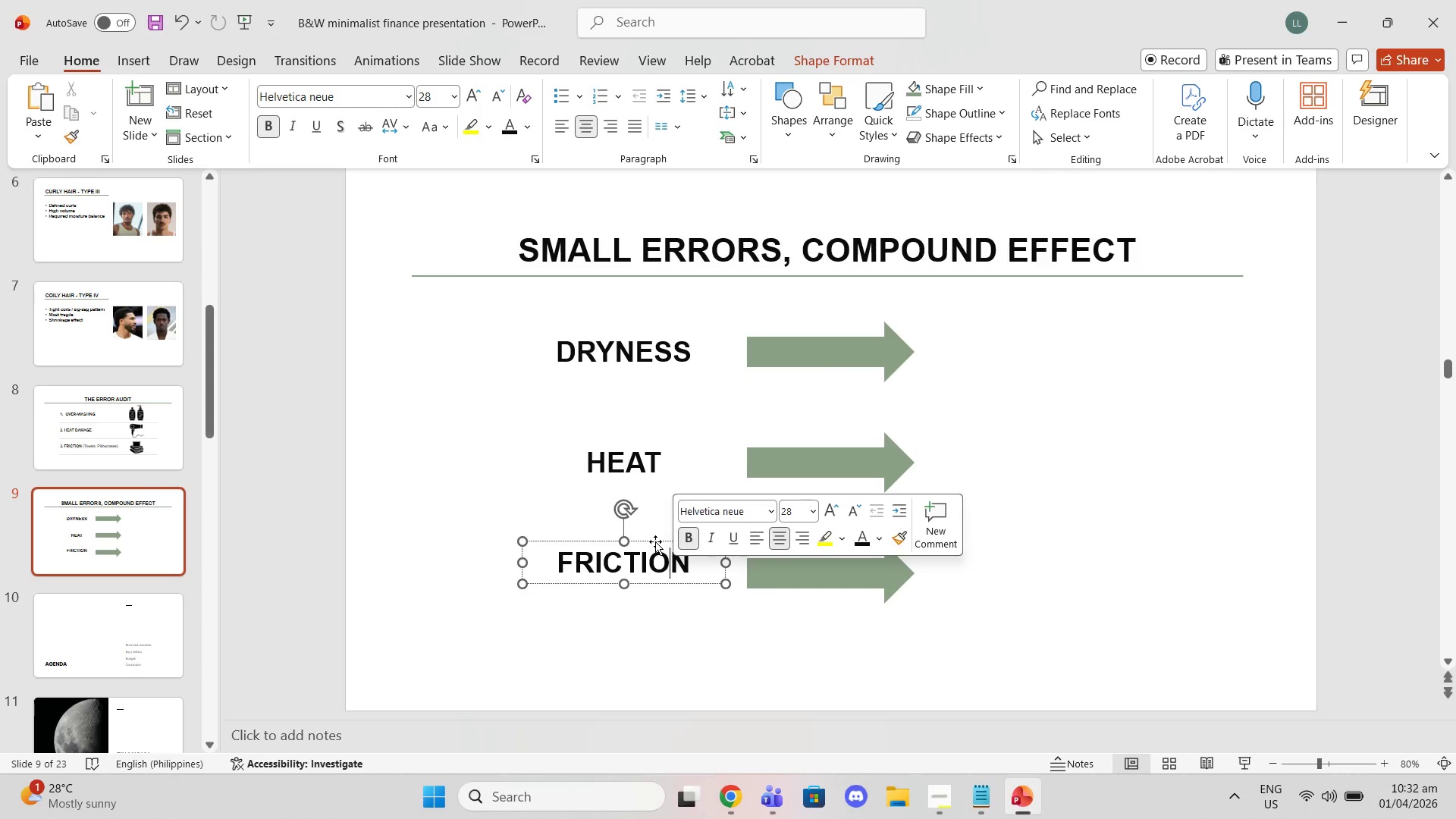 
left_click_drag(start_coordinate=[655, 541], to_coordinate=[657, 552])
 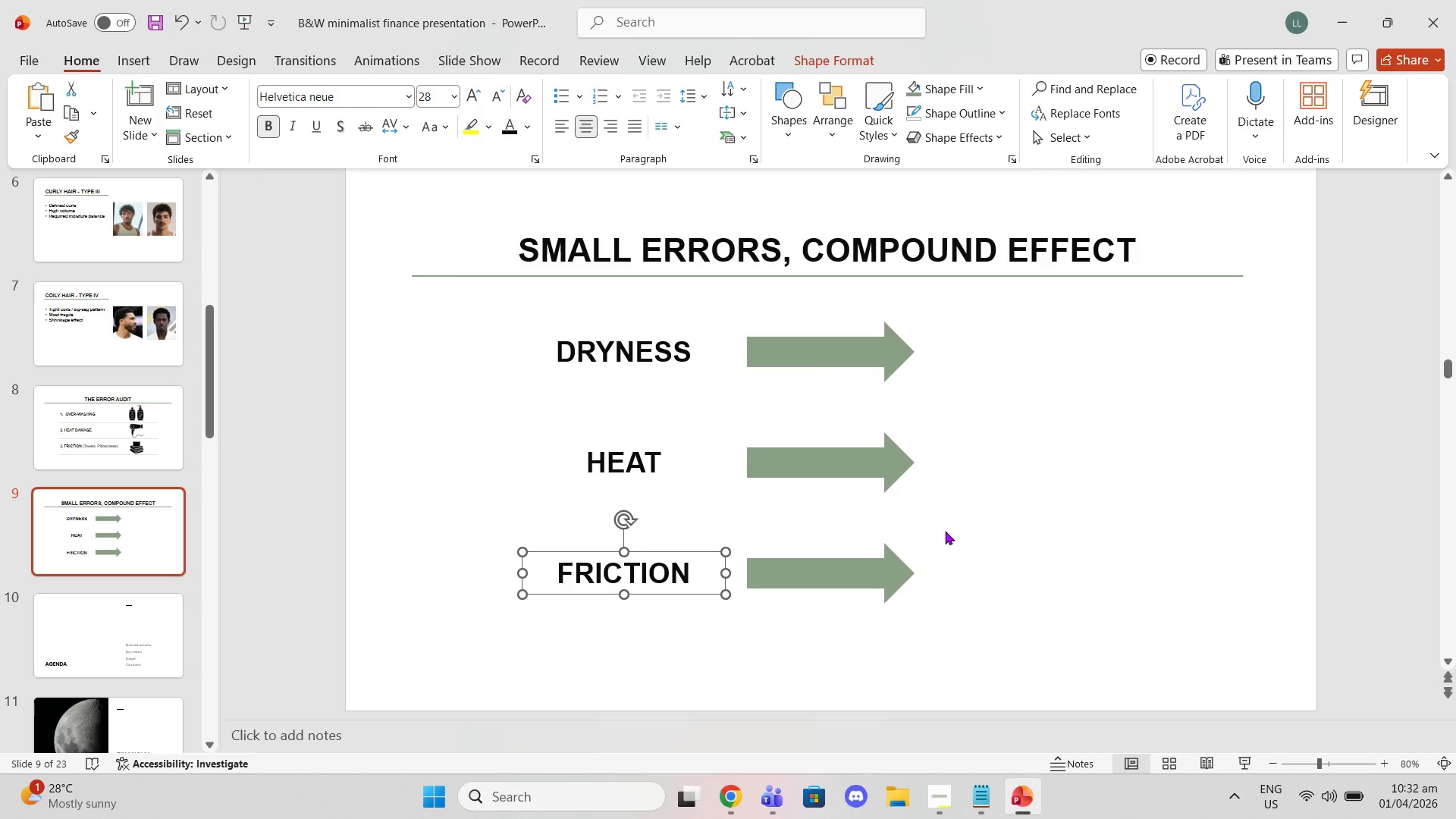 
left_click([945, 519])
 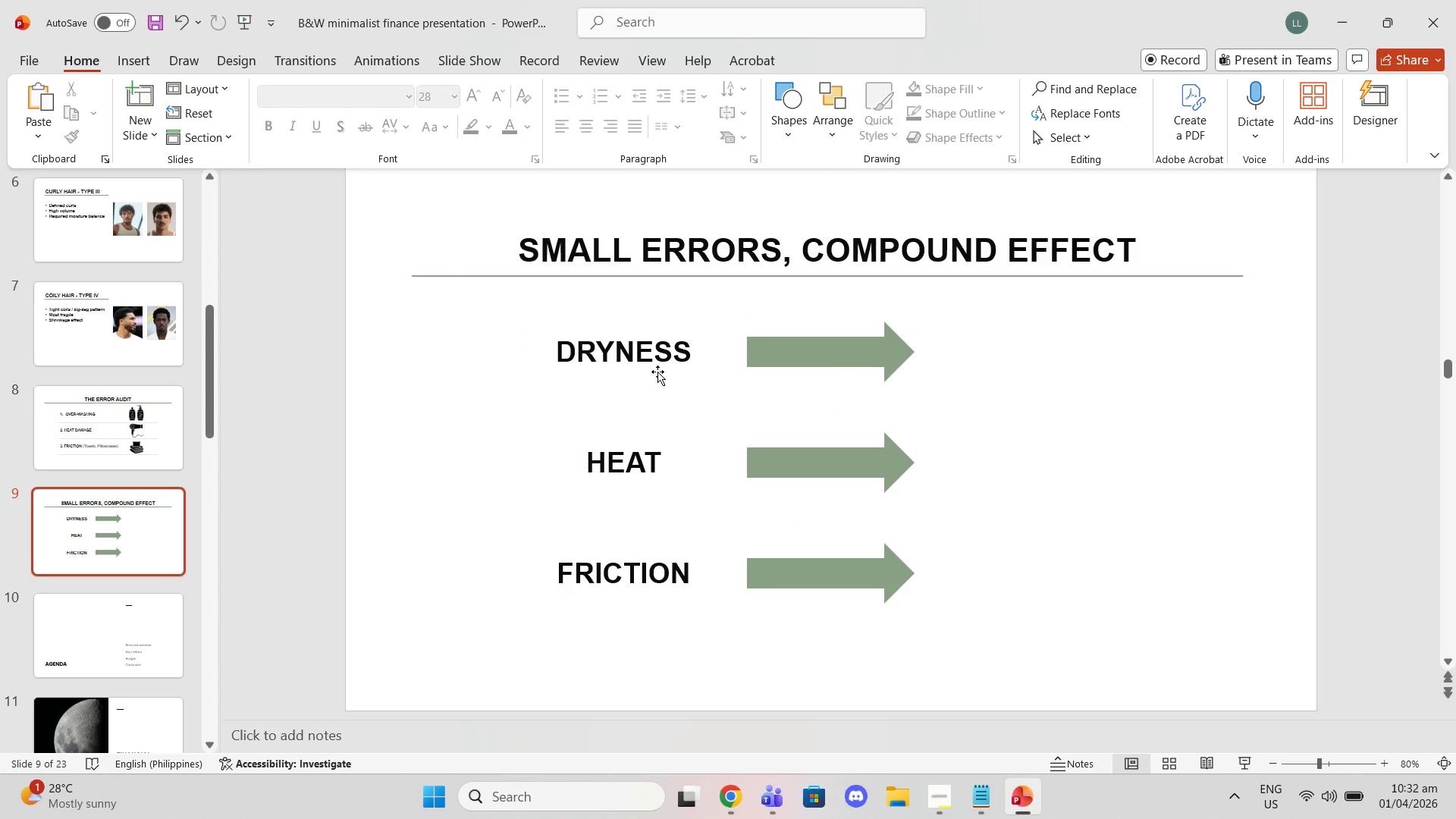 
left_click([675, 327])
 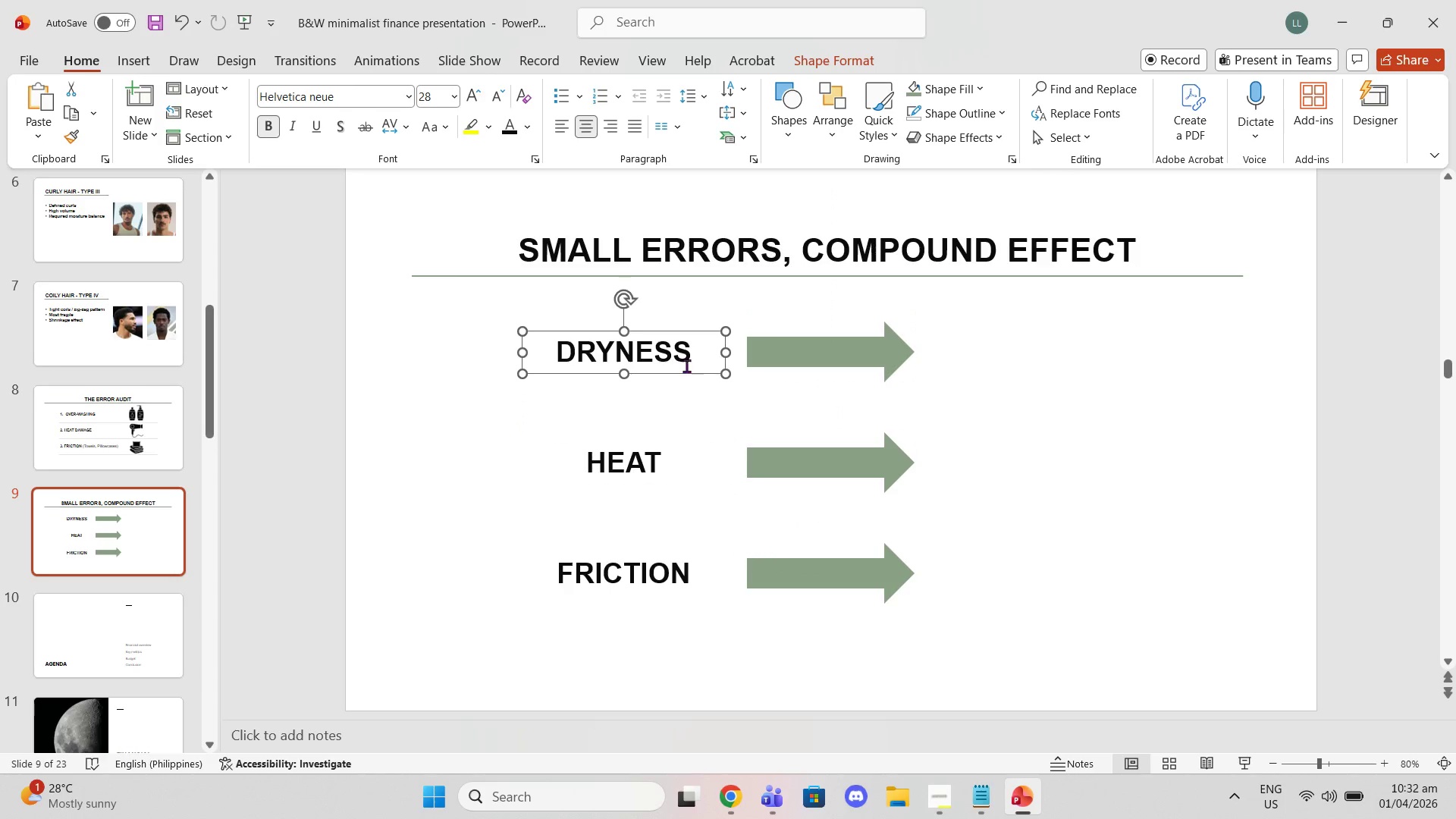 
key(Control+C)
 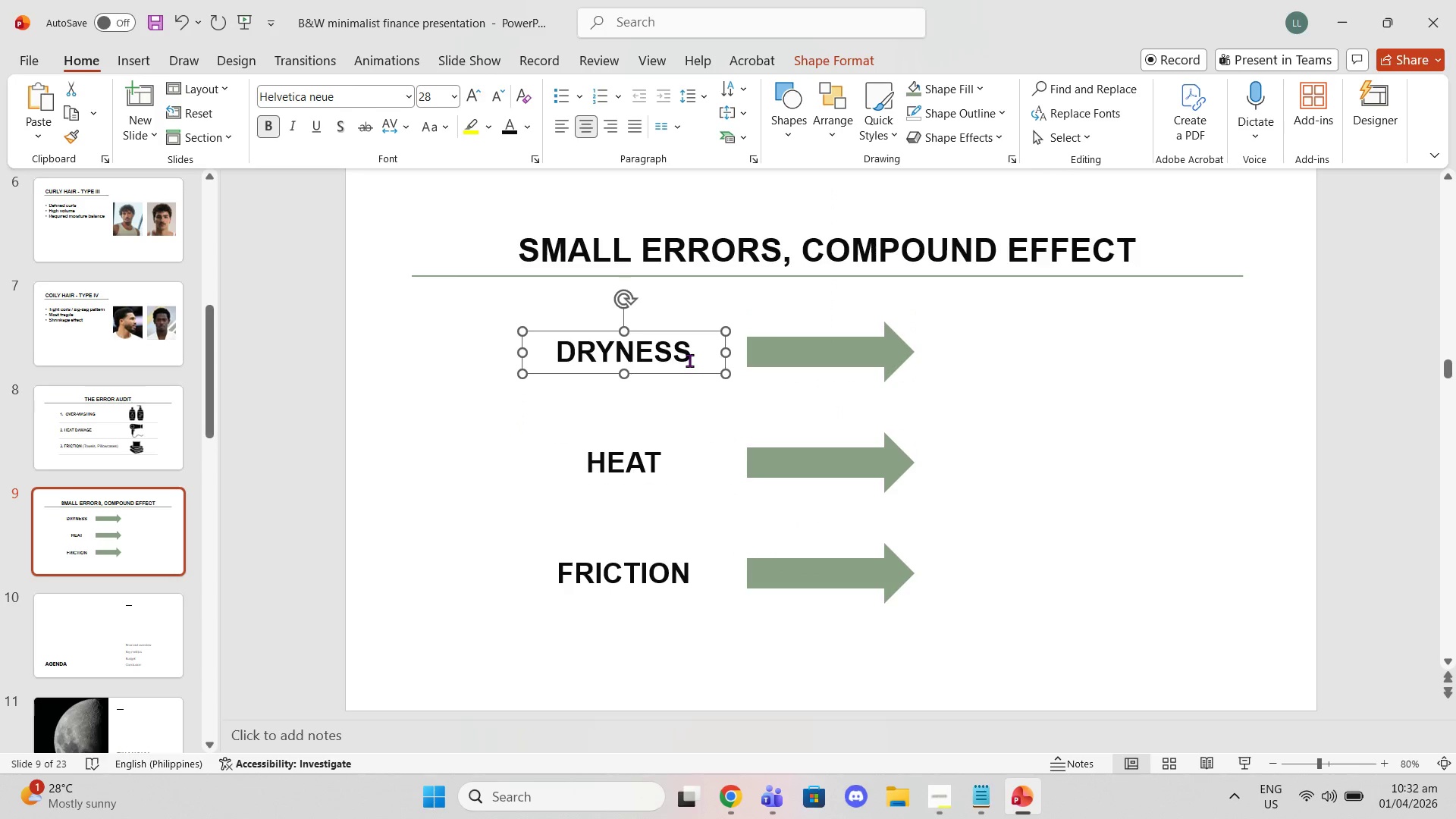 
key(Control+ControlLeft)
 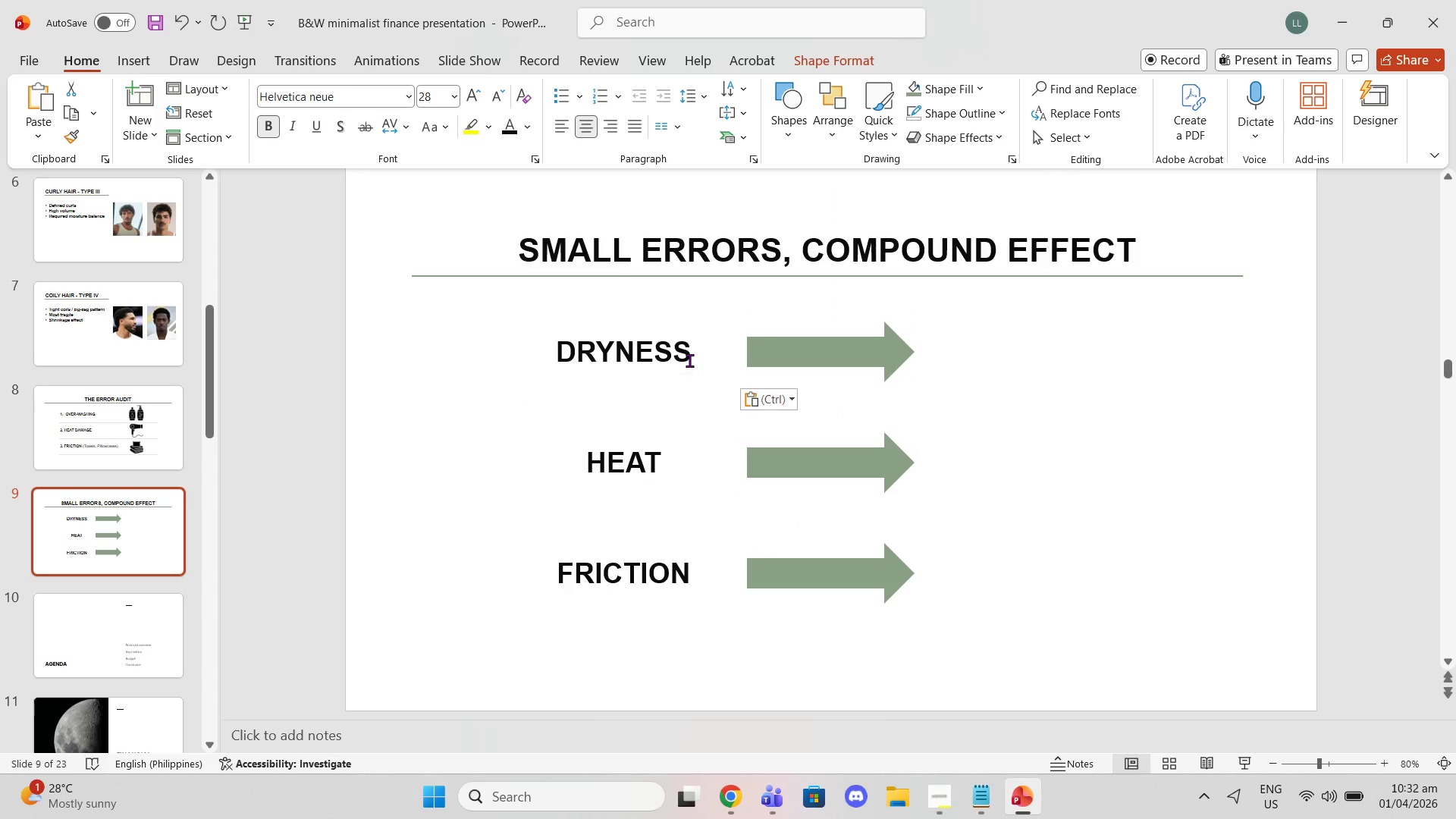 
key(Control+V)
 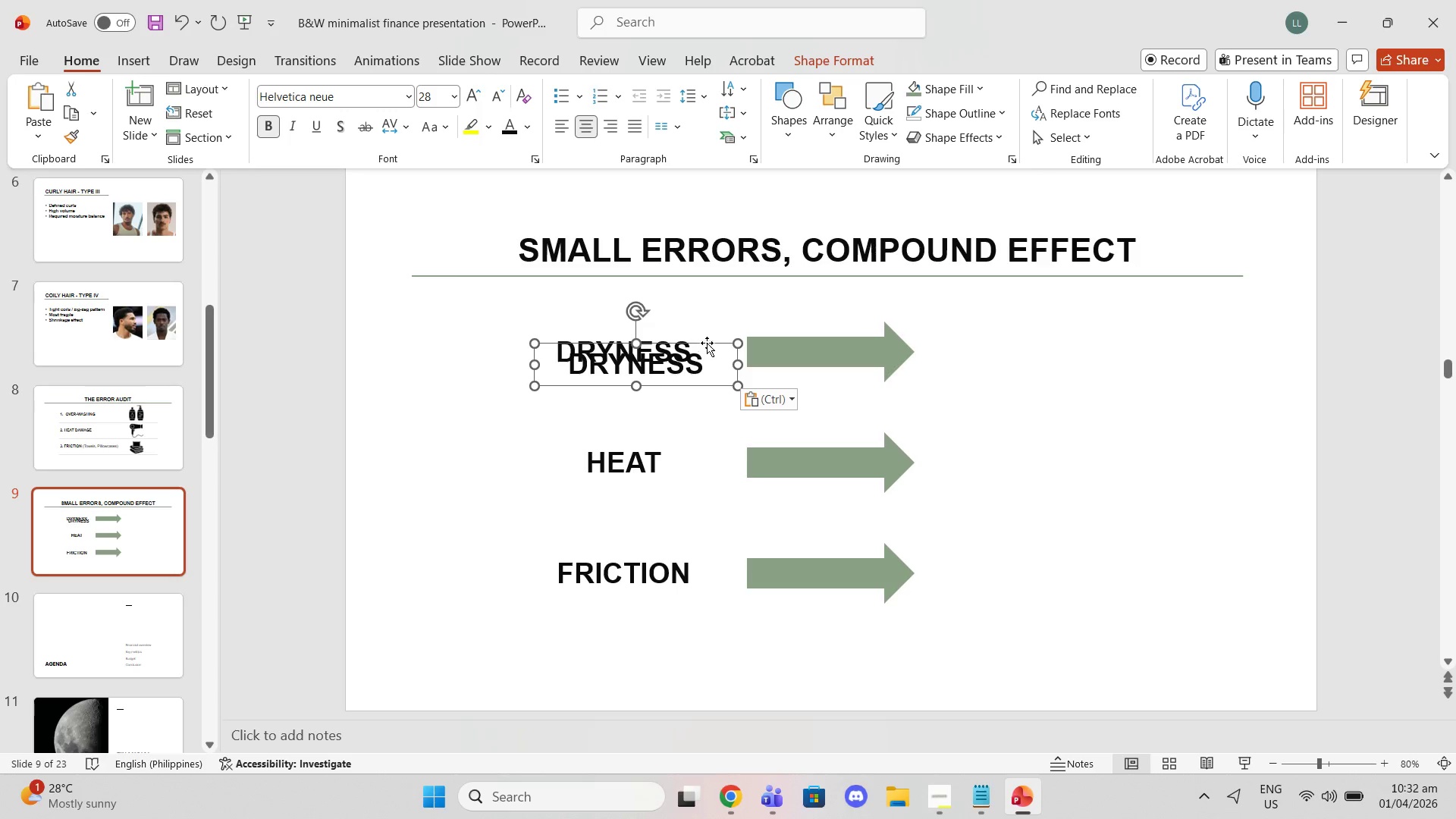 
left_click_drag(start_coordinate=[707, 343], to_coordinate=[1108, 331])
 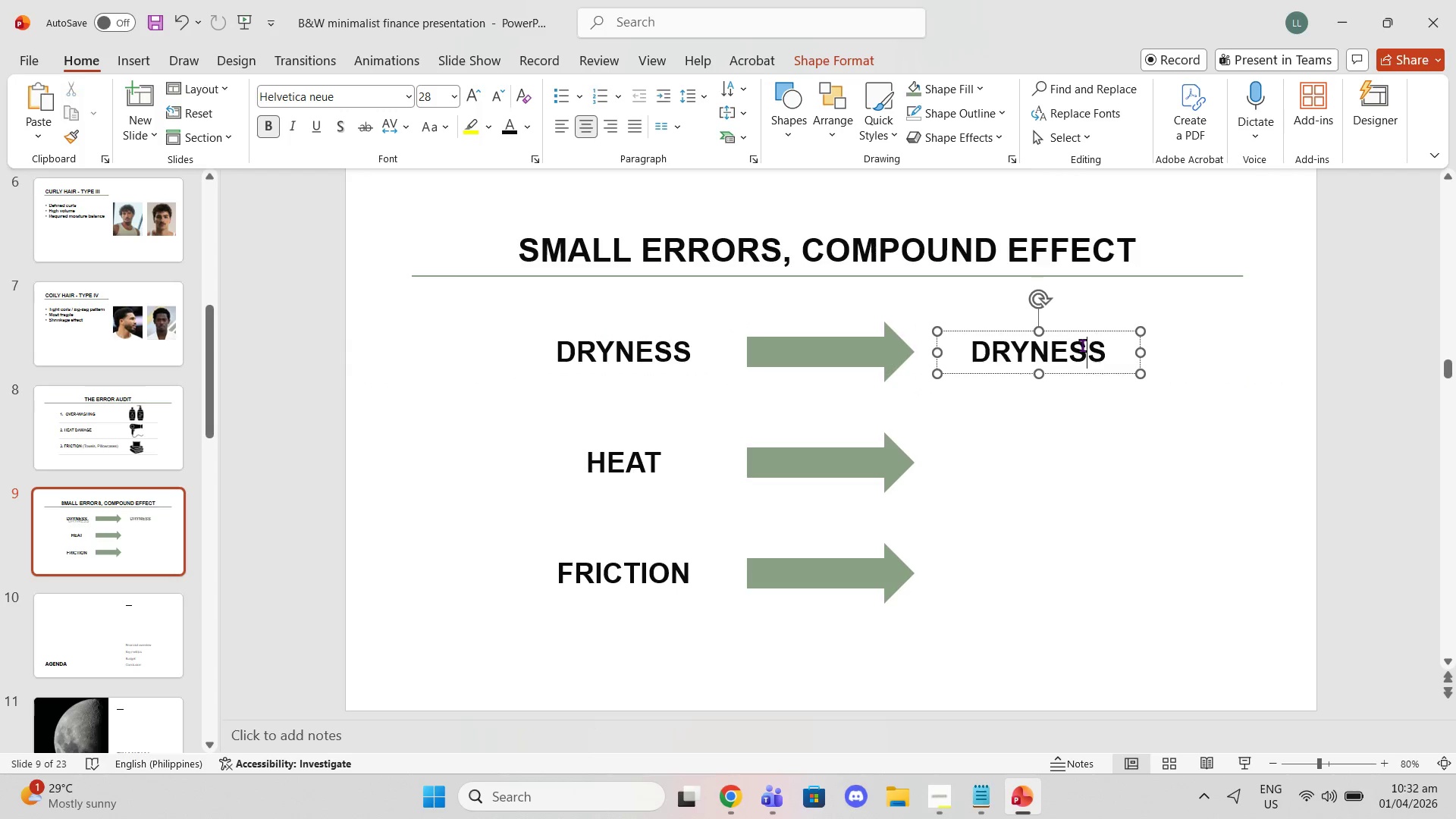 
double_click([1082, 345])
 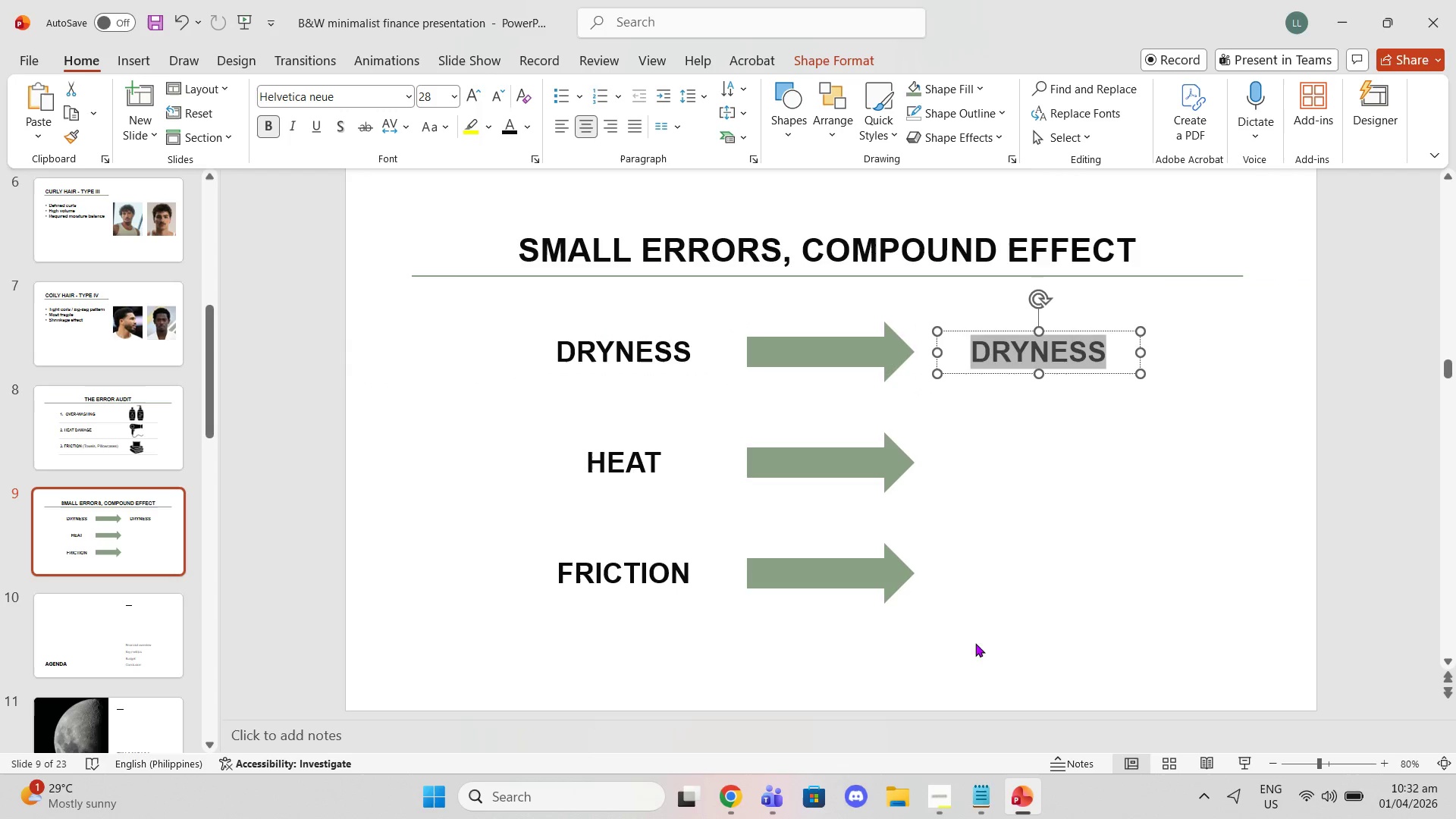 
mouse_move([967, 802])
 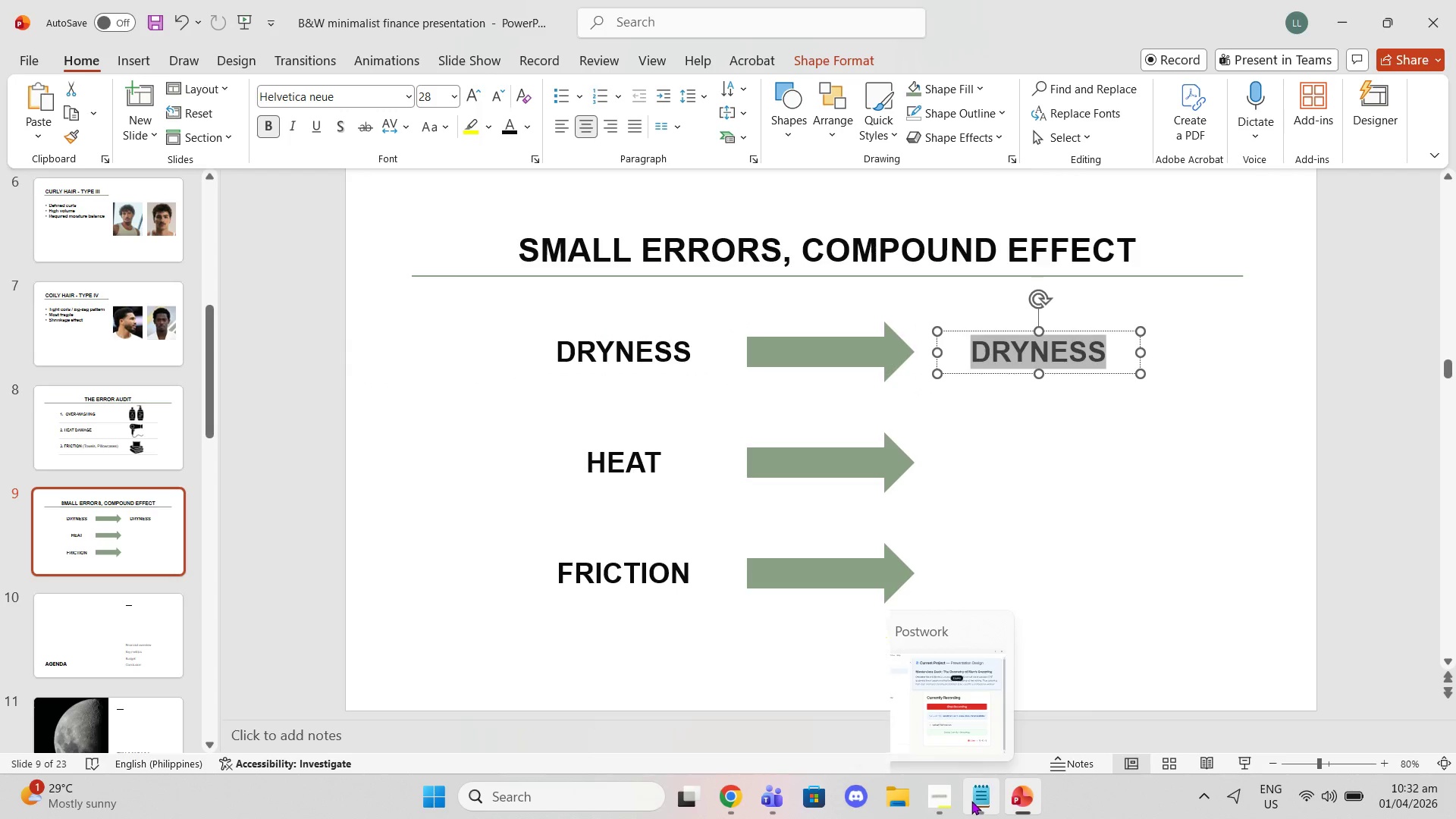 
left_click([971, 801])
 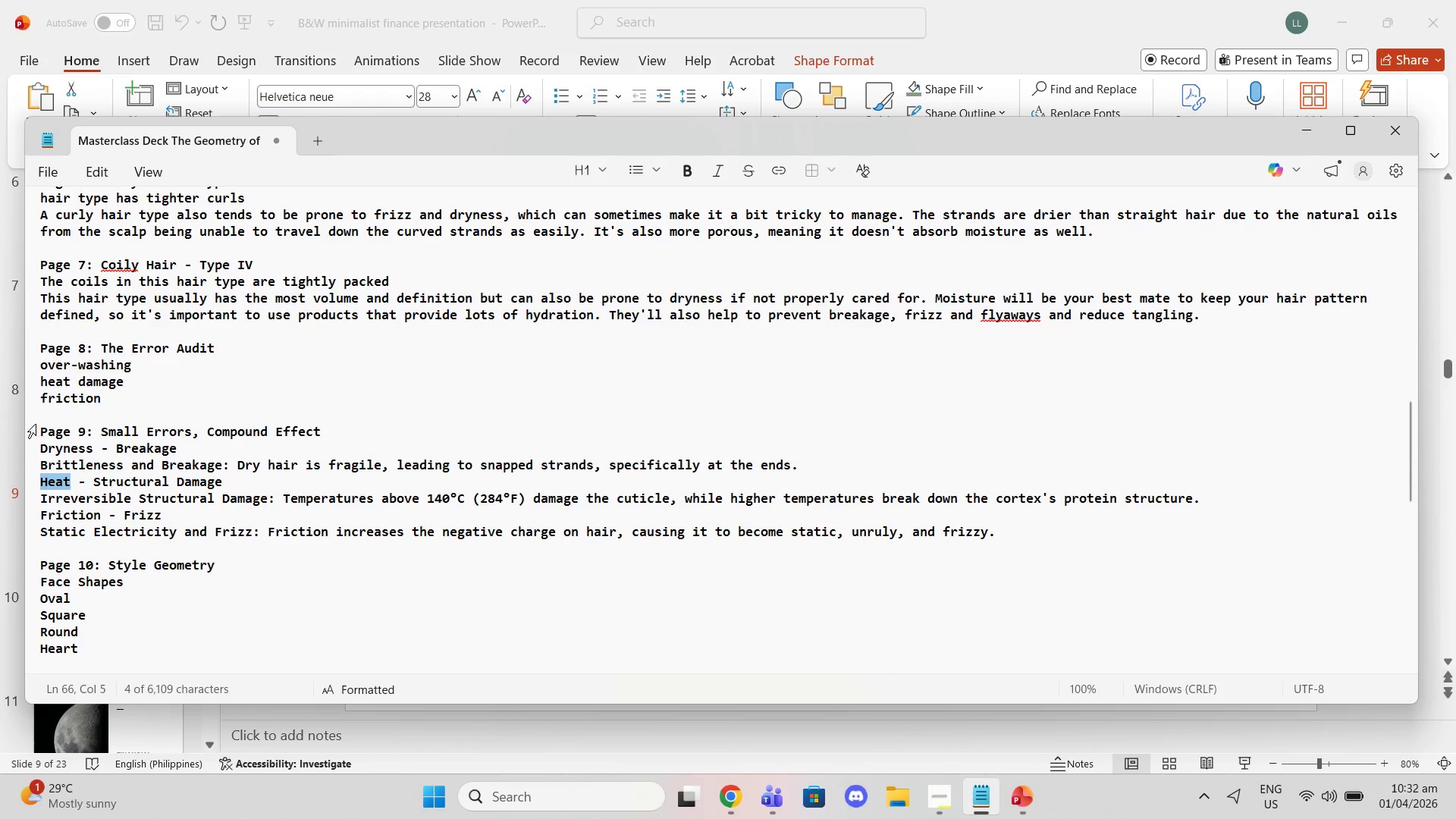 
left_click_drag(start_coordinate=[116, 448], to_coordinate=[177, 452])
 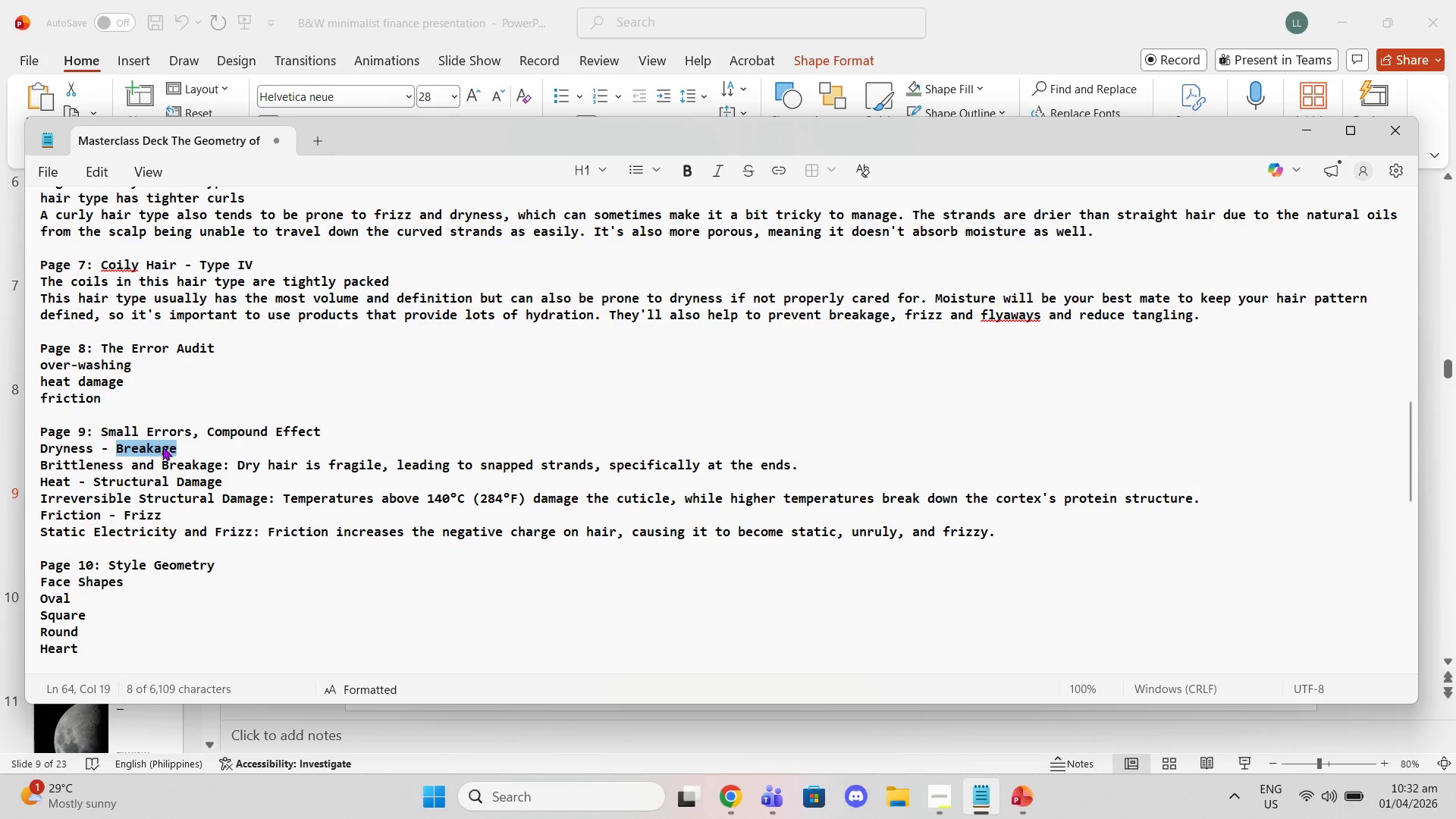 
right_click([158, 447])
 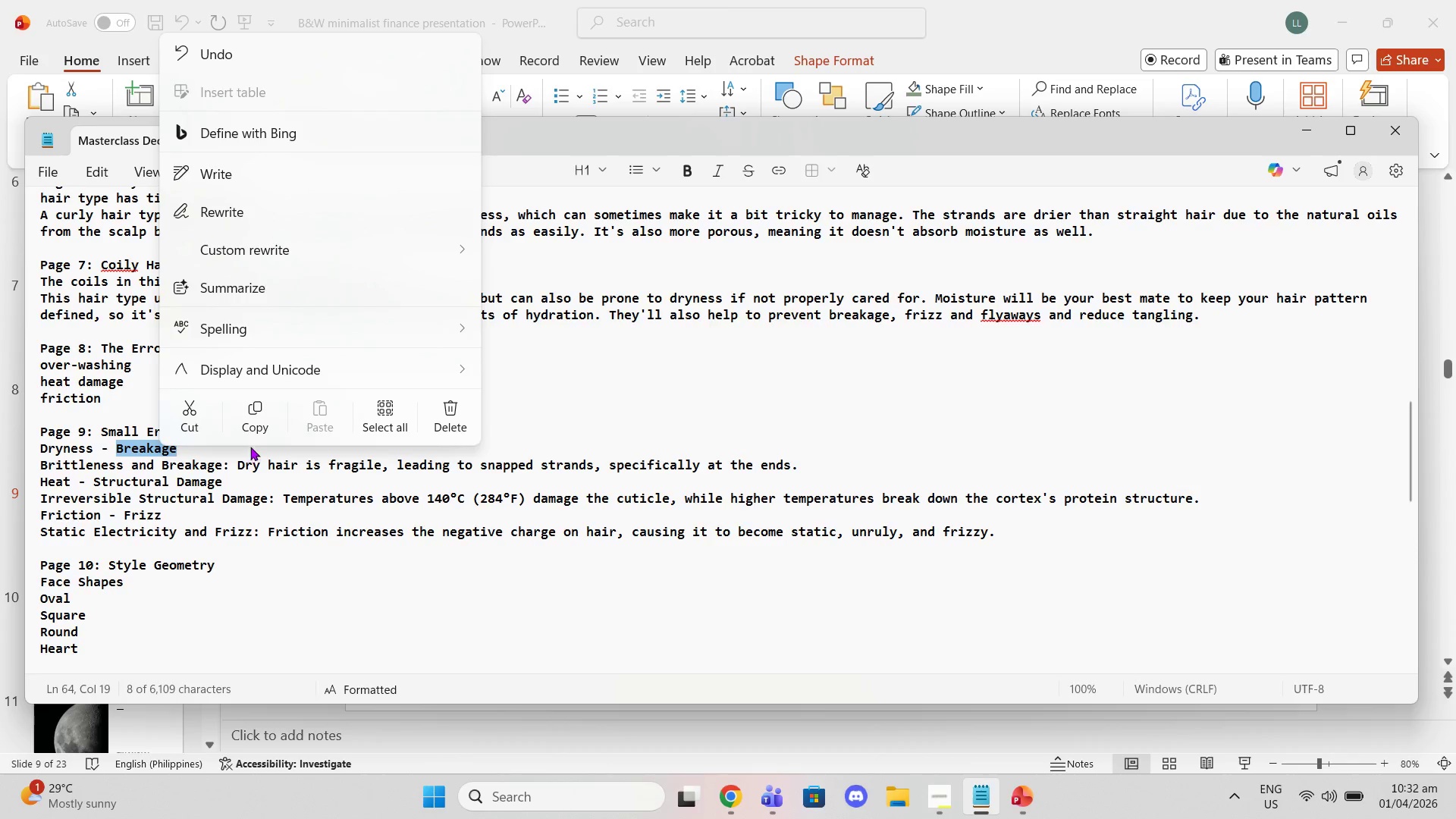 
left_click([252, 413])
 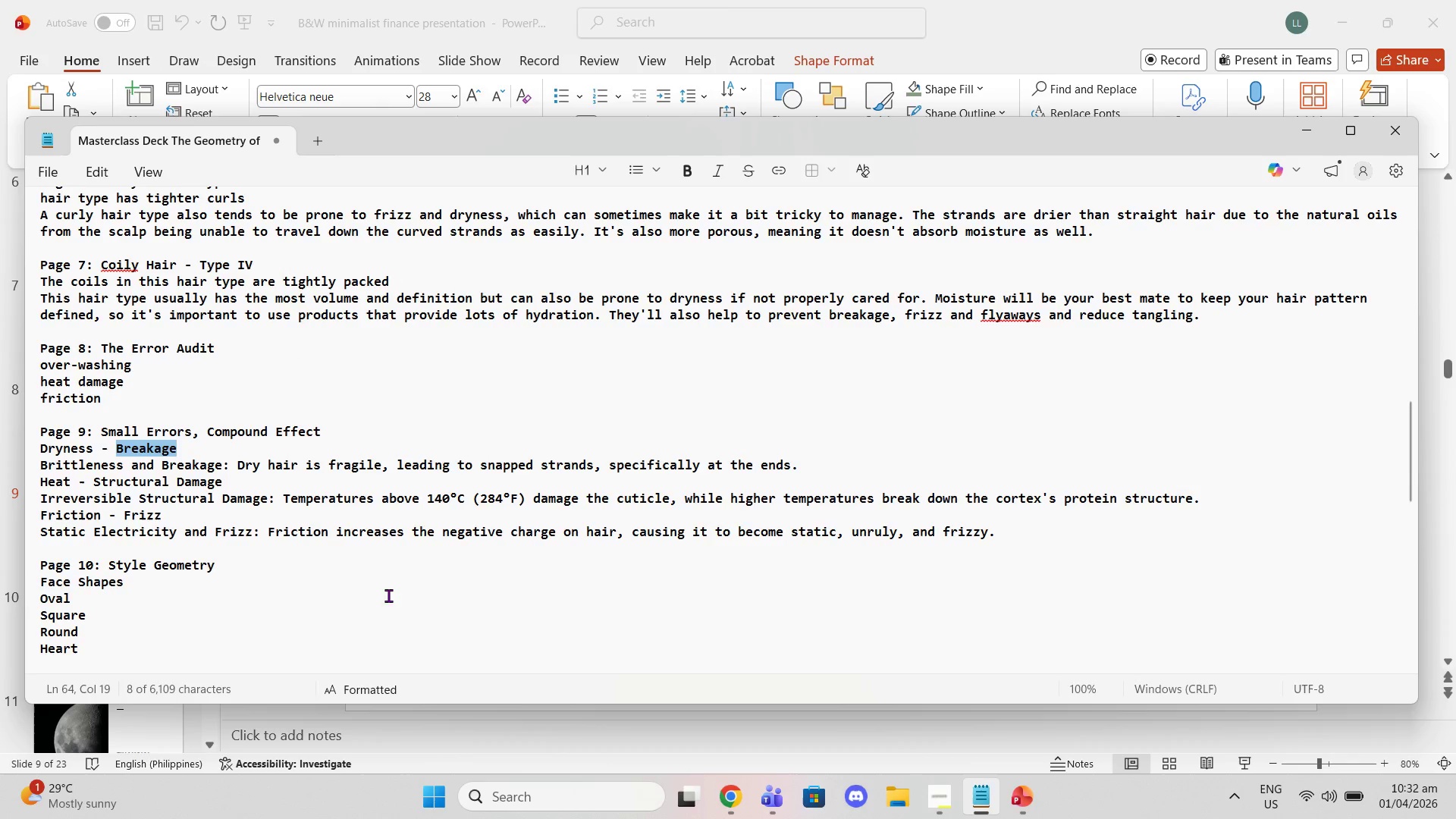 
key(Control+C)
 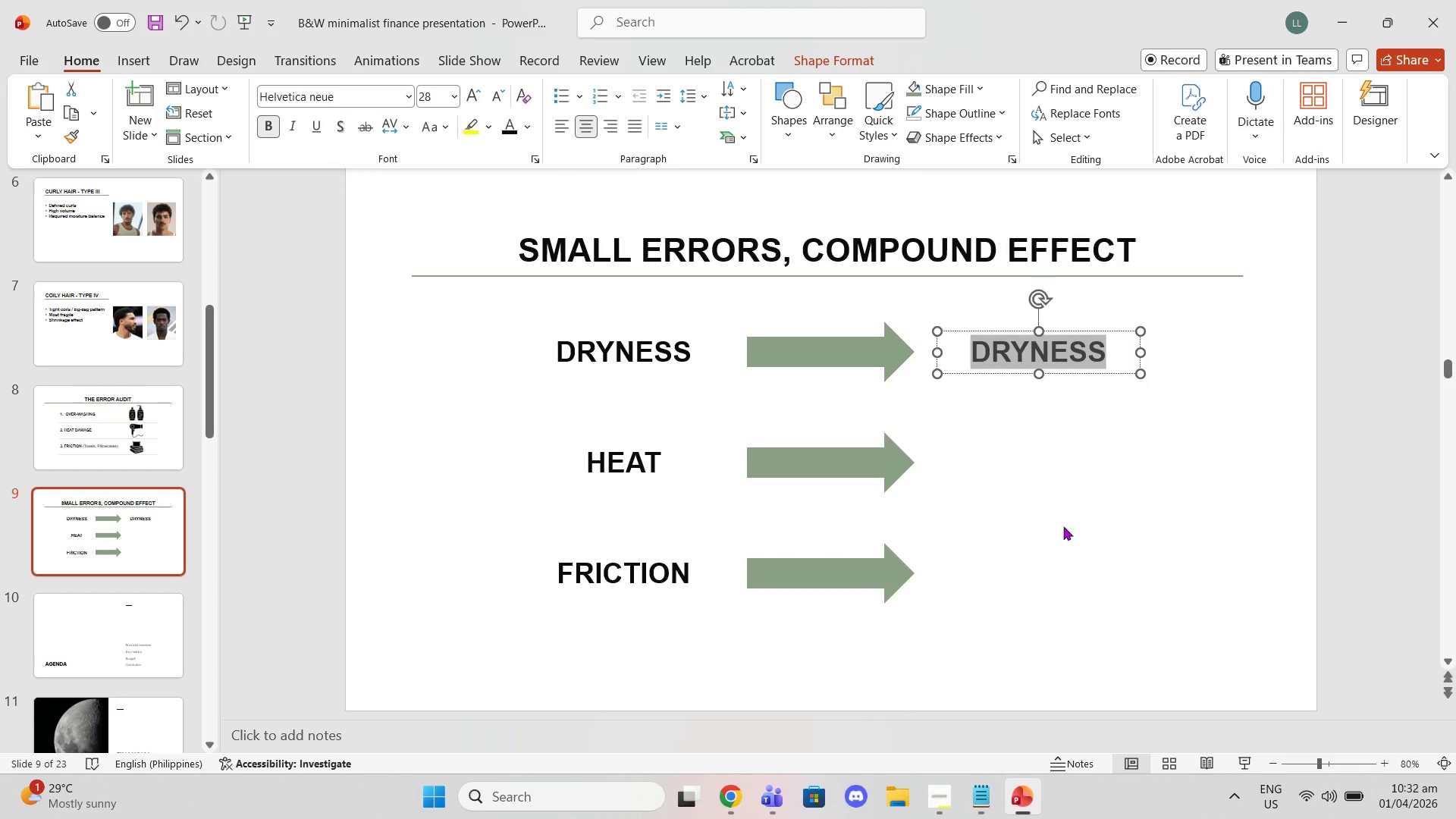 
key(Control+V)
 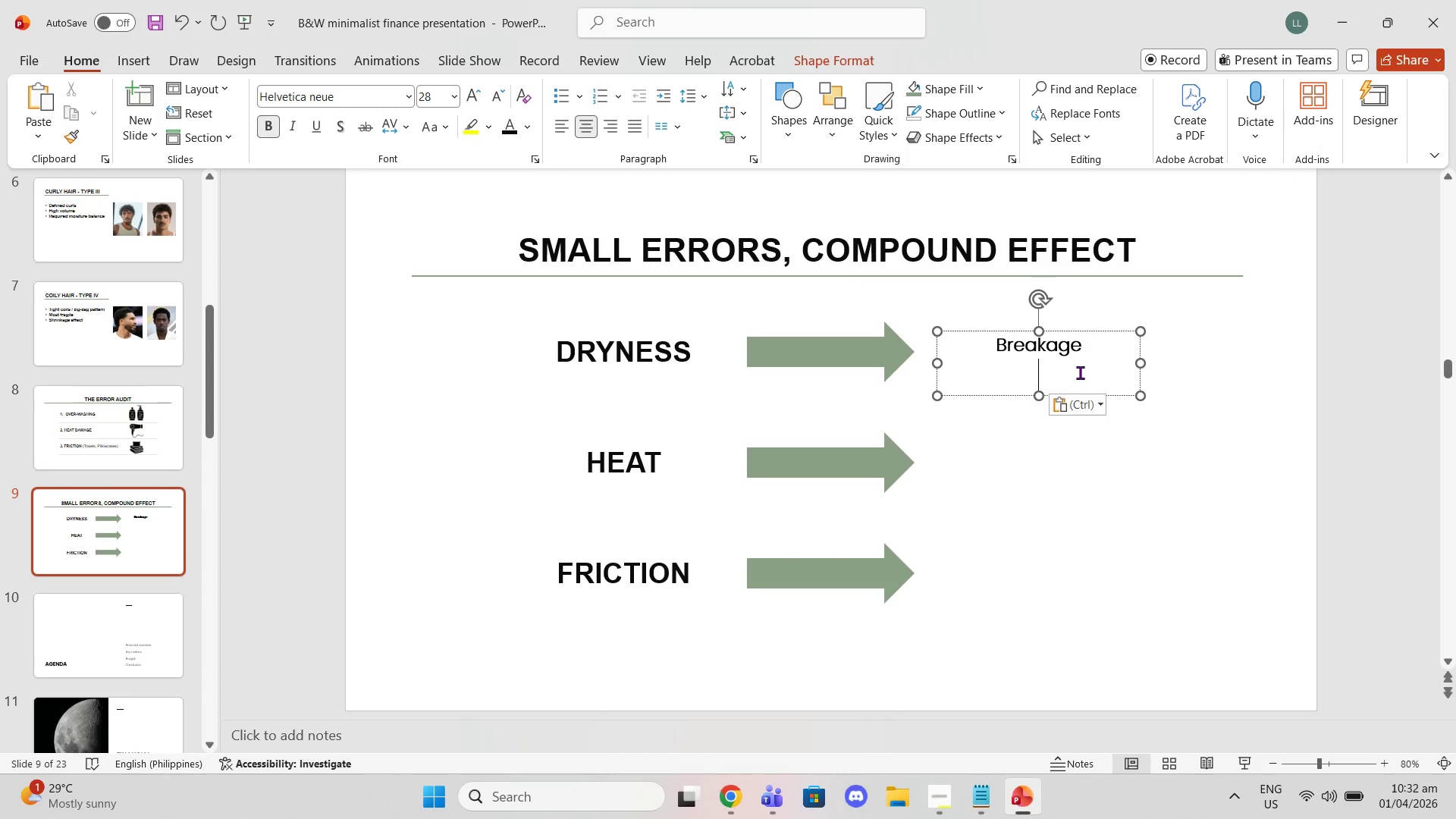 
key(Control+ControlLeft)
 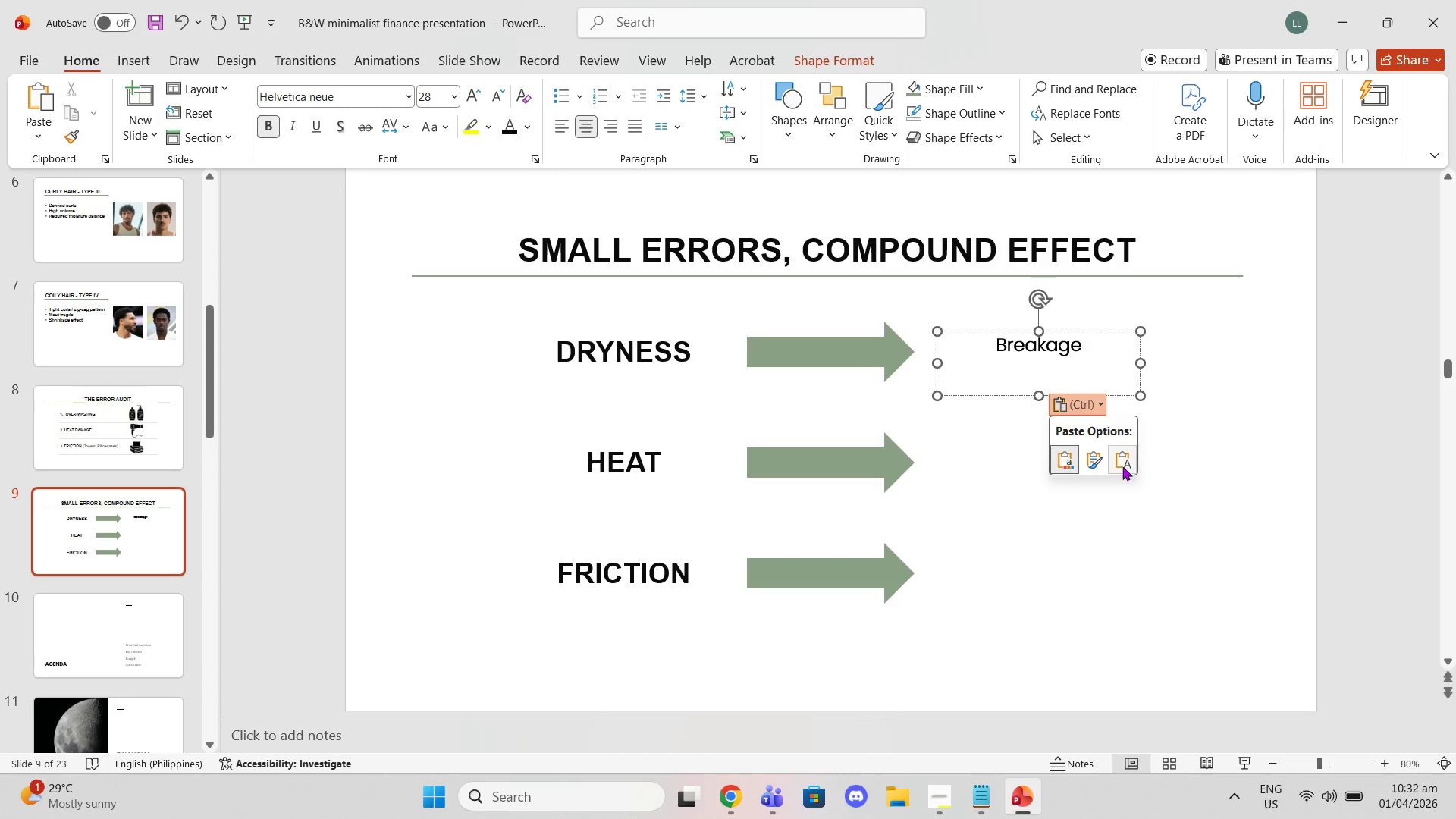 
left_click([1122, 466])
 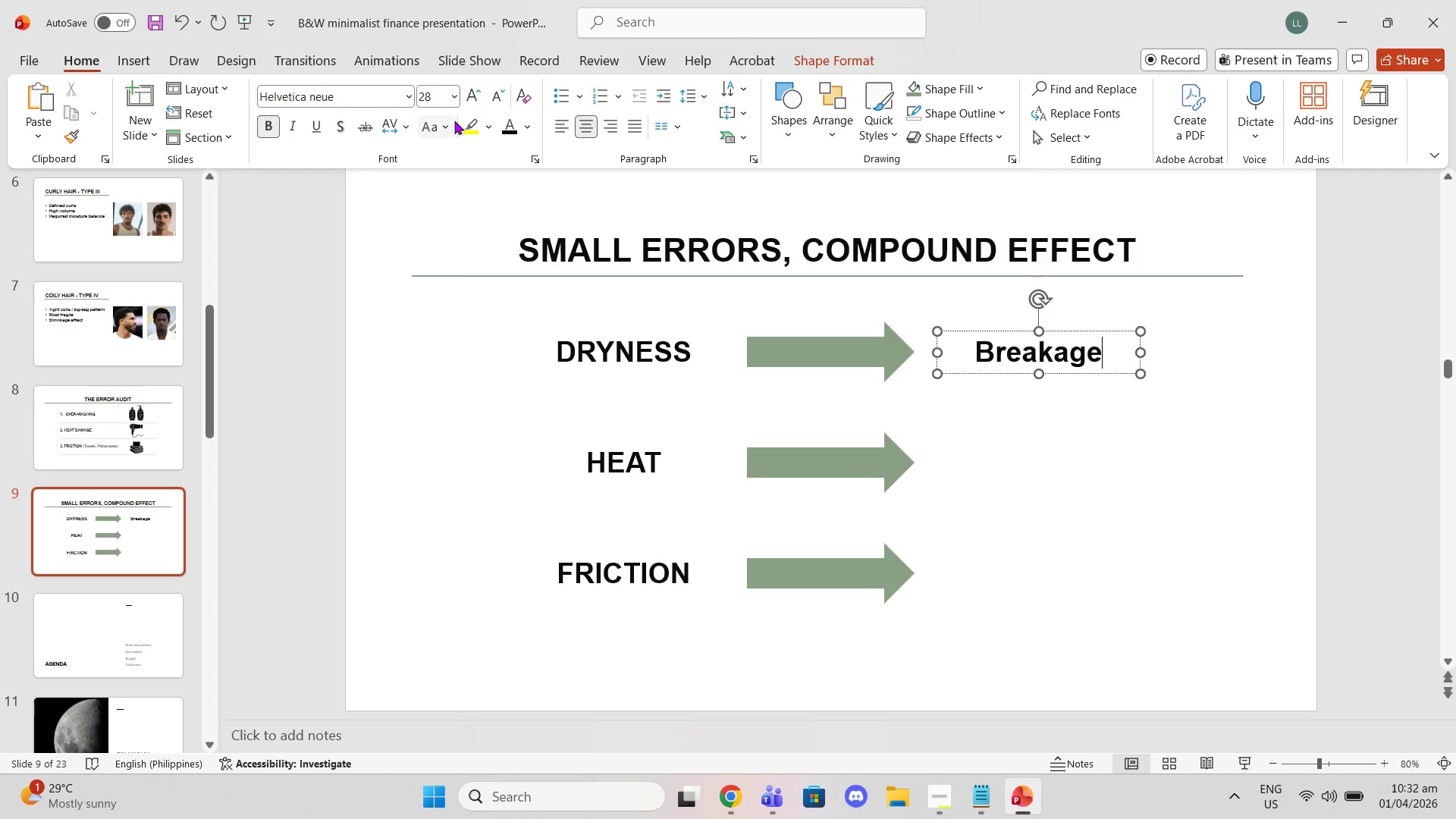 
left_click([447, 126])
 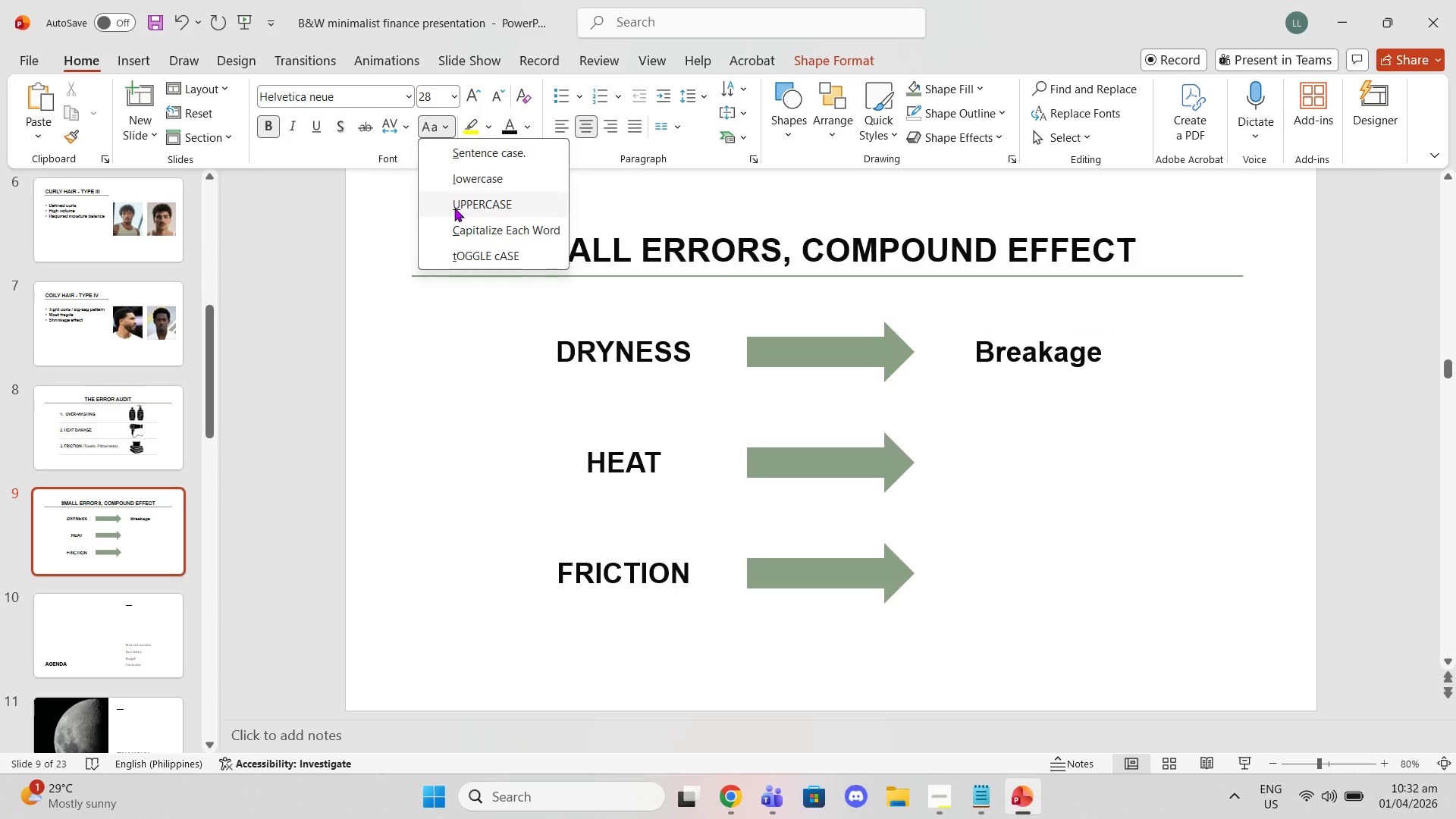 
left_click([454, 208])
 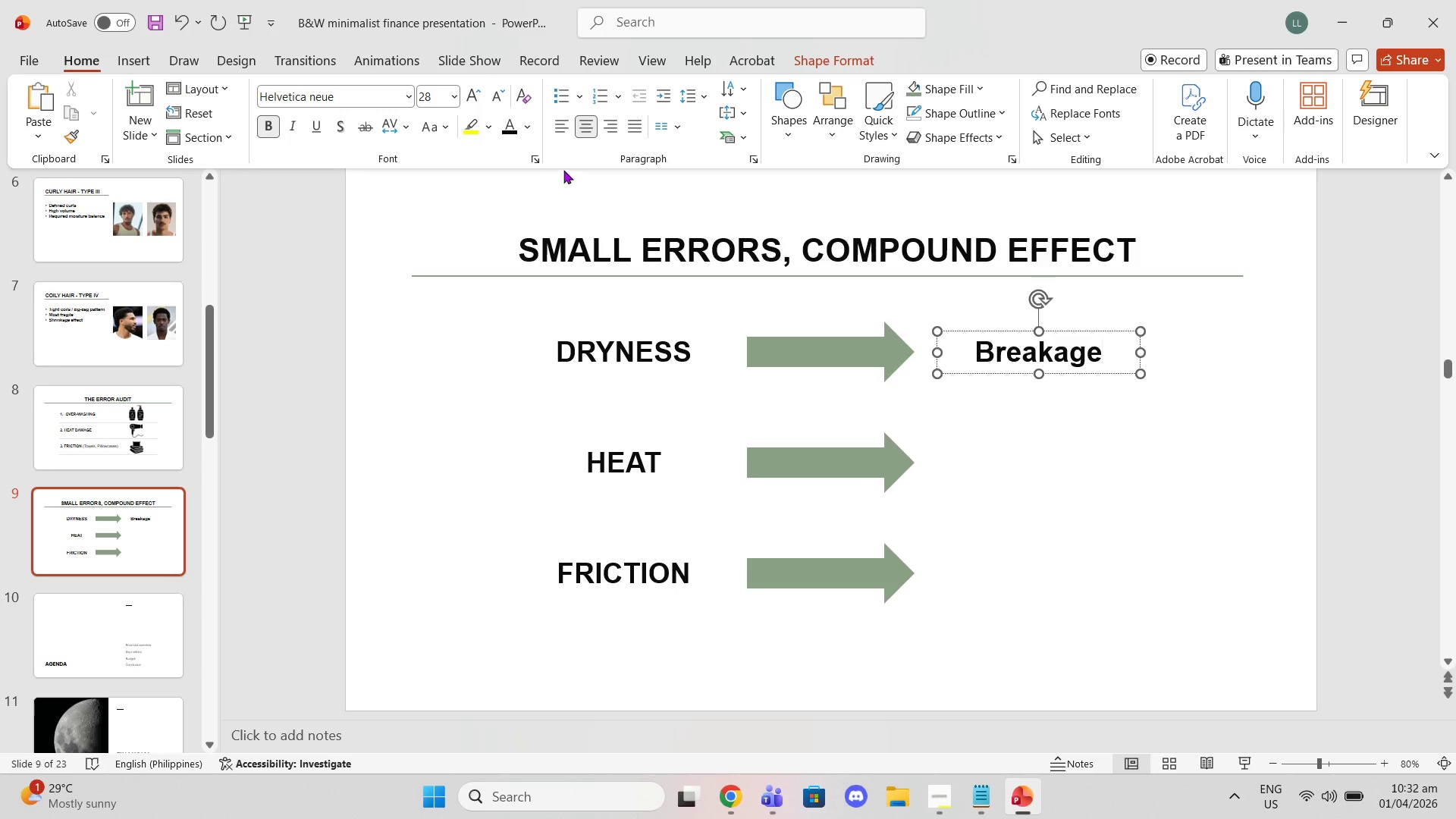 
left_click([440, 126])
 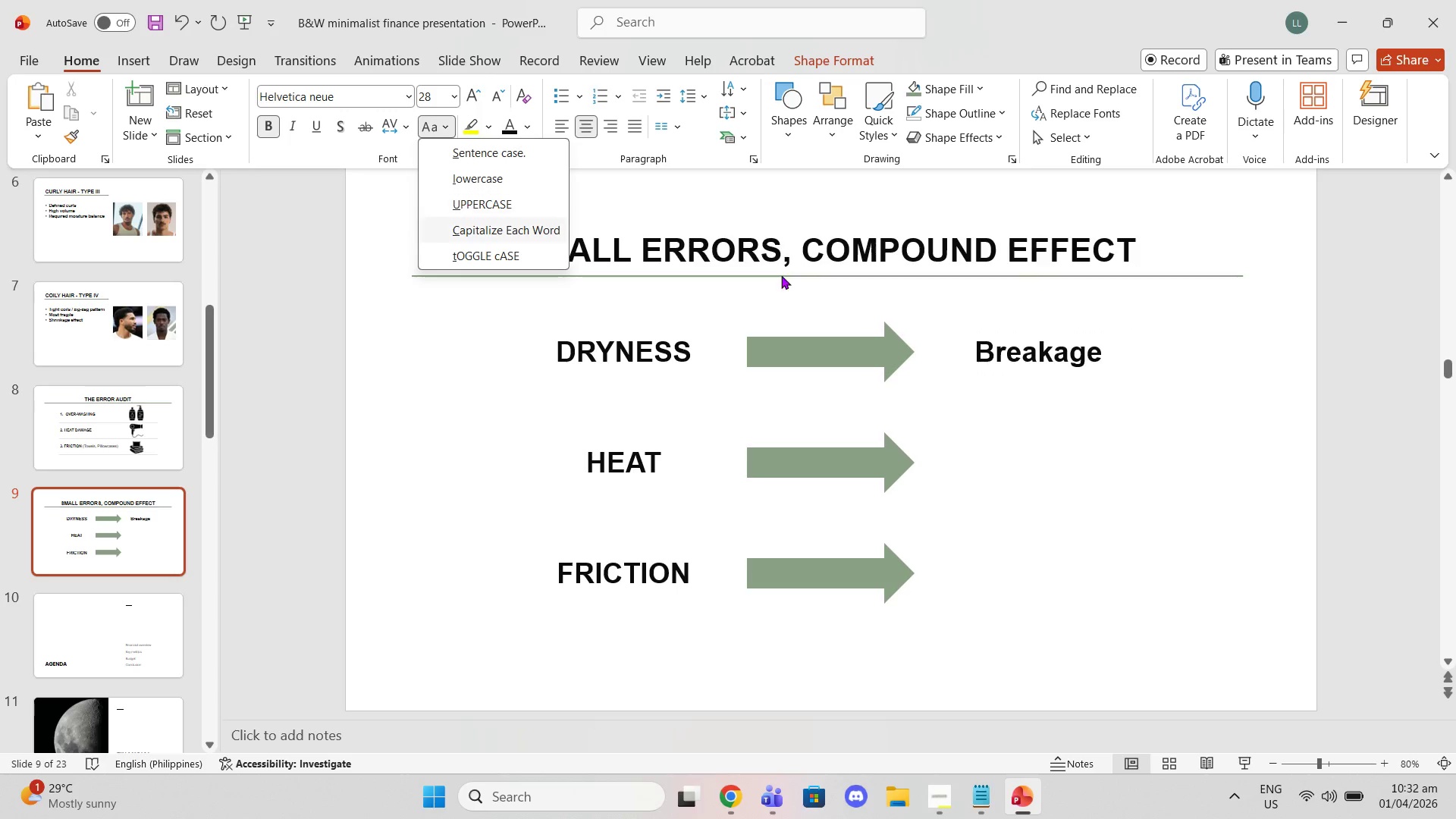 
left_click([1335, 355])
 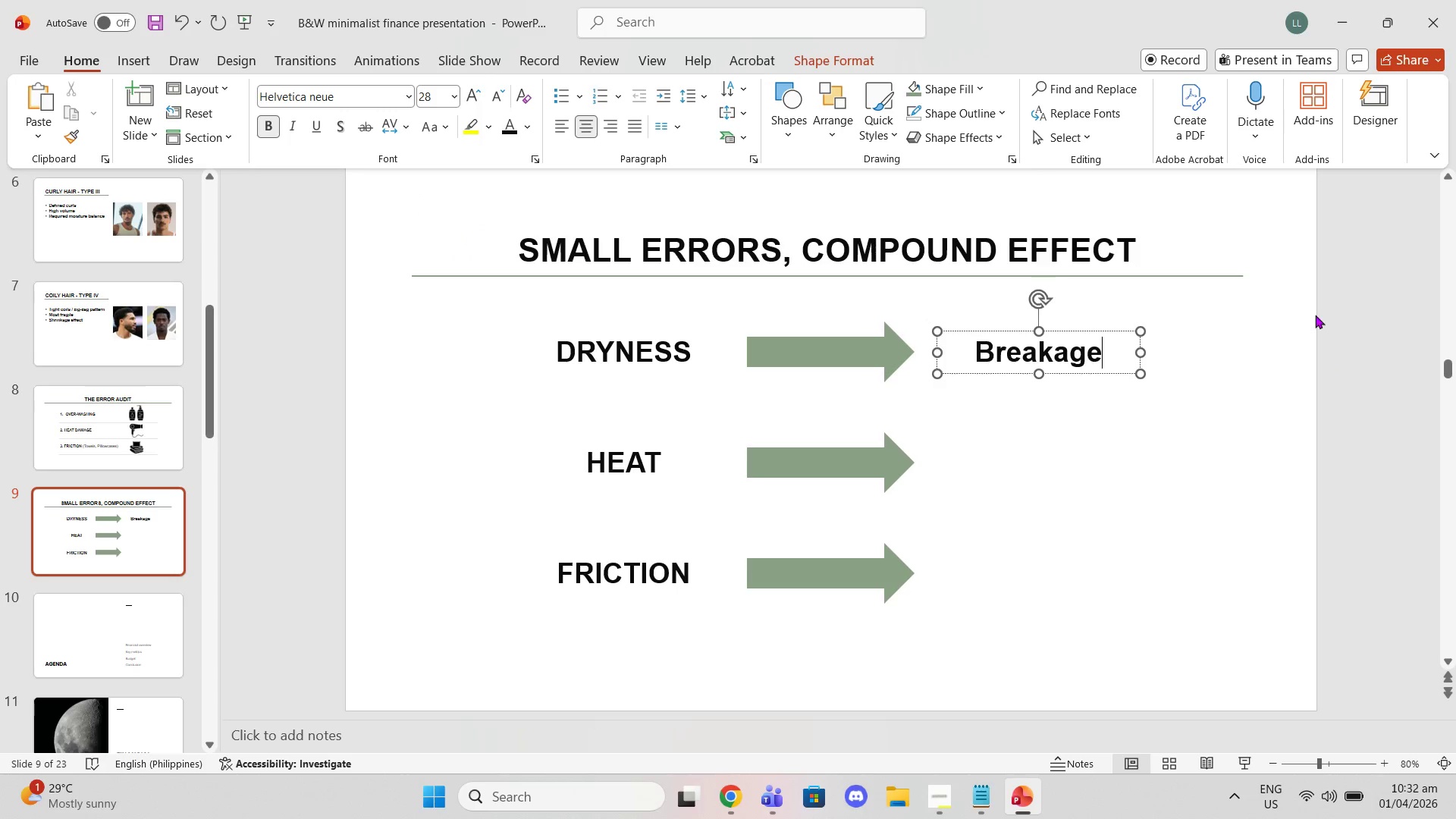 
left_click([1327, 306])
 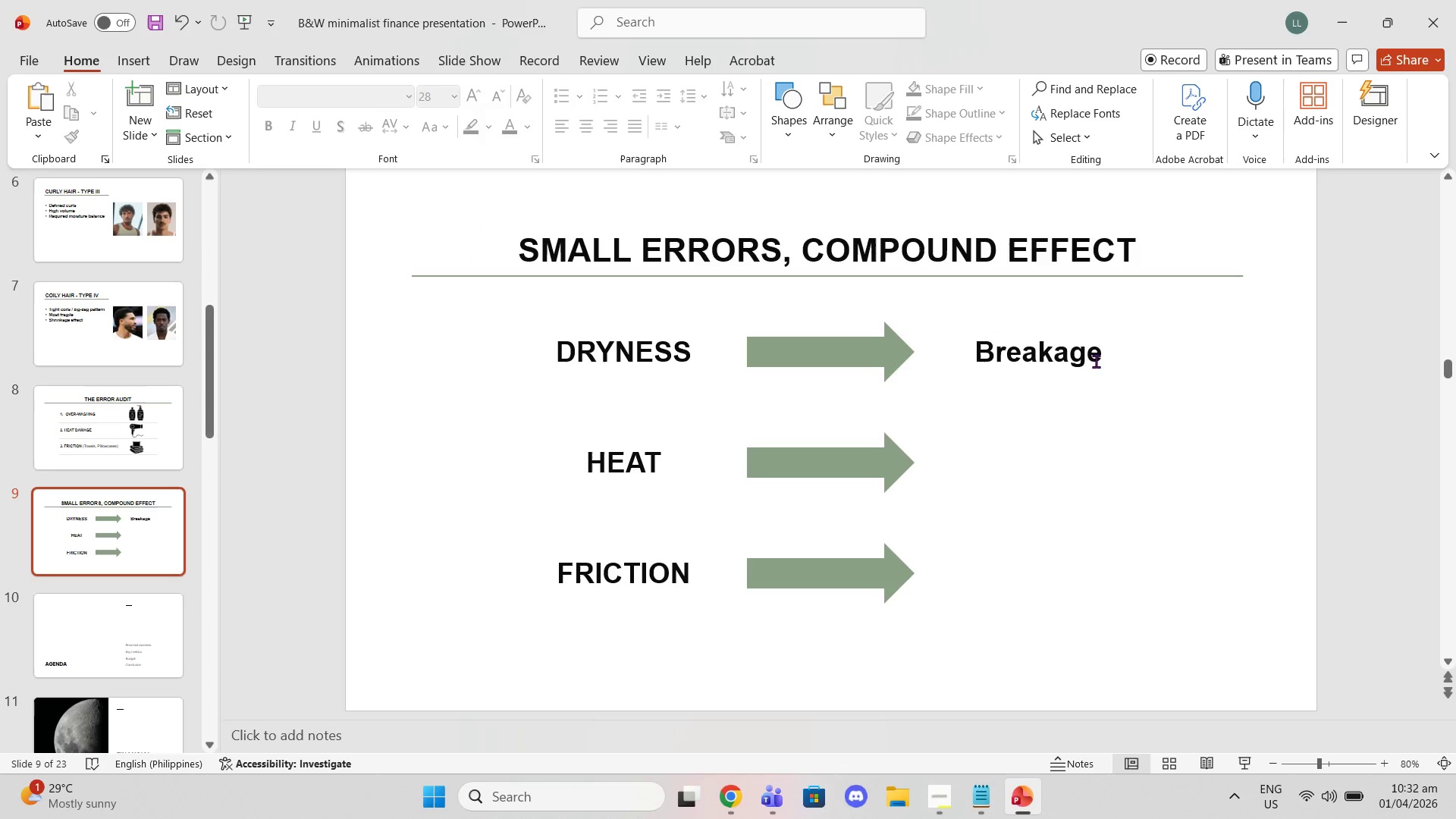 
left_click([1090, 359])
 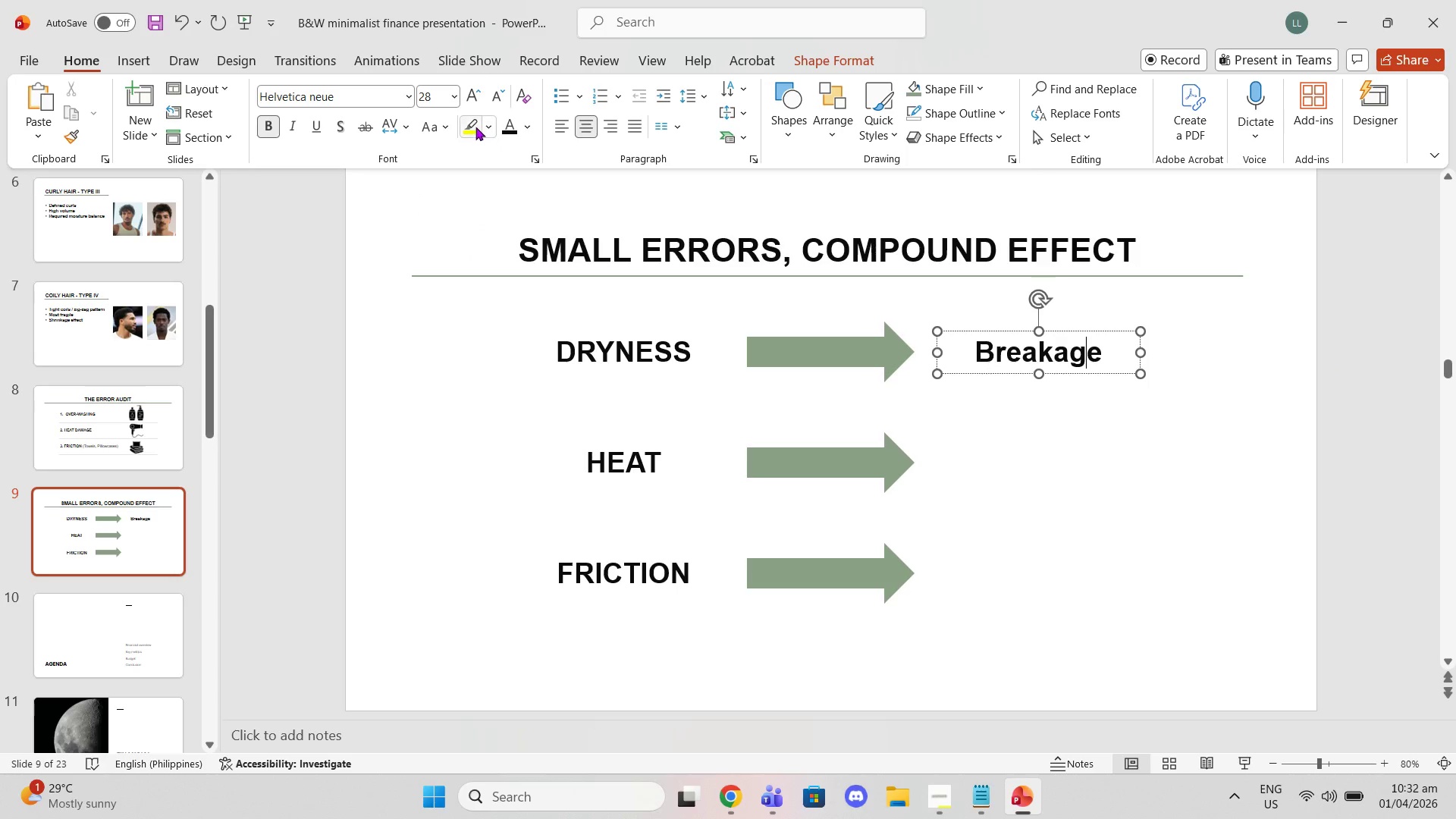 
left_click([441, 116])
 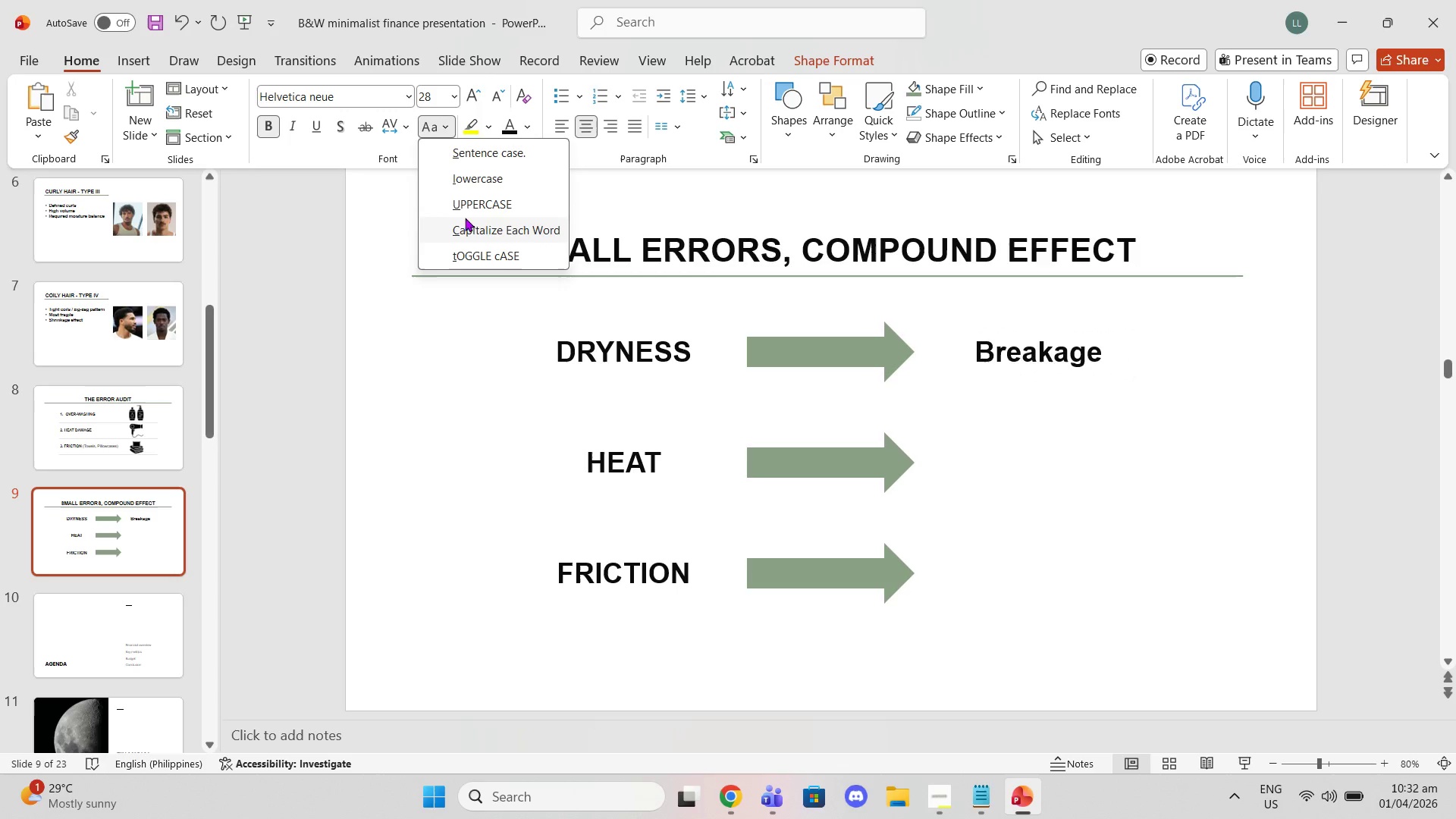 
left_click([462, 202])
 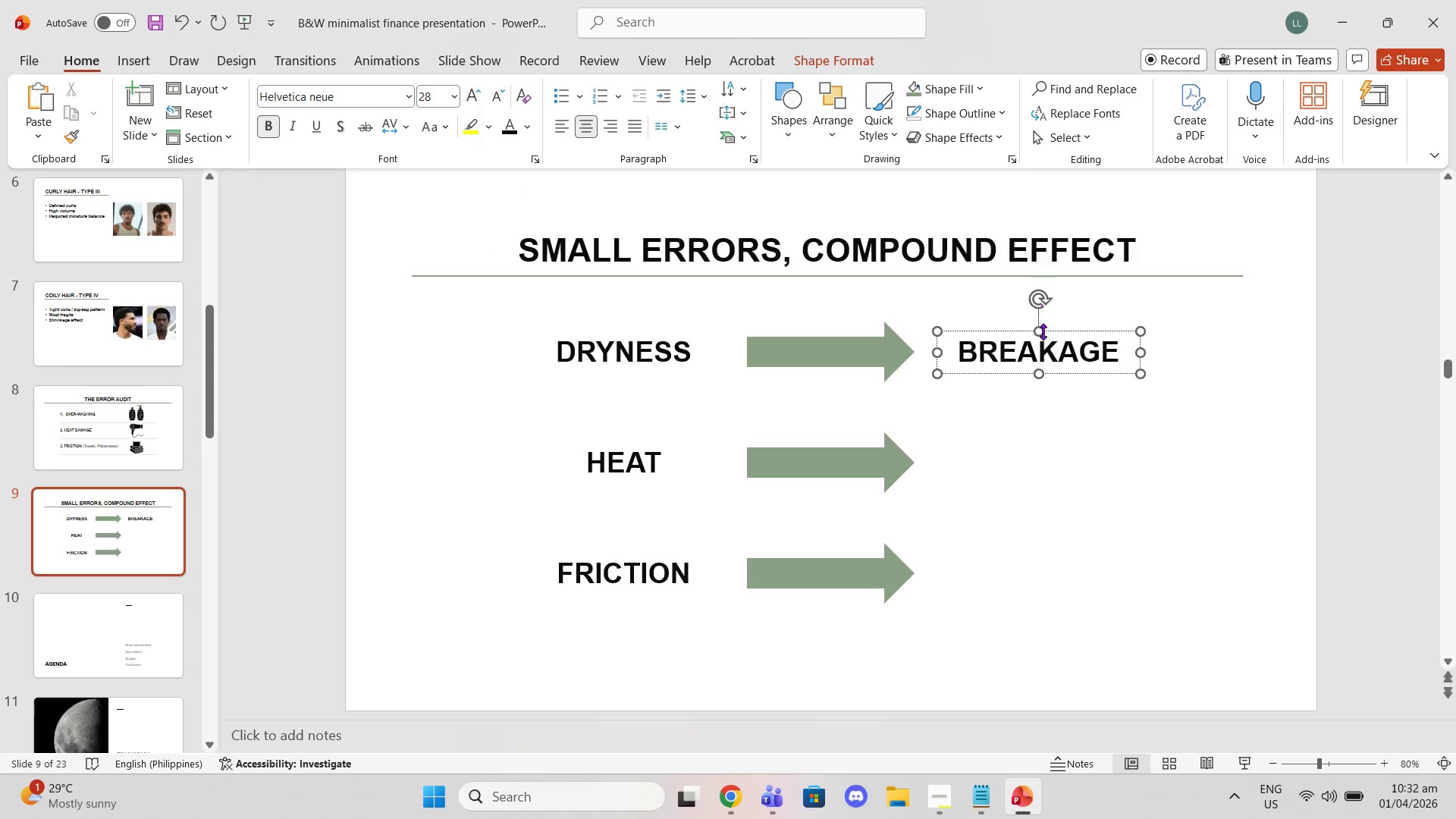 
wait(5.86)
 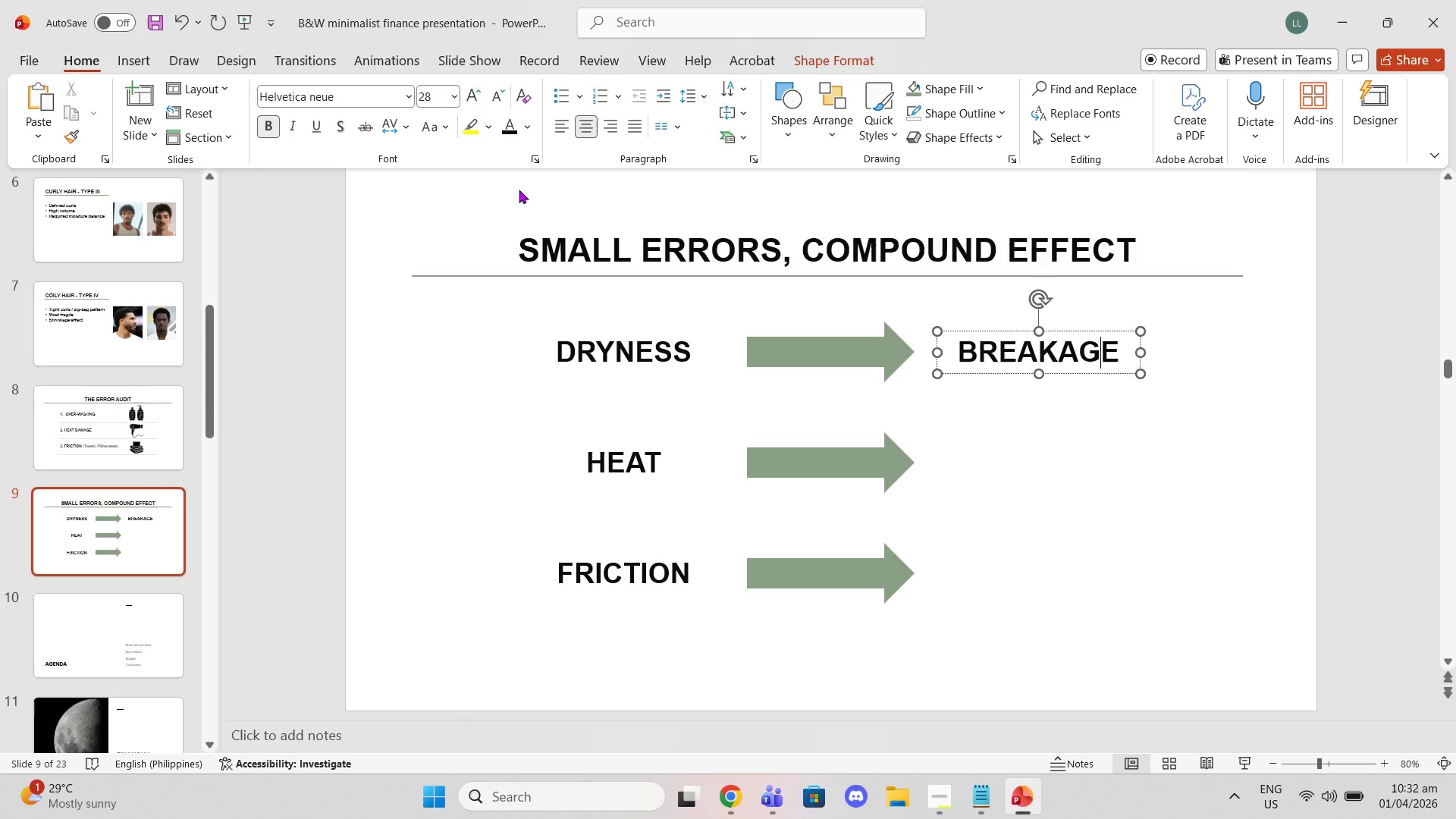 
key(Control+V)
 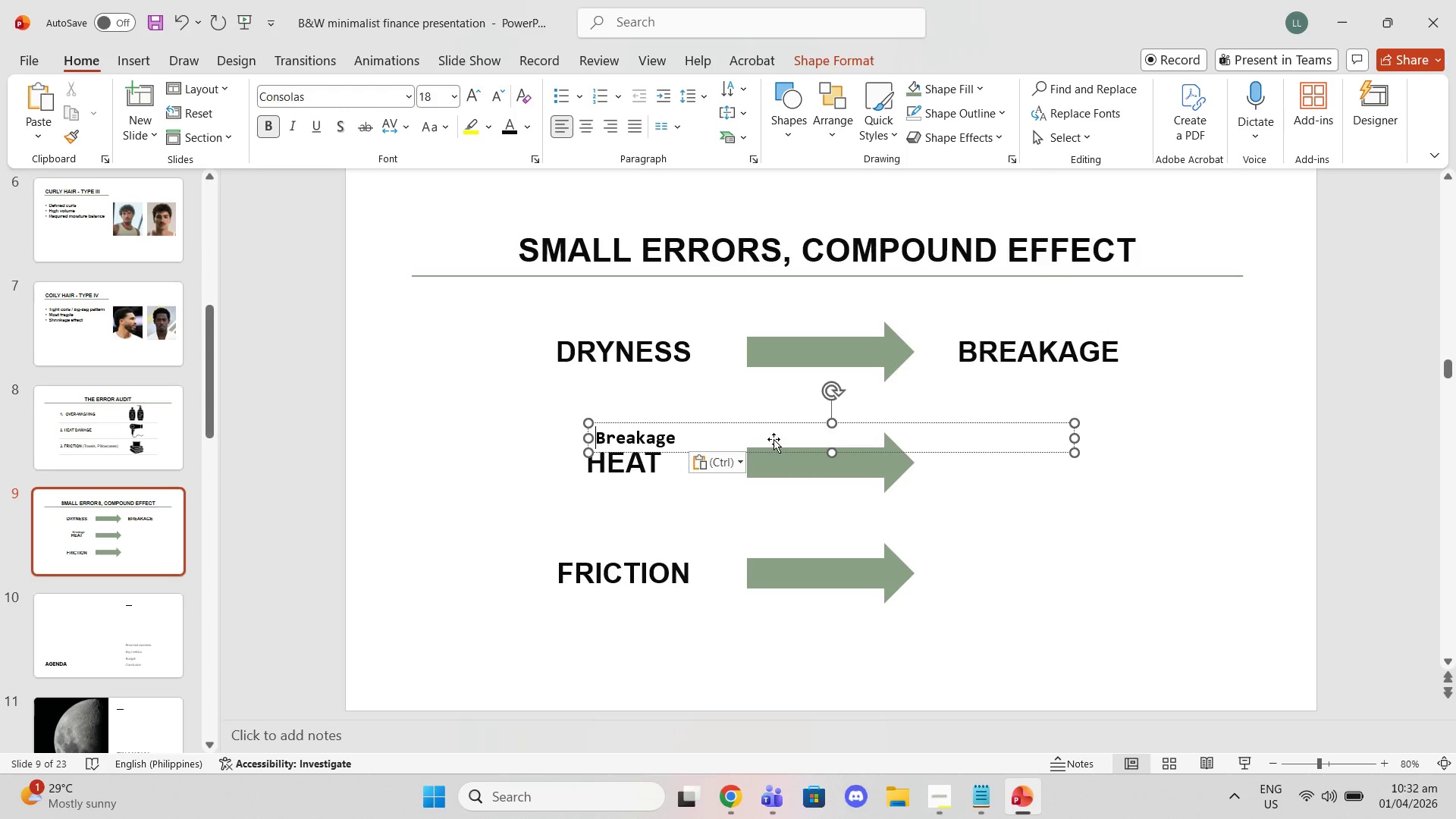 
key(Control+Z)
 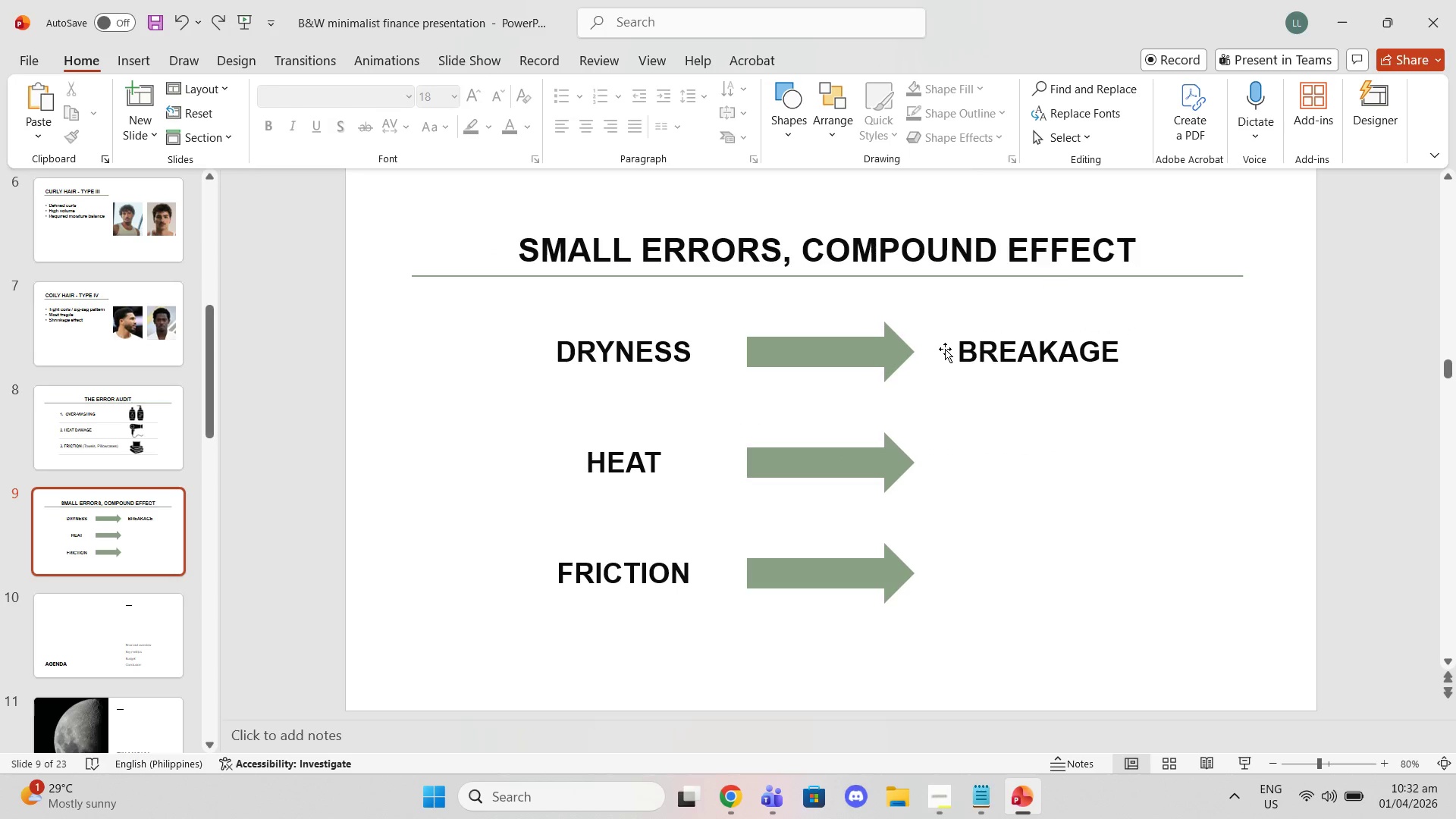 
left_click([957, 344])
 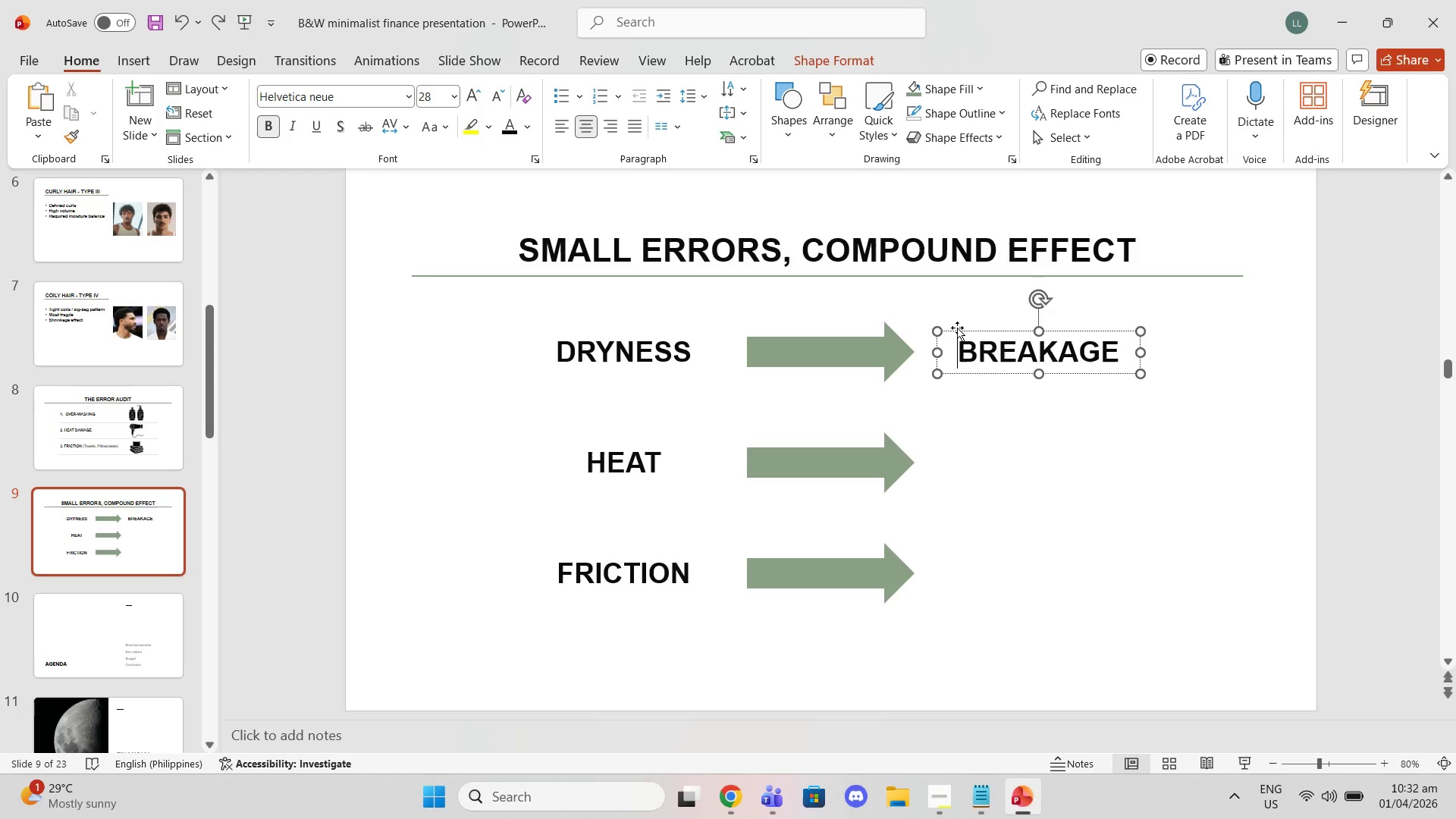 
left_click([957, 328])
 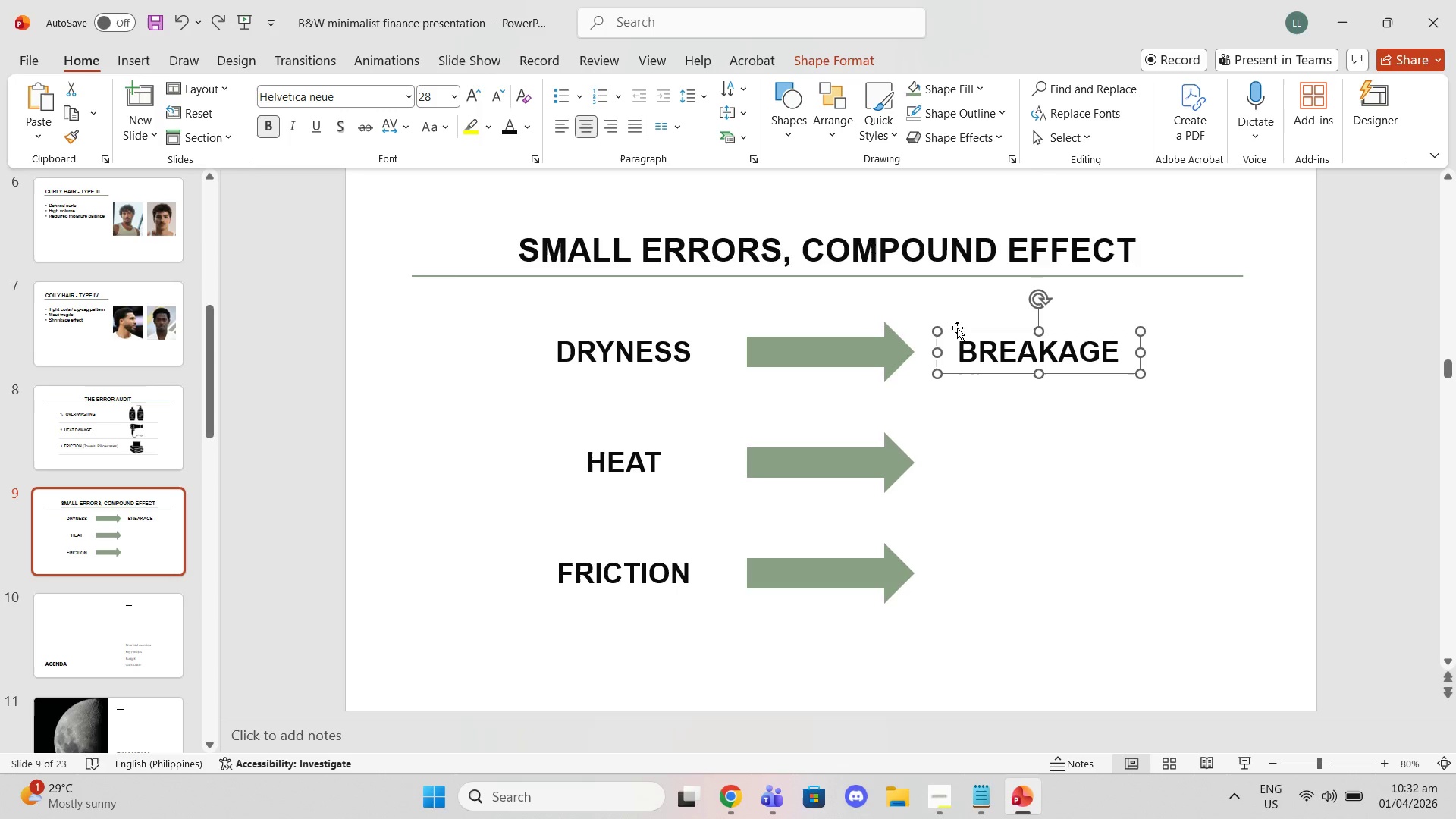 
key(Control+C)
 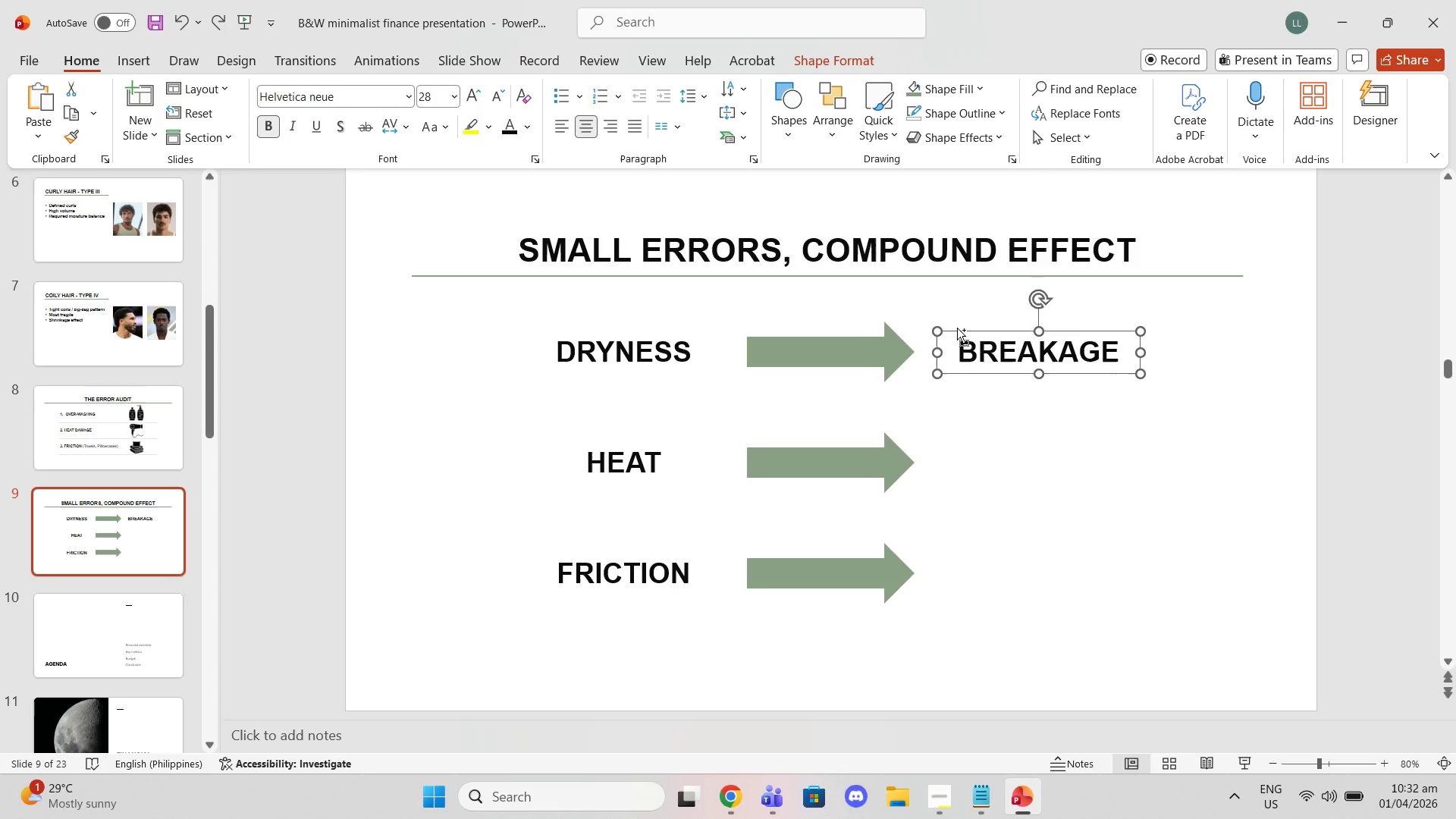 
key(Control+ControlLeft)
 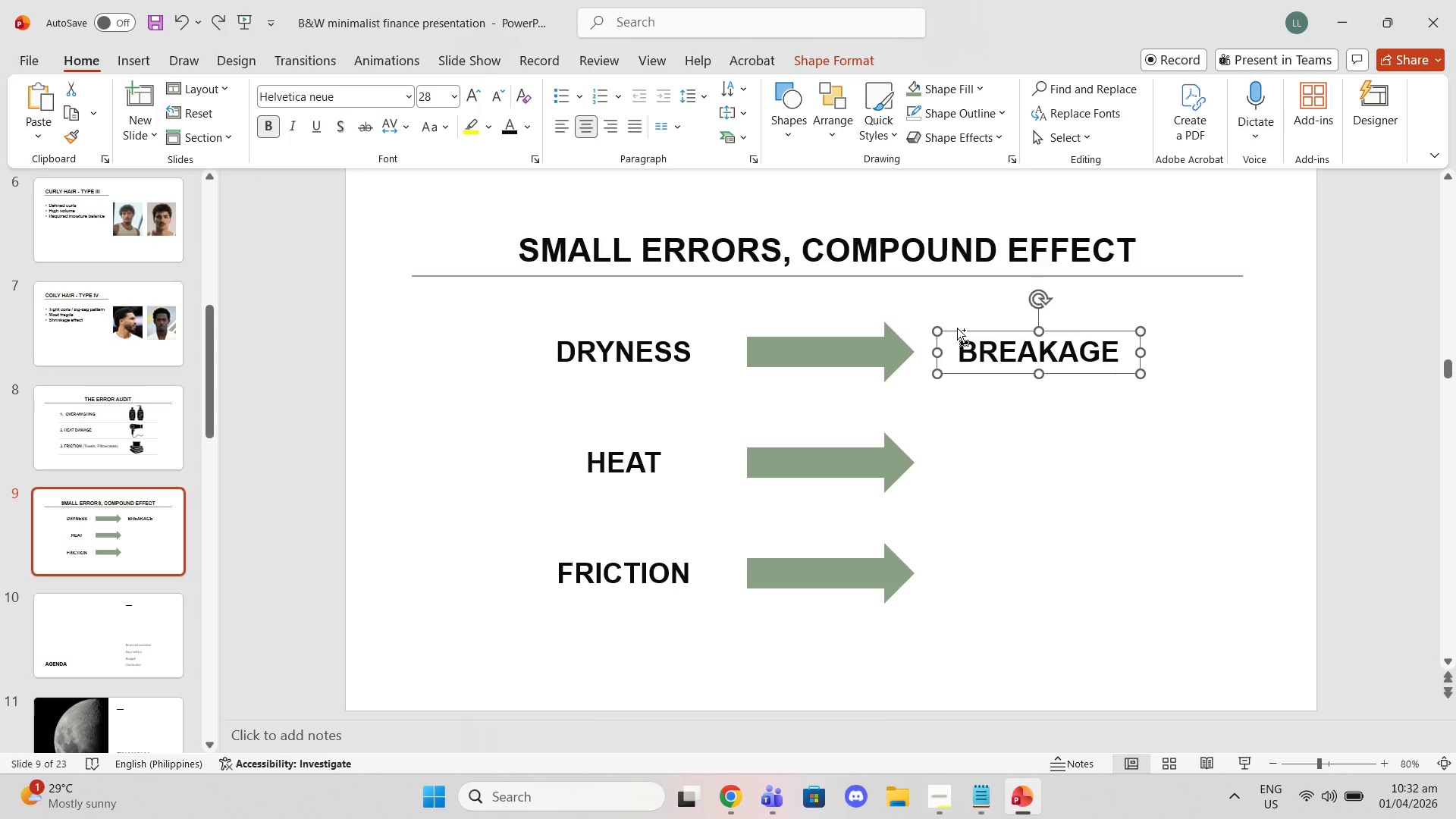 
key(Control+V)
 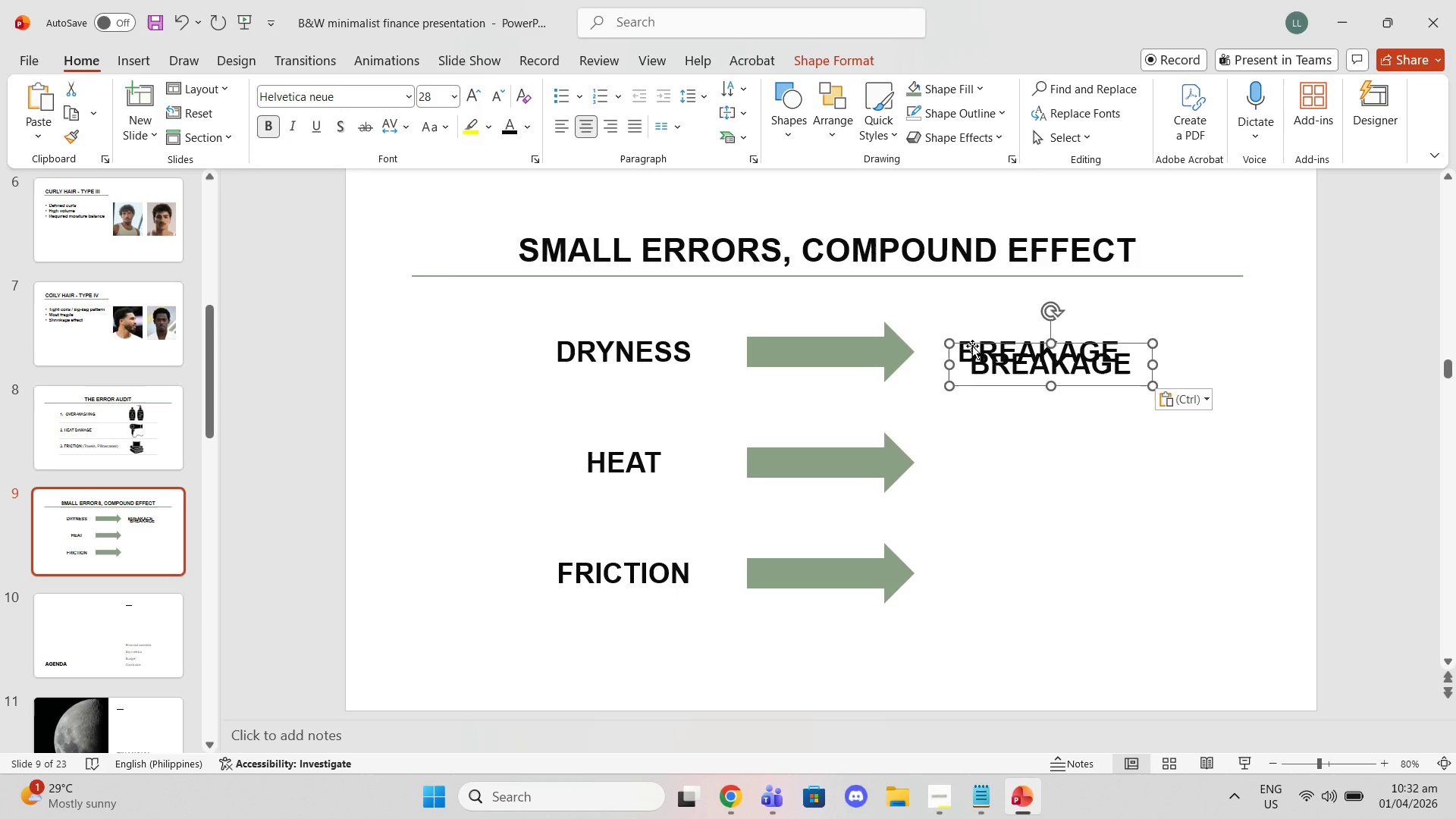 
left_click_drag(start_coordinate=[972, 346], to_coordinate=[959, 447])
 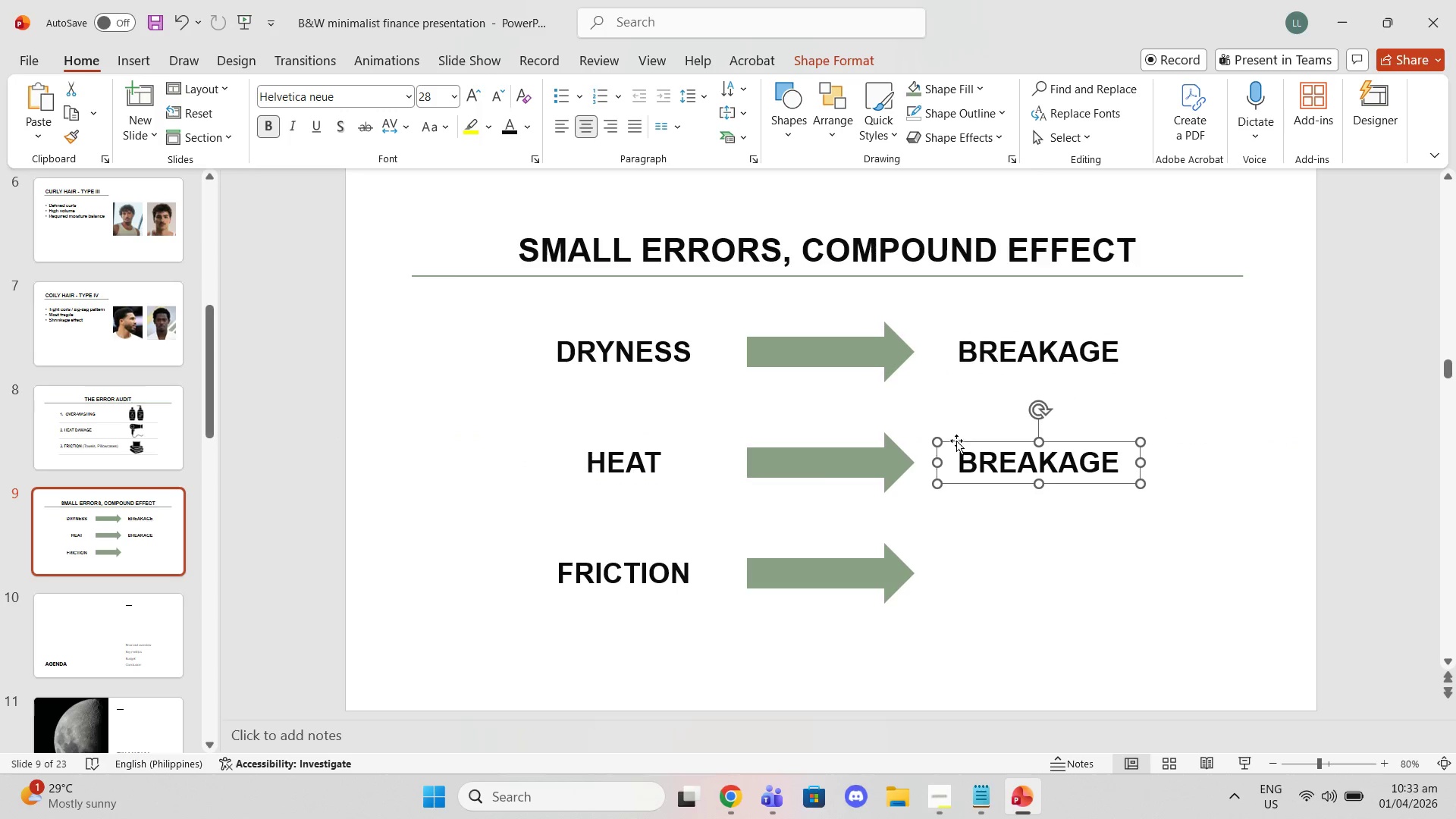 
key(Control+ControlLeft)
 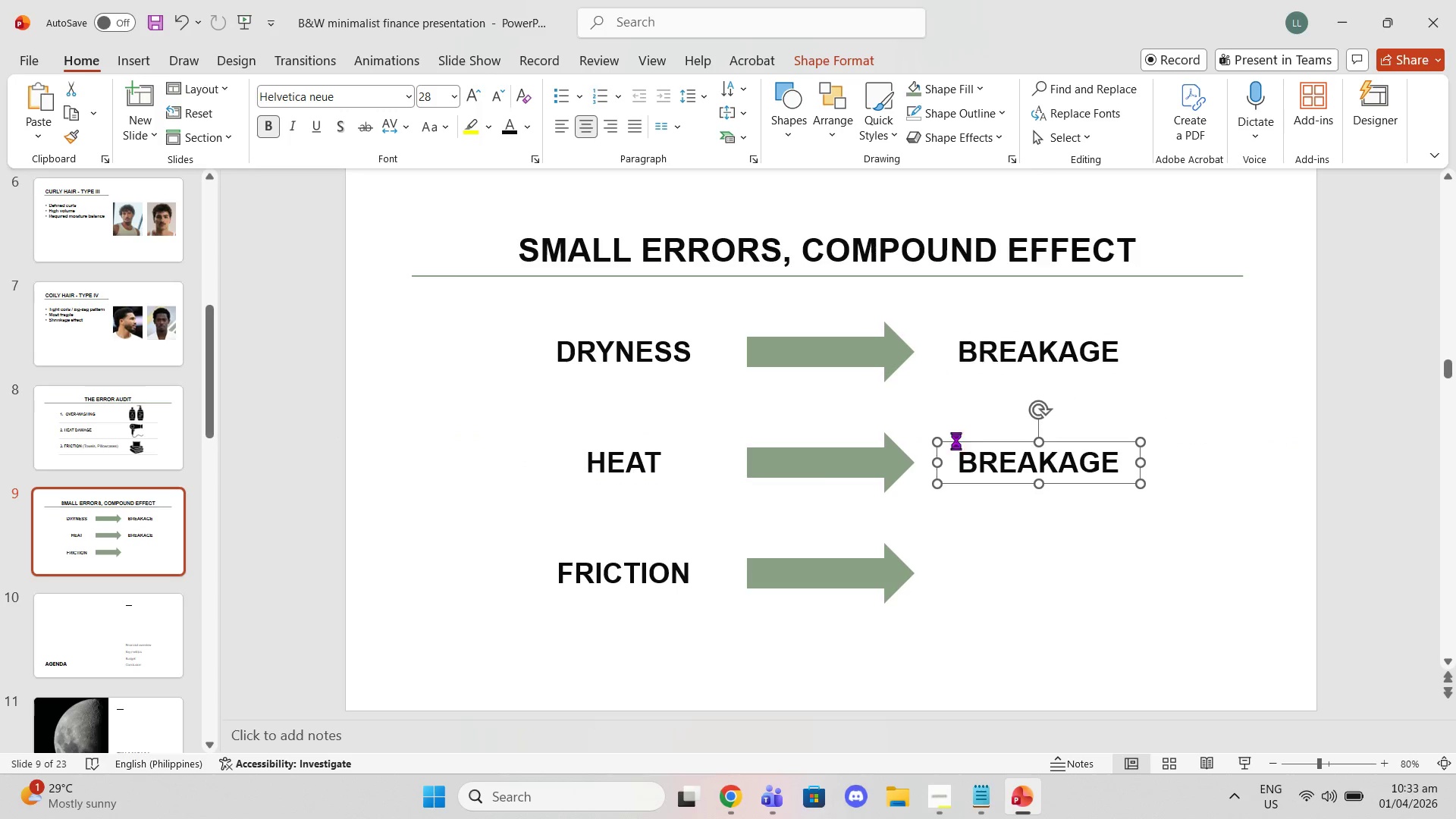 
key(Control+C)
 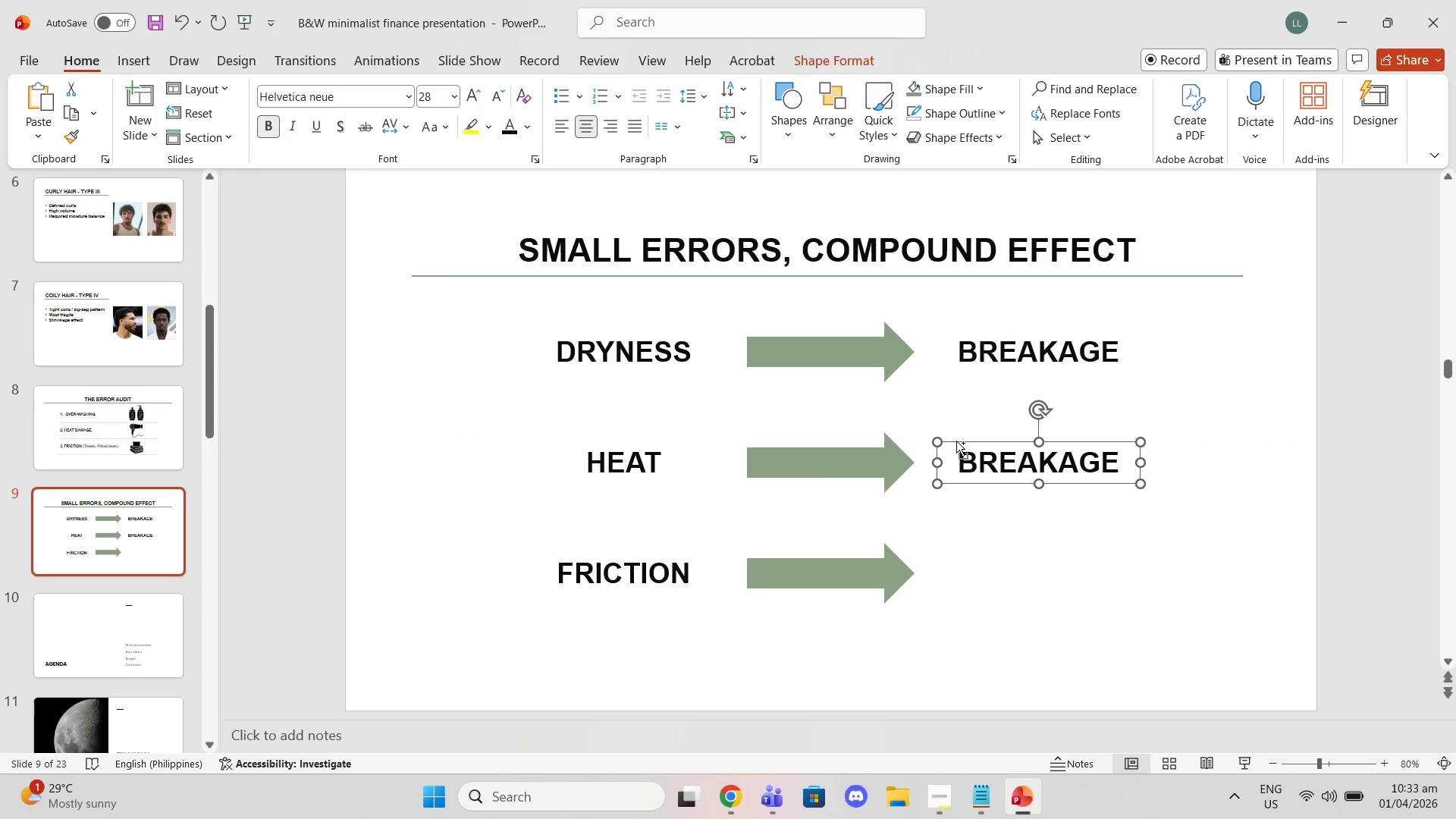 
key(Control+ControlLeft)
 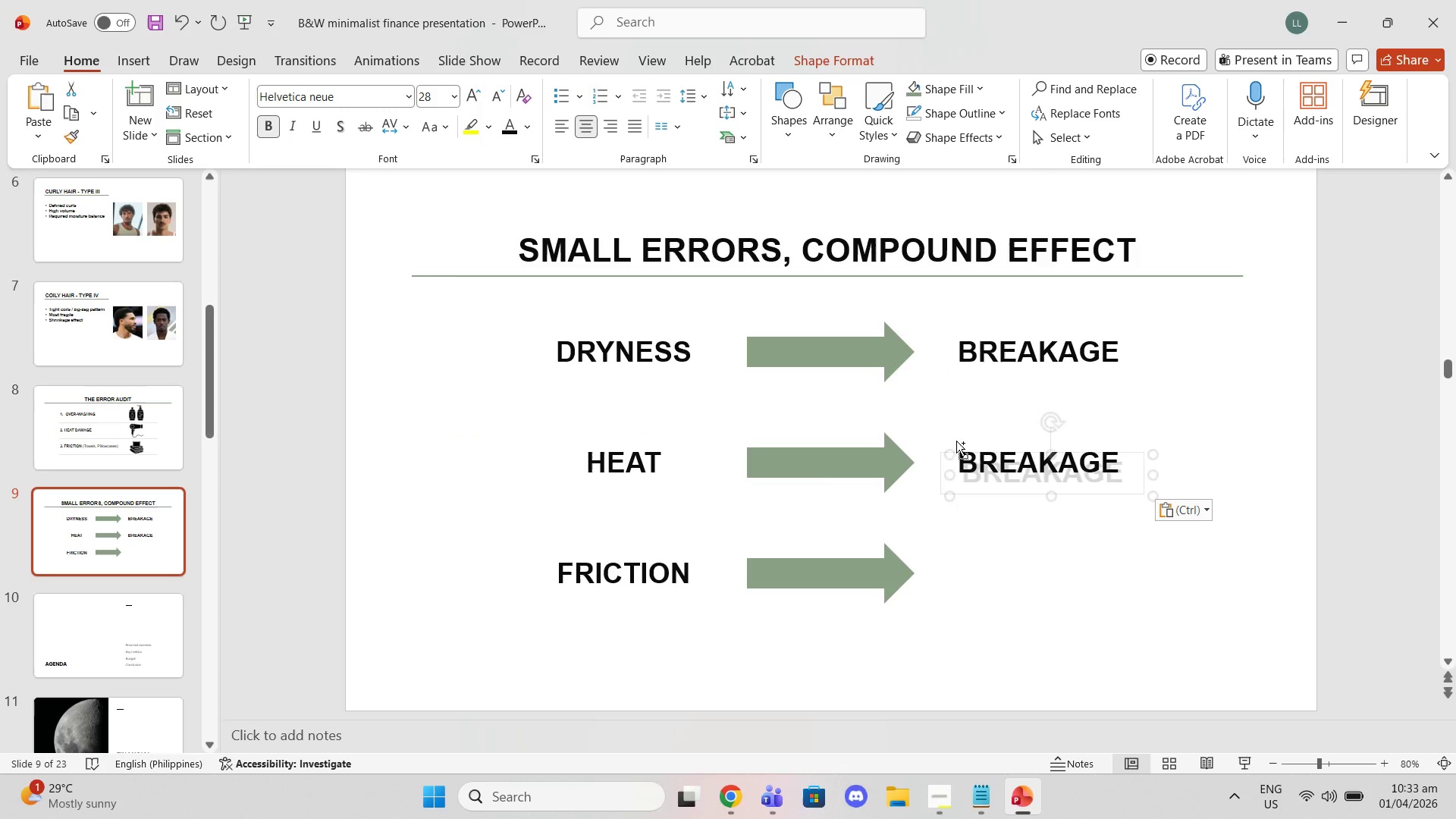 
key(Control+V)
 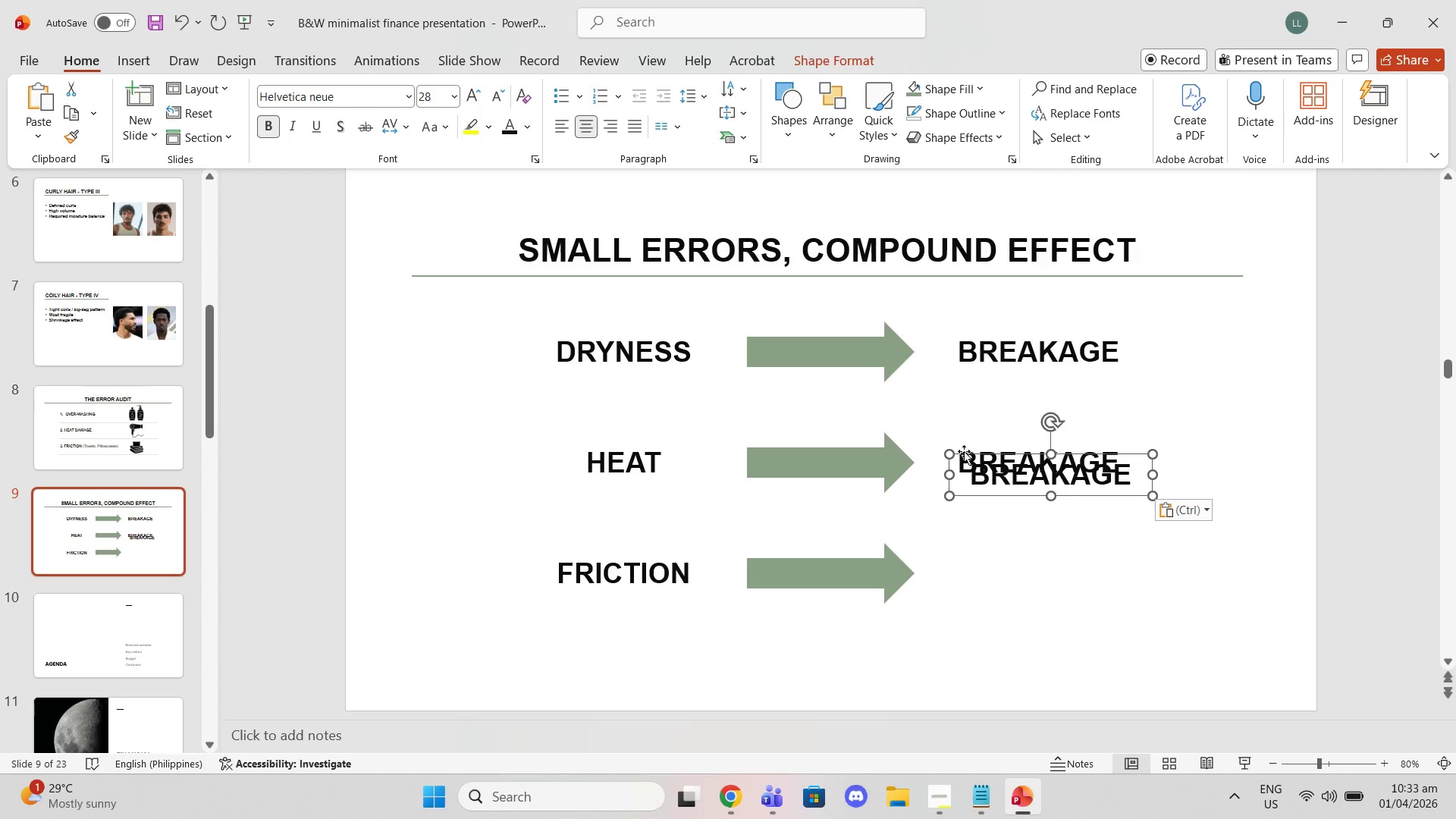 
left_click_drag(start_coordinate=[964, 451], to_coordinate=[956, 545])
 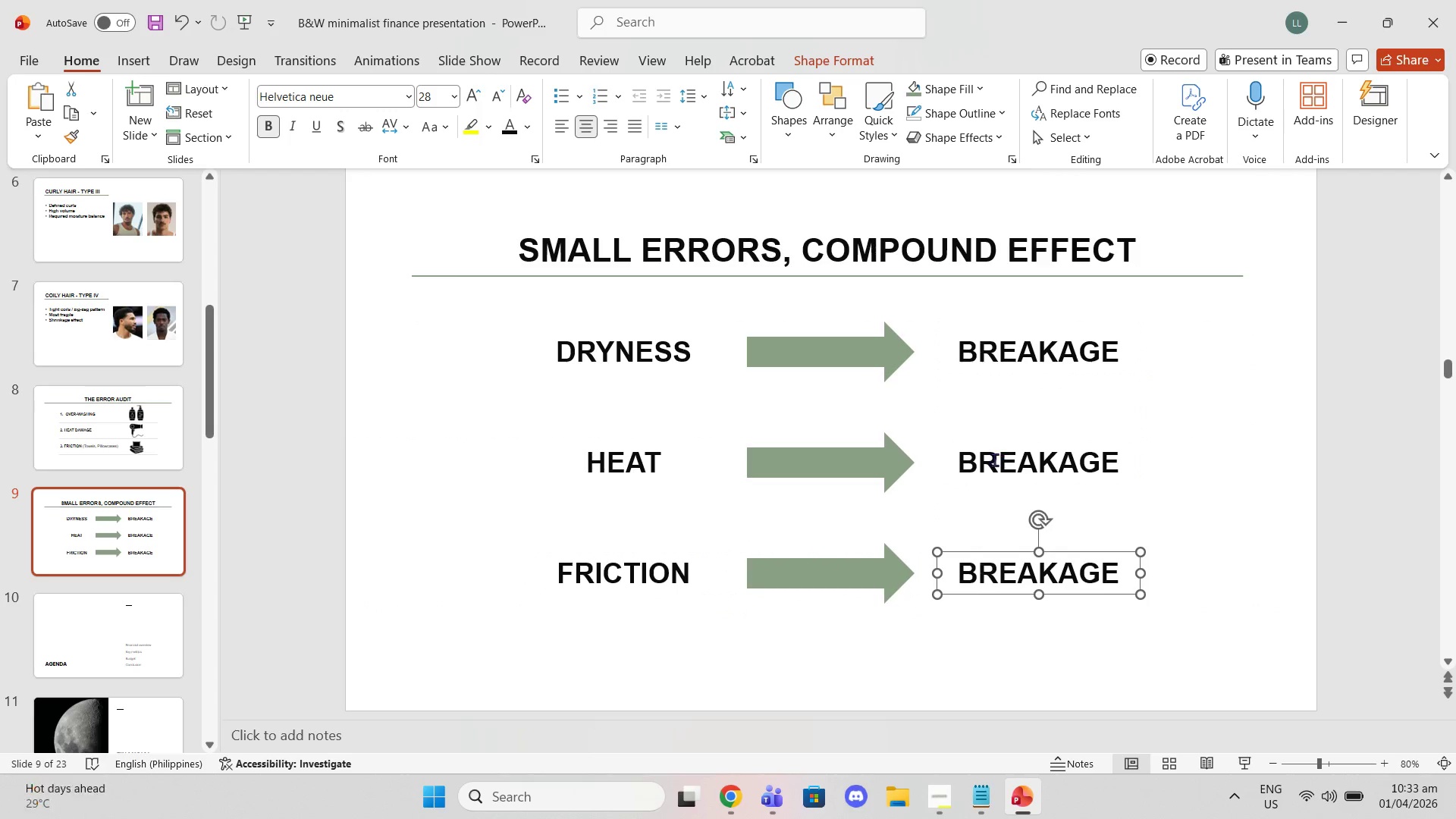 
left_click_drag(start_coordinate=[993, 463], to_coordinate=[993, 467])
 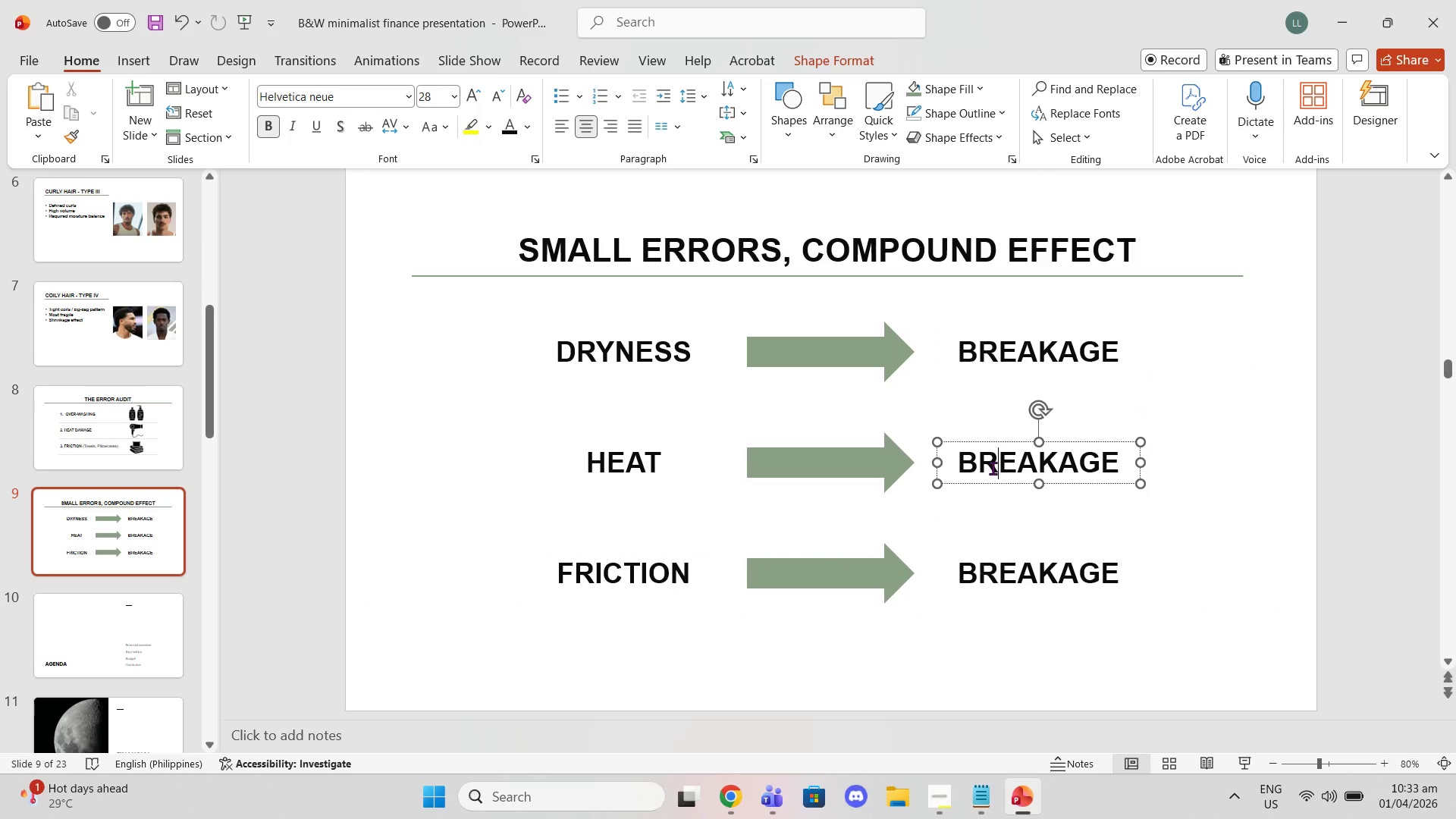 
double_click([993, 468])
 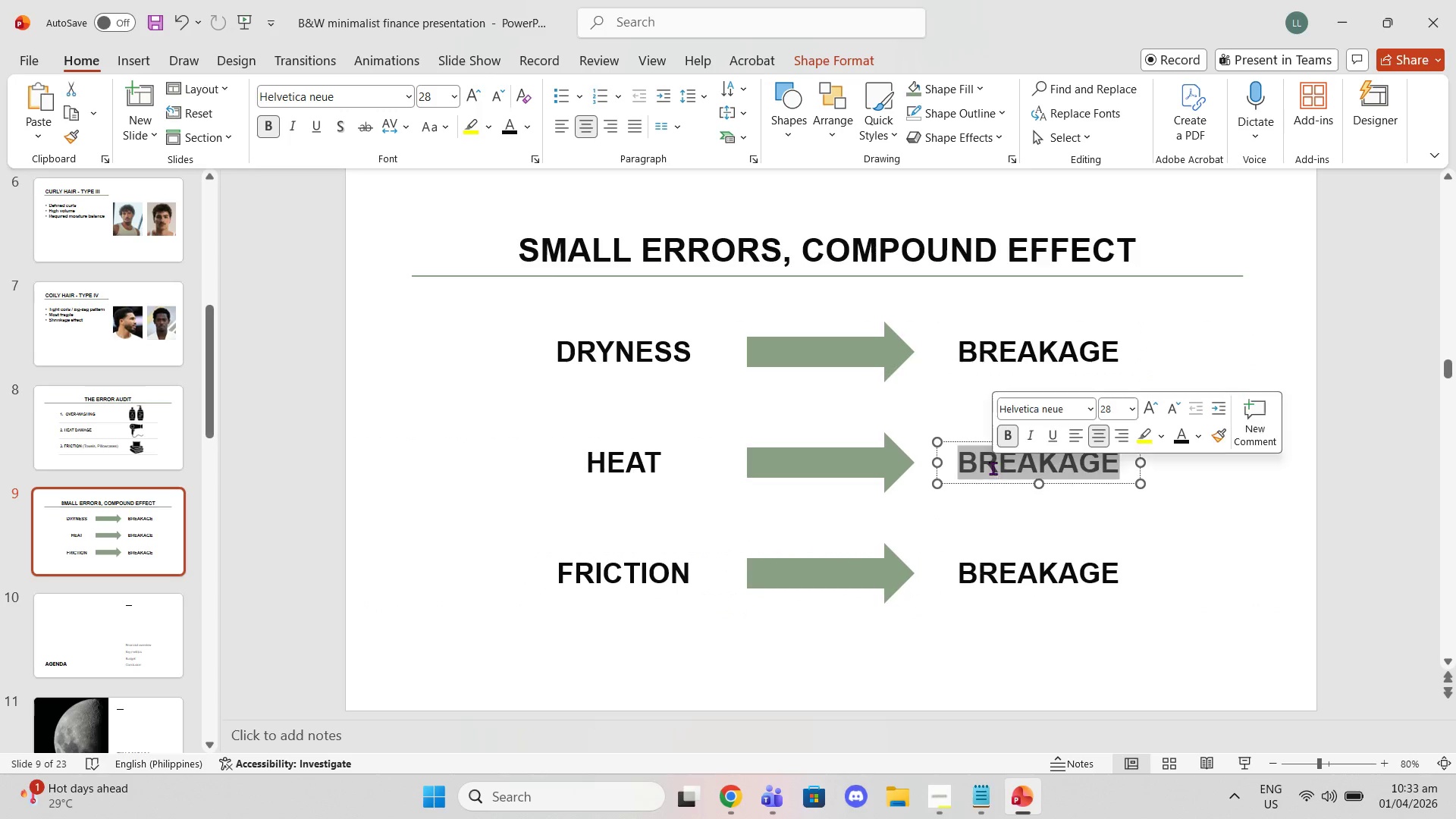 
triple_click([993, 468])
 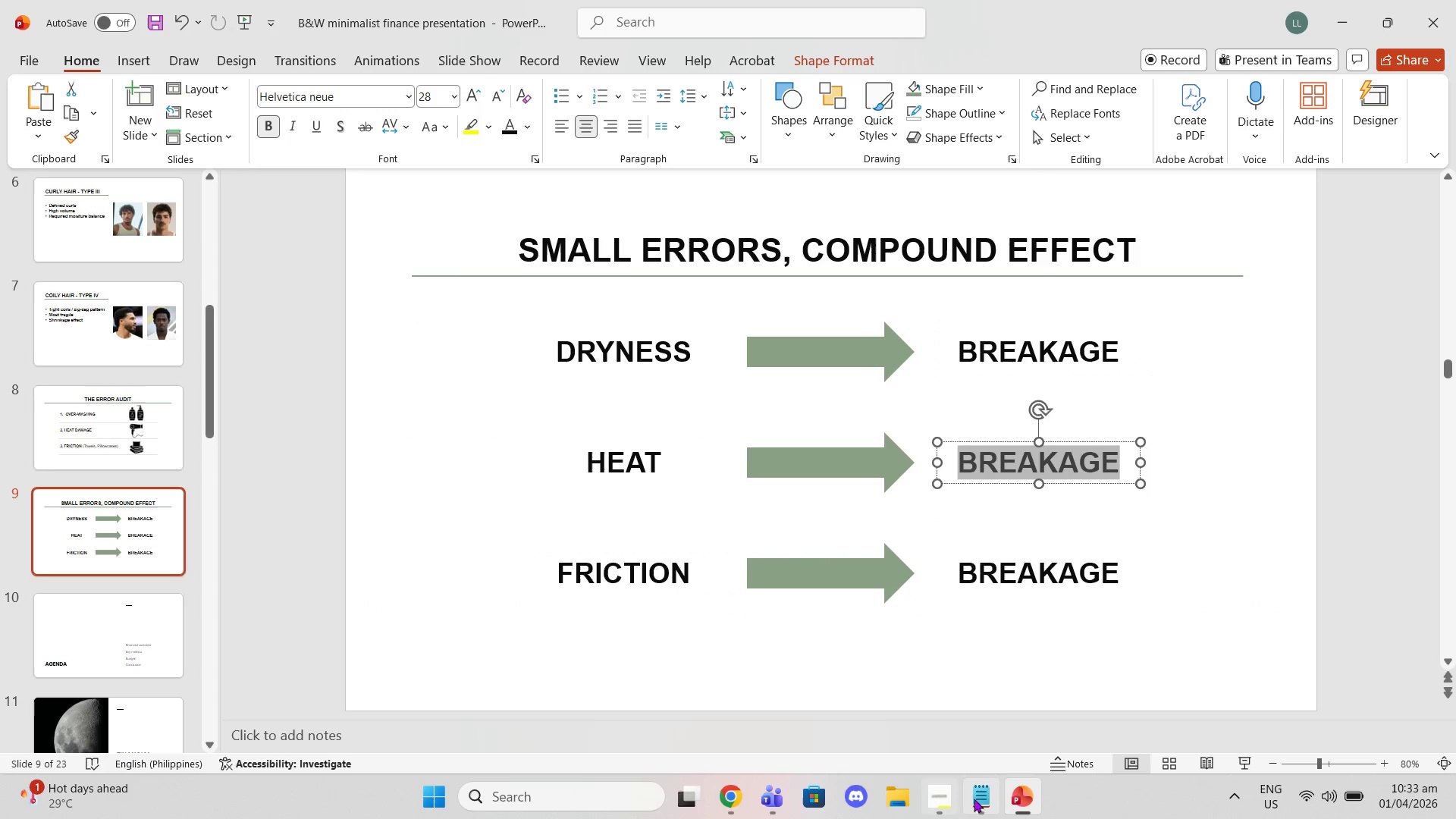 
left_click([981, 799])
 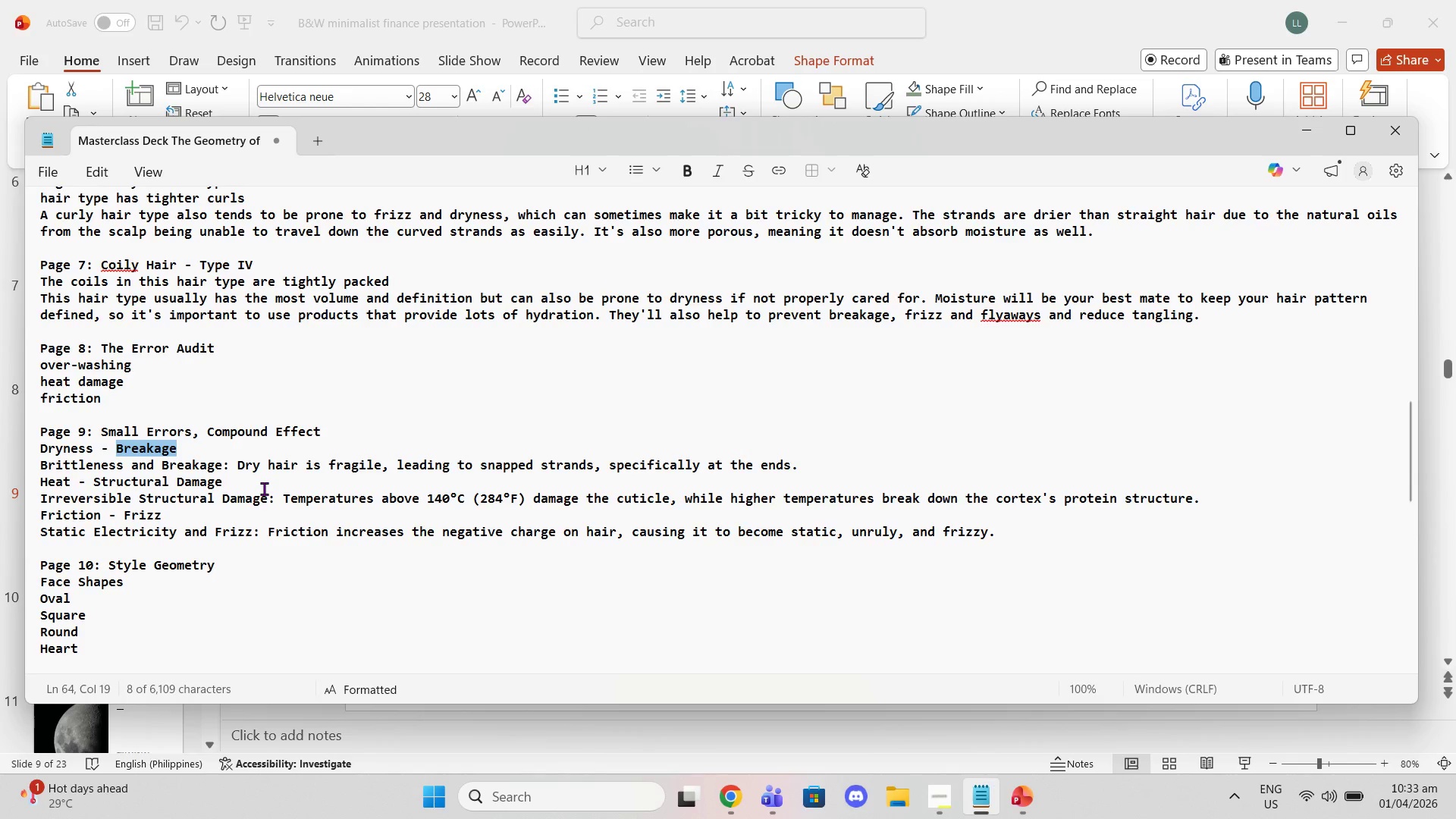 
left_click_drag(start_coordinate=[248, 479], to_coordinate=[98, 485])
 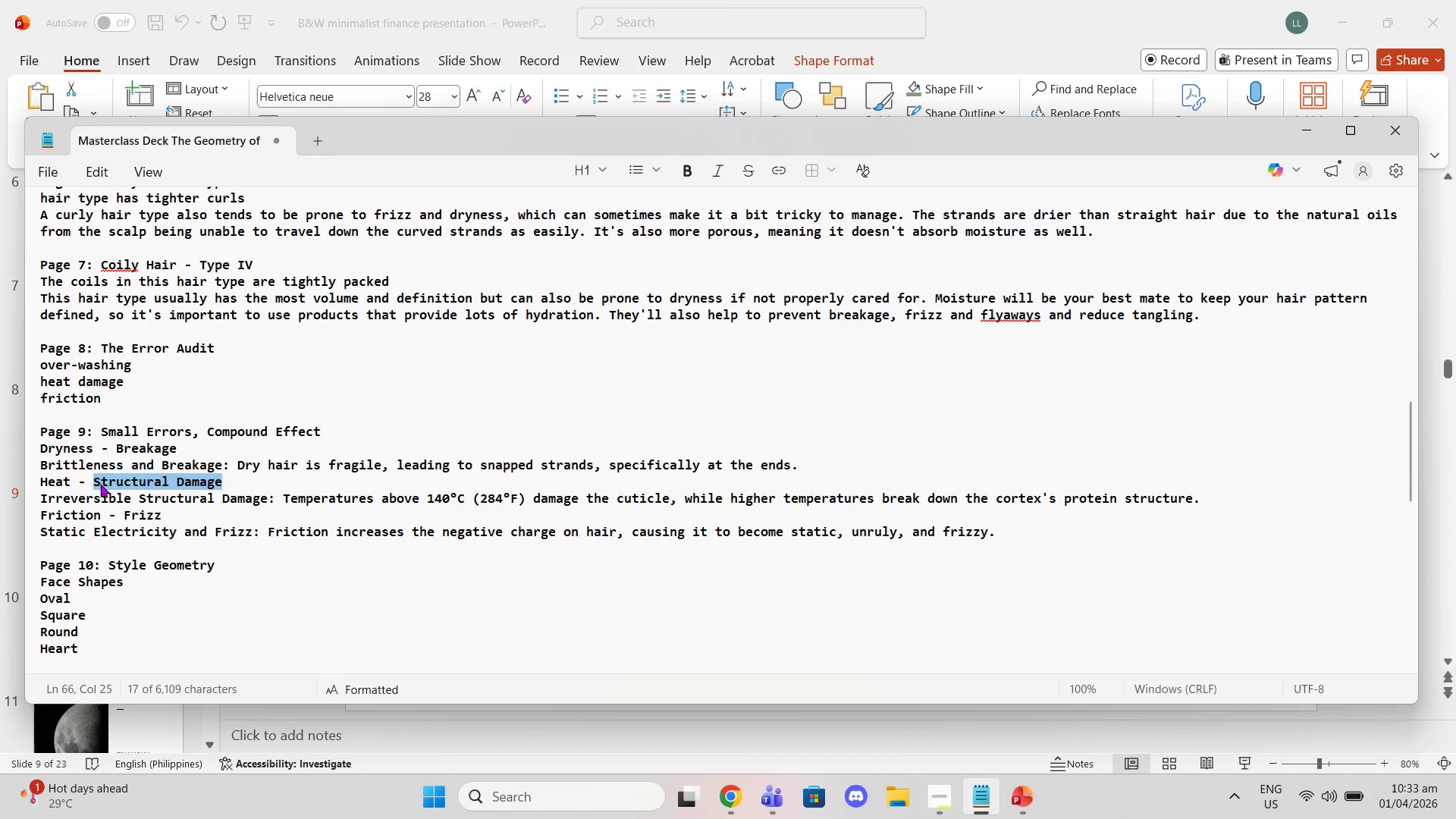 
right_click([100, 484])
 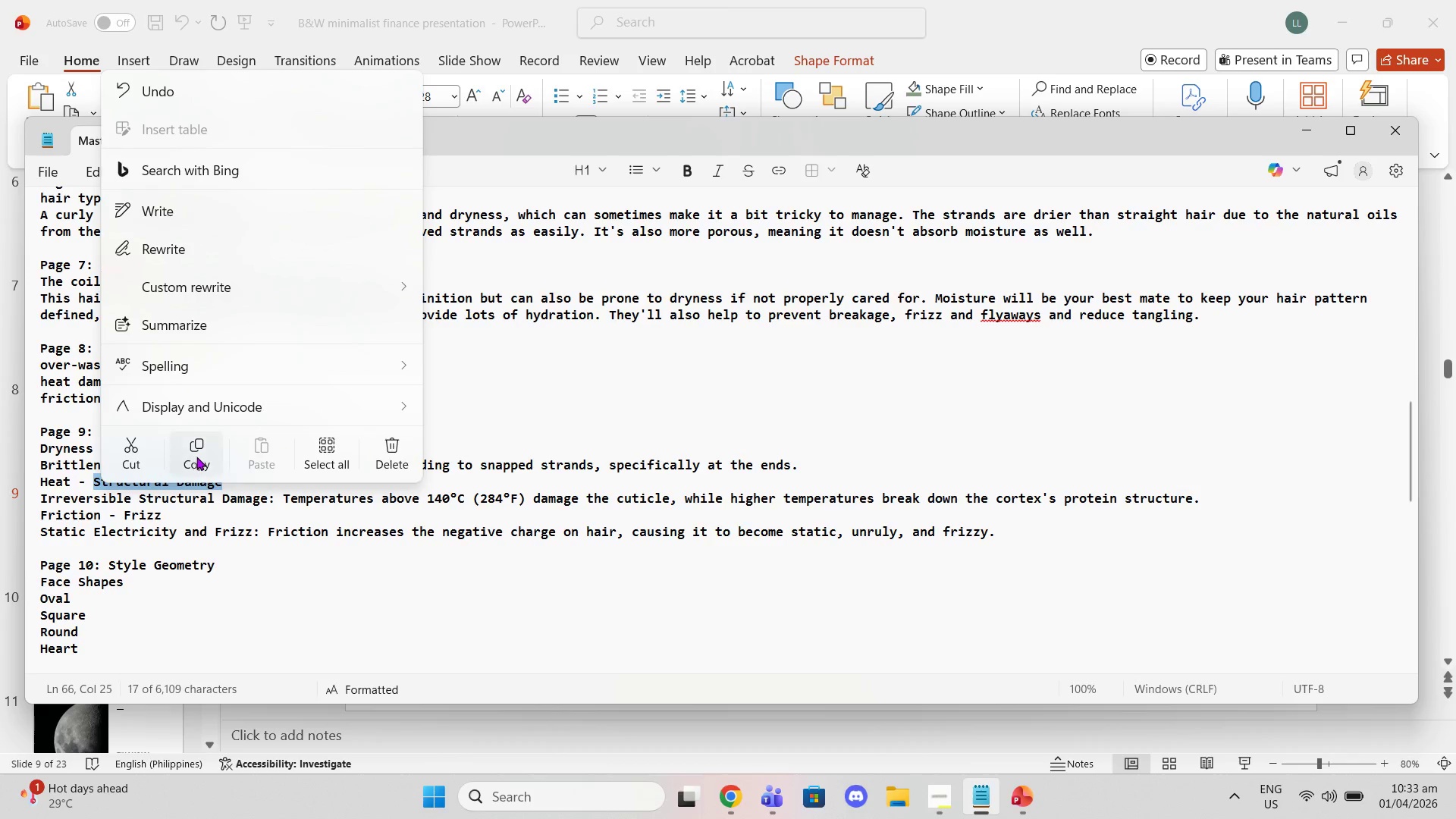 
left_click([199, 457])
 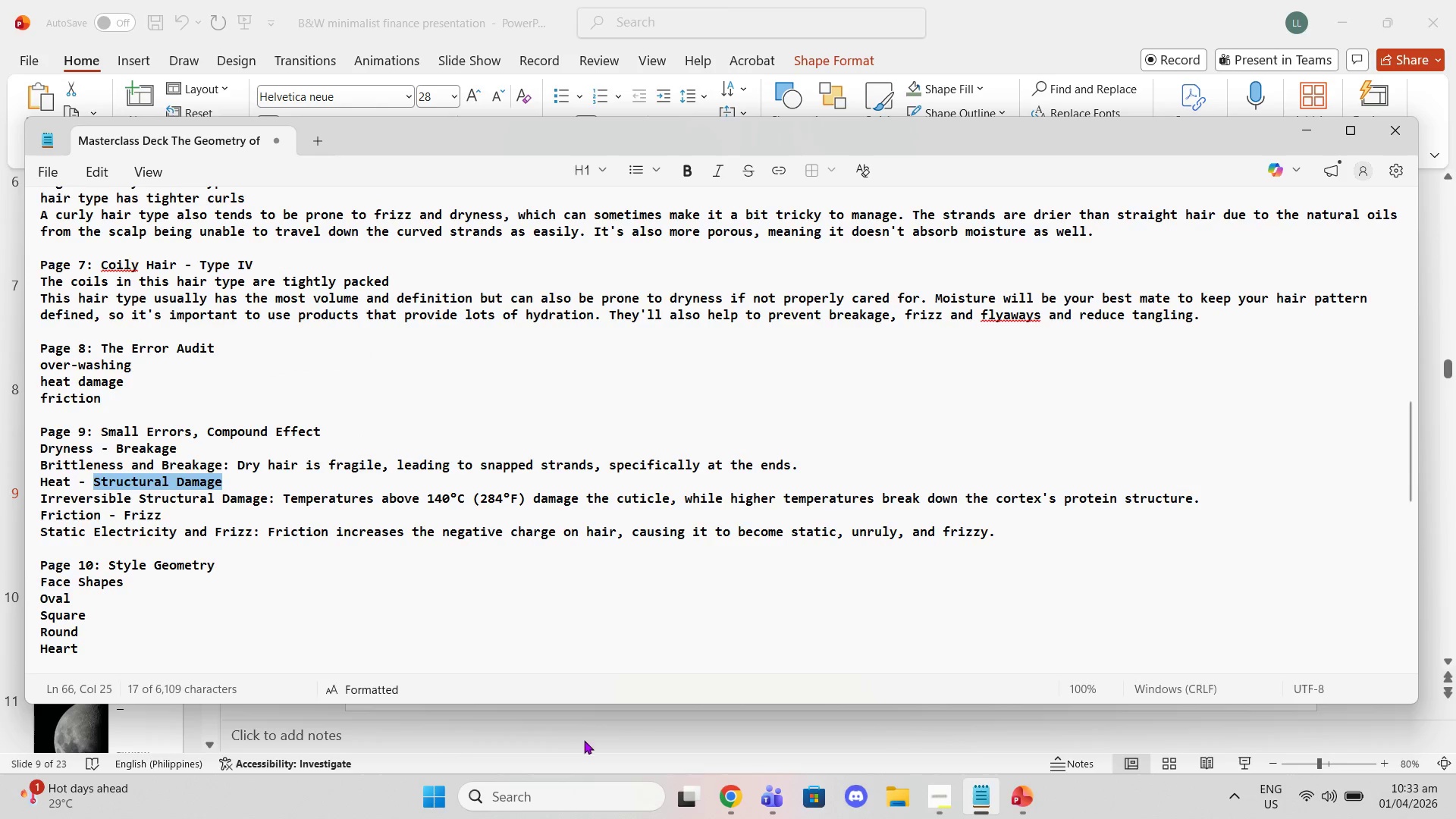 
left_click([586, 737])
 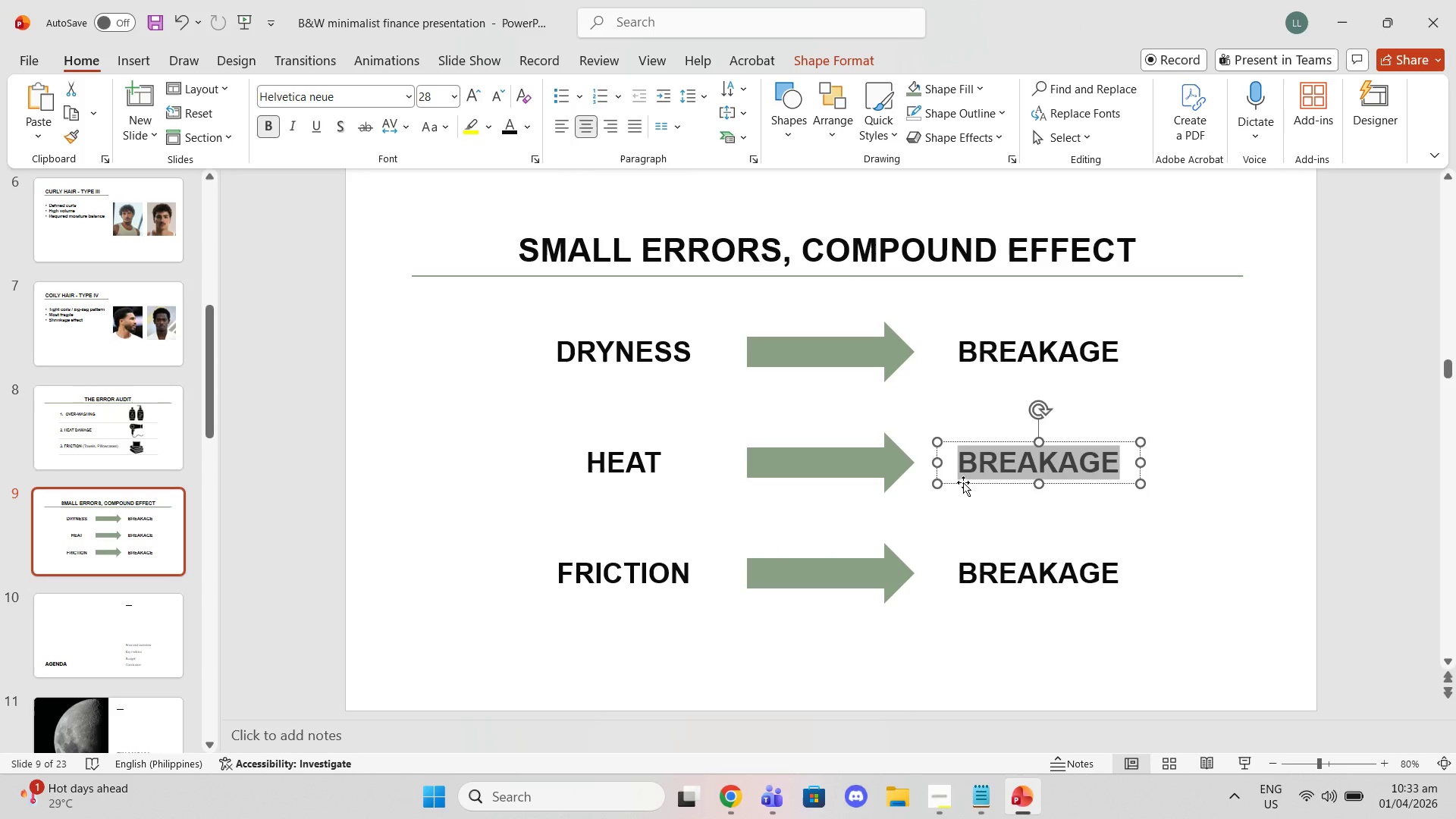 
key(Control+V)
 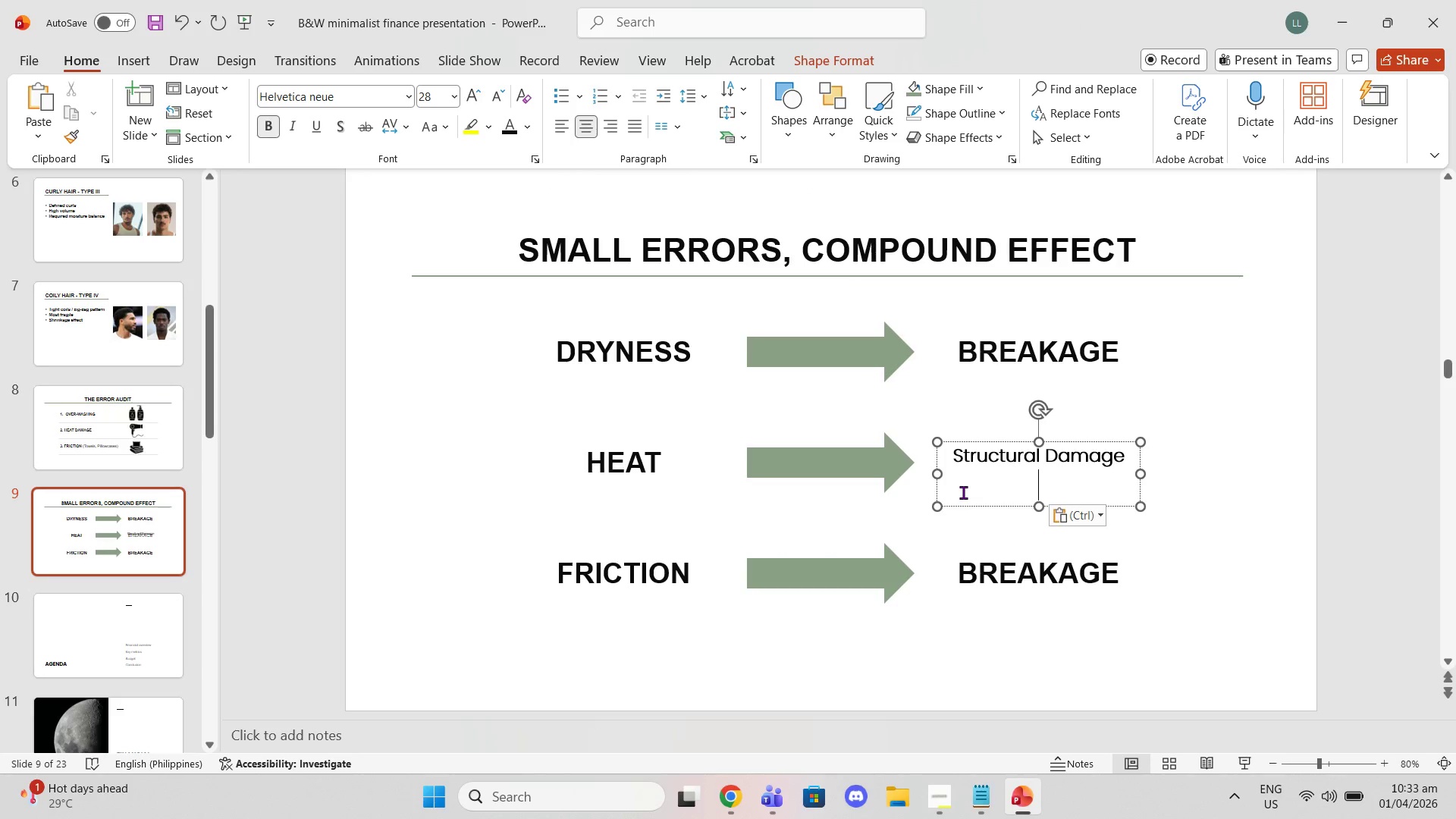 
key(Control+ControlLeft)
 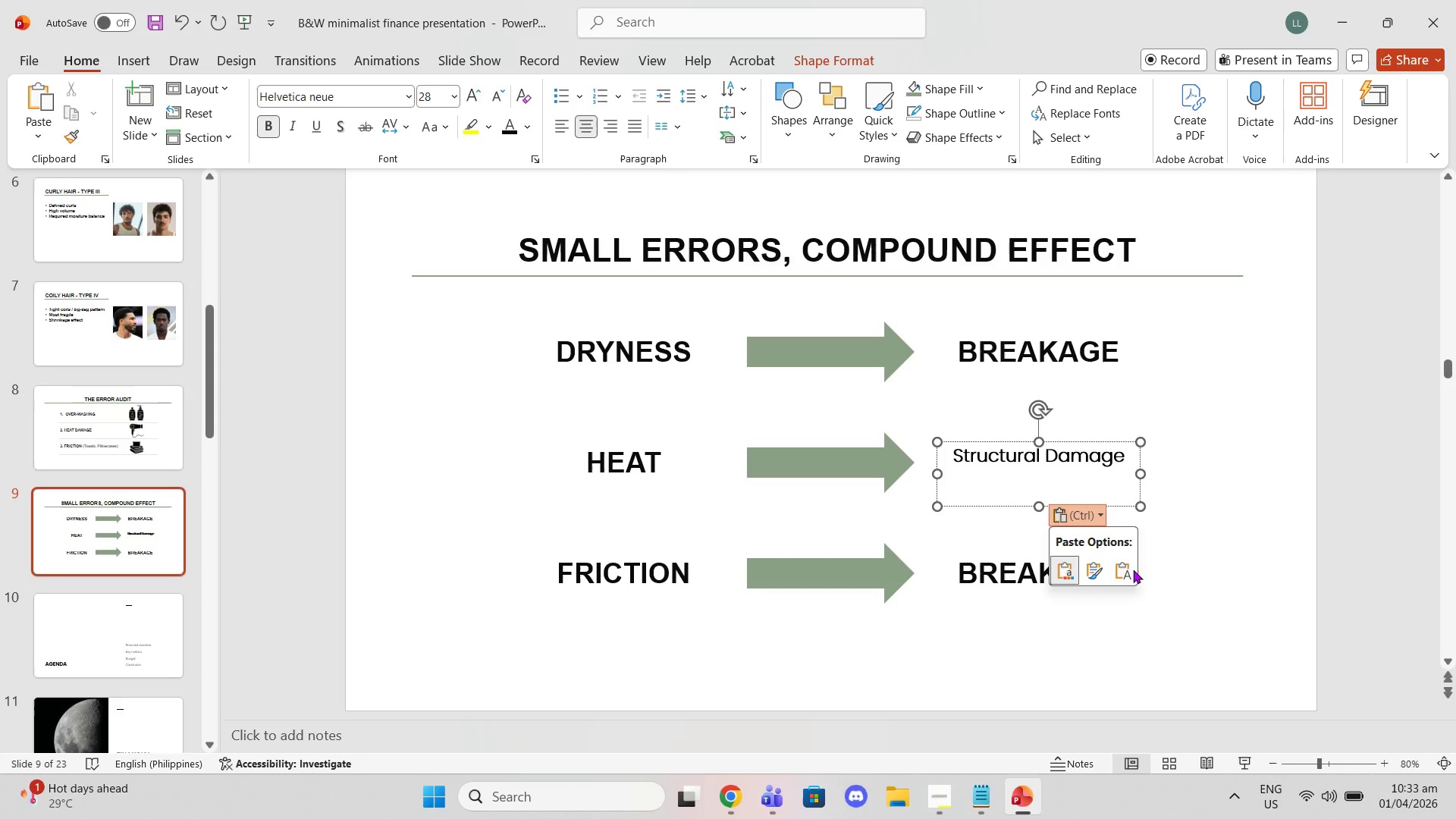 
left_click([1119, 567])
 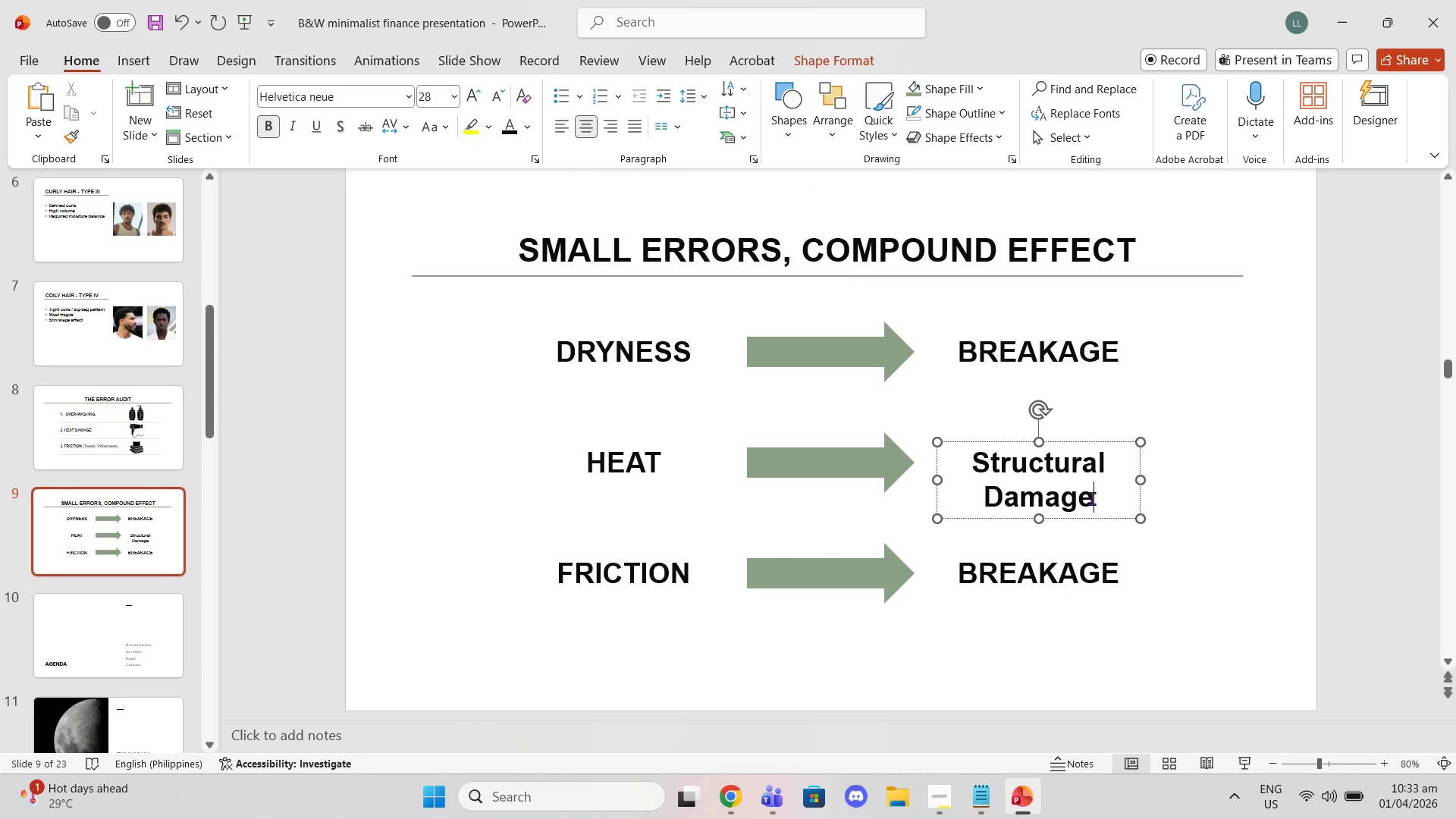 
left_click_drag(start_coordinate=[1095, 494], to_coordinate=[981, 464])
 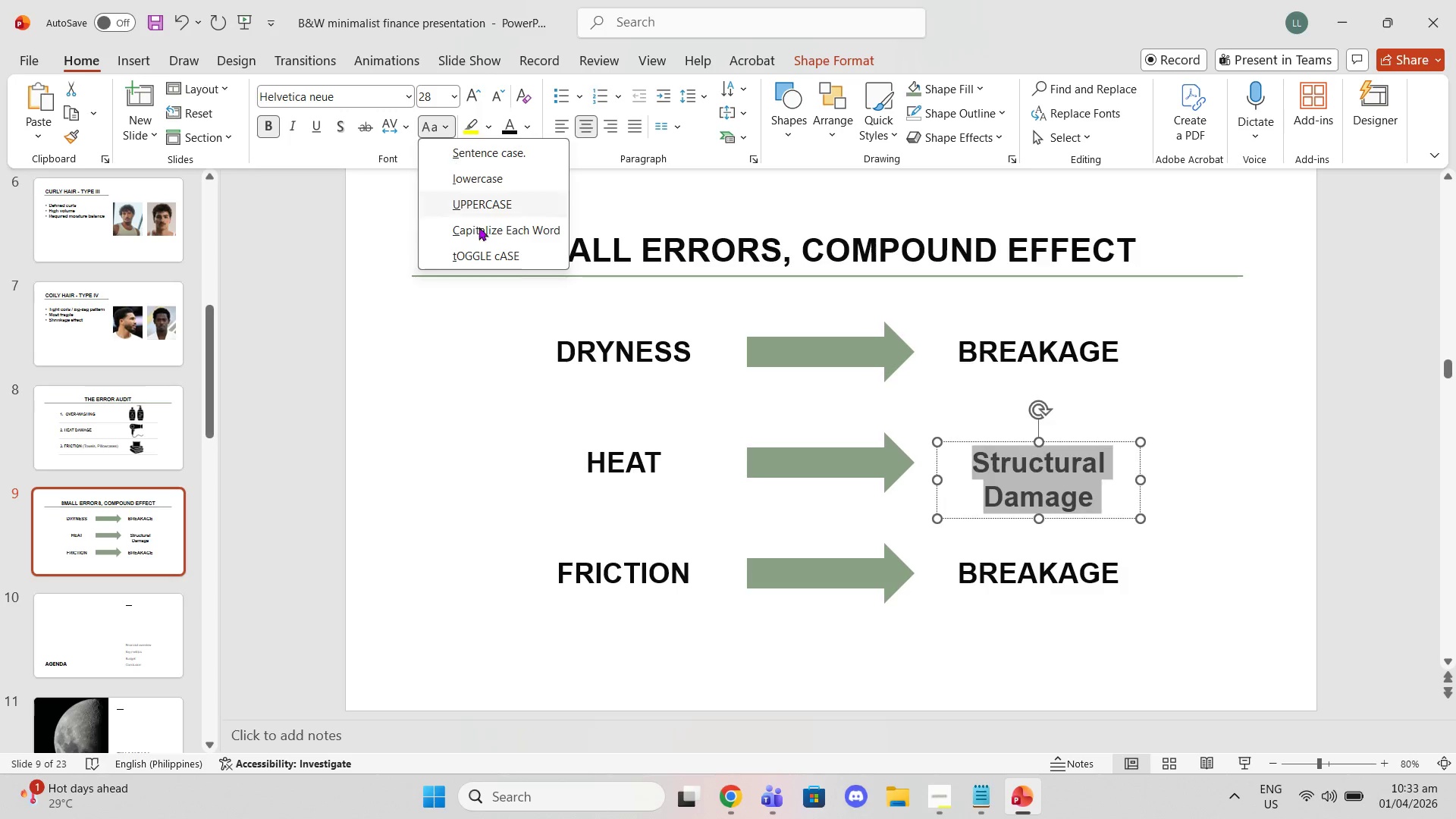 
left_click([473, 206])
 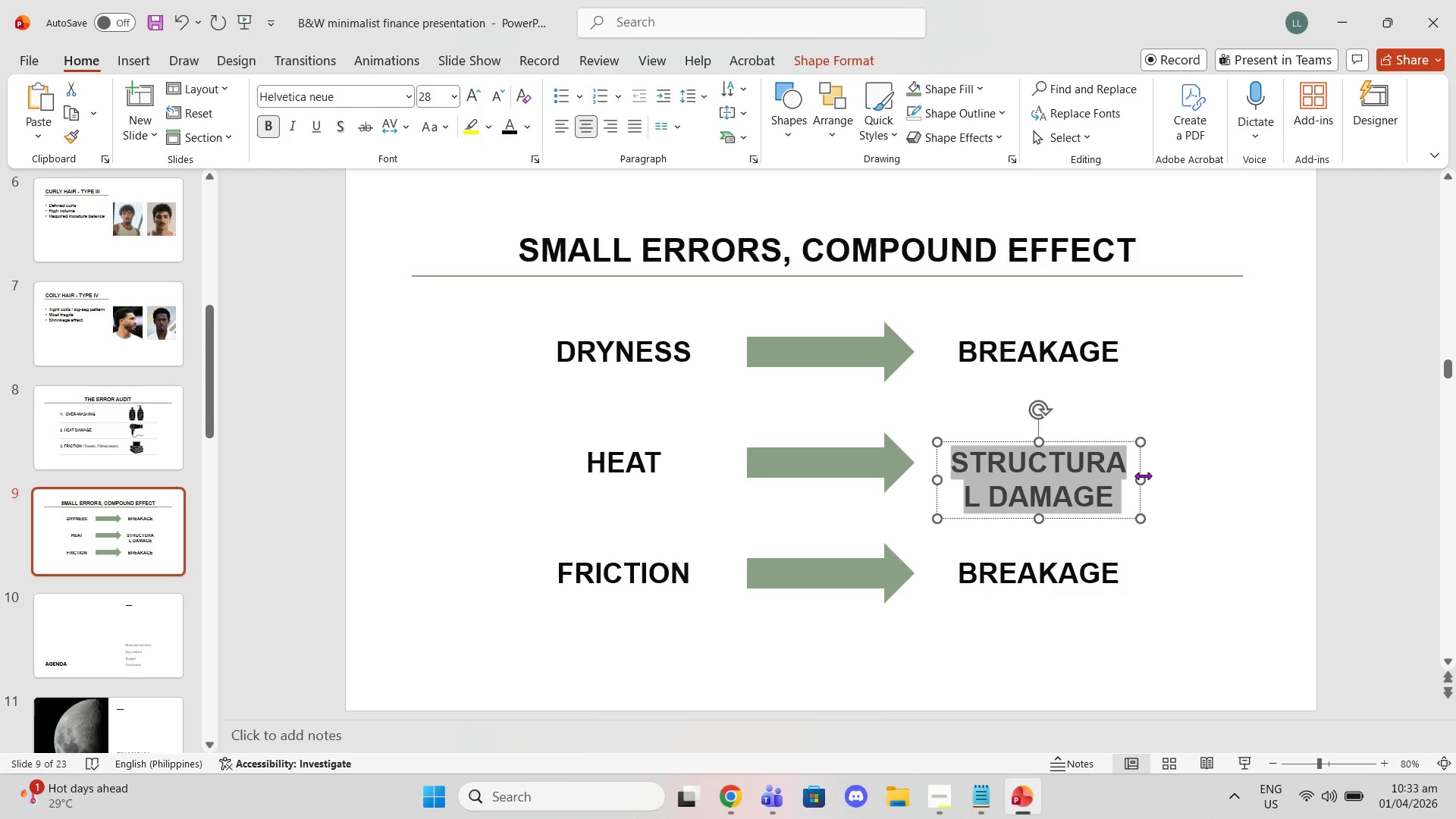 
left_click_drag(start_coordinate=[1141, 477], to_coordinate=[1146, 470])
 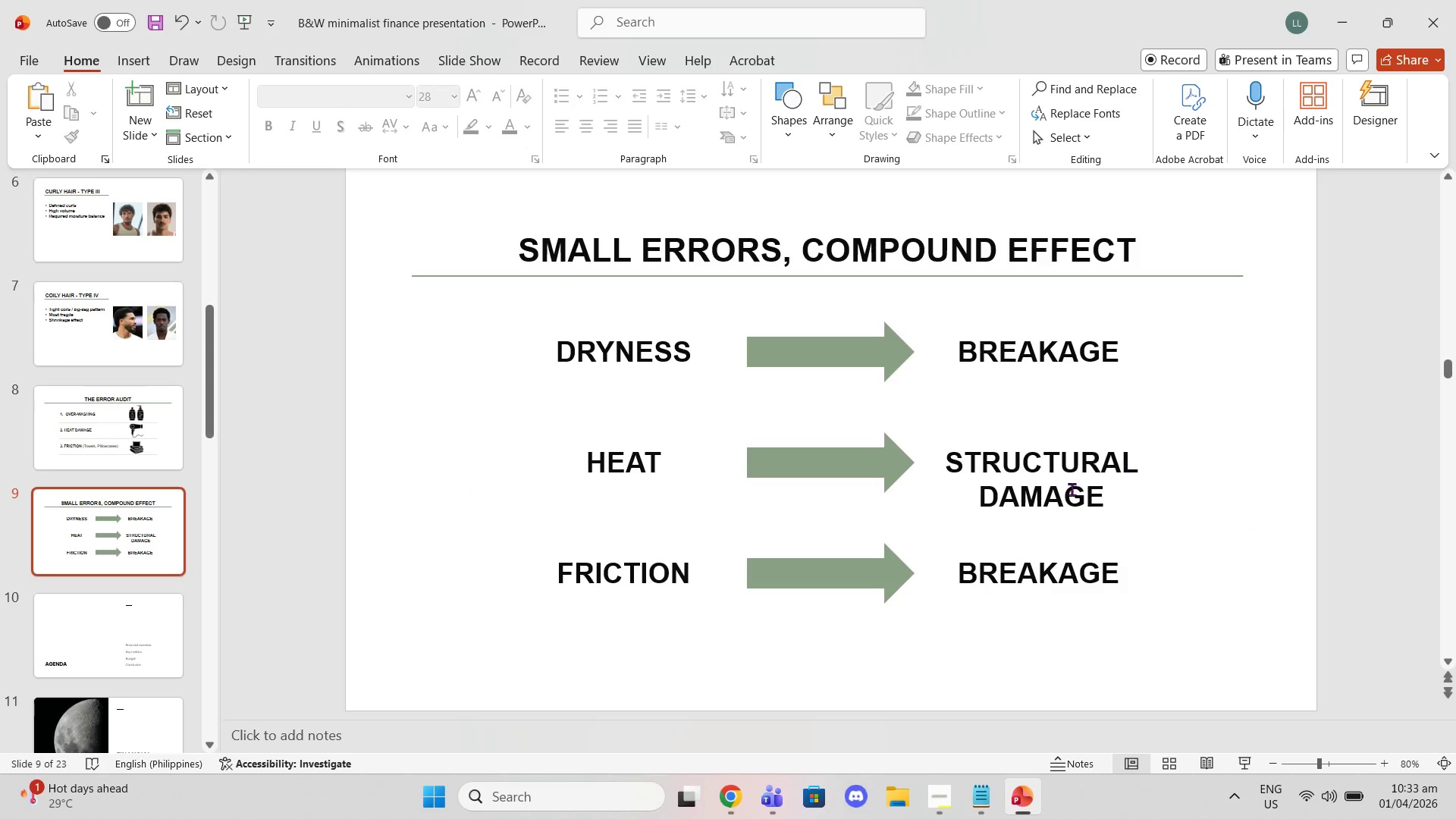 
double_click([1065, 492])
 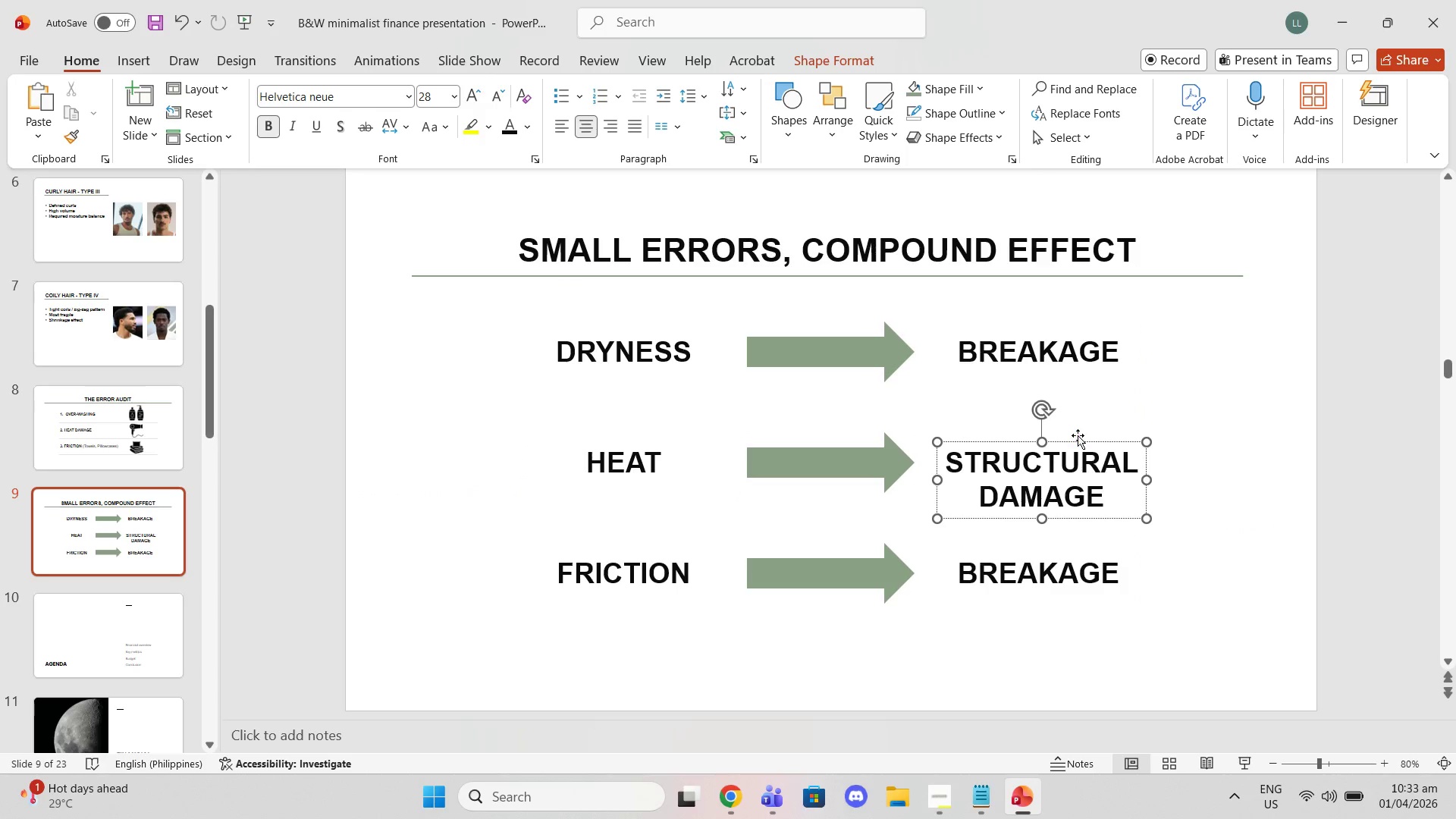 
left_click_drag(start_coordinate=[1081, 443], to_coordinate=[1082, 423])
 